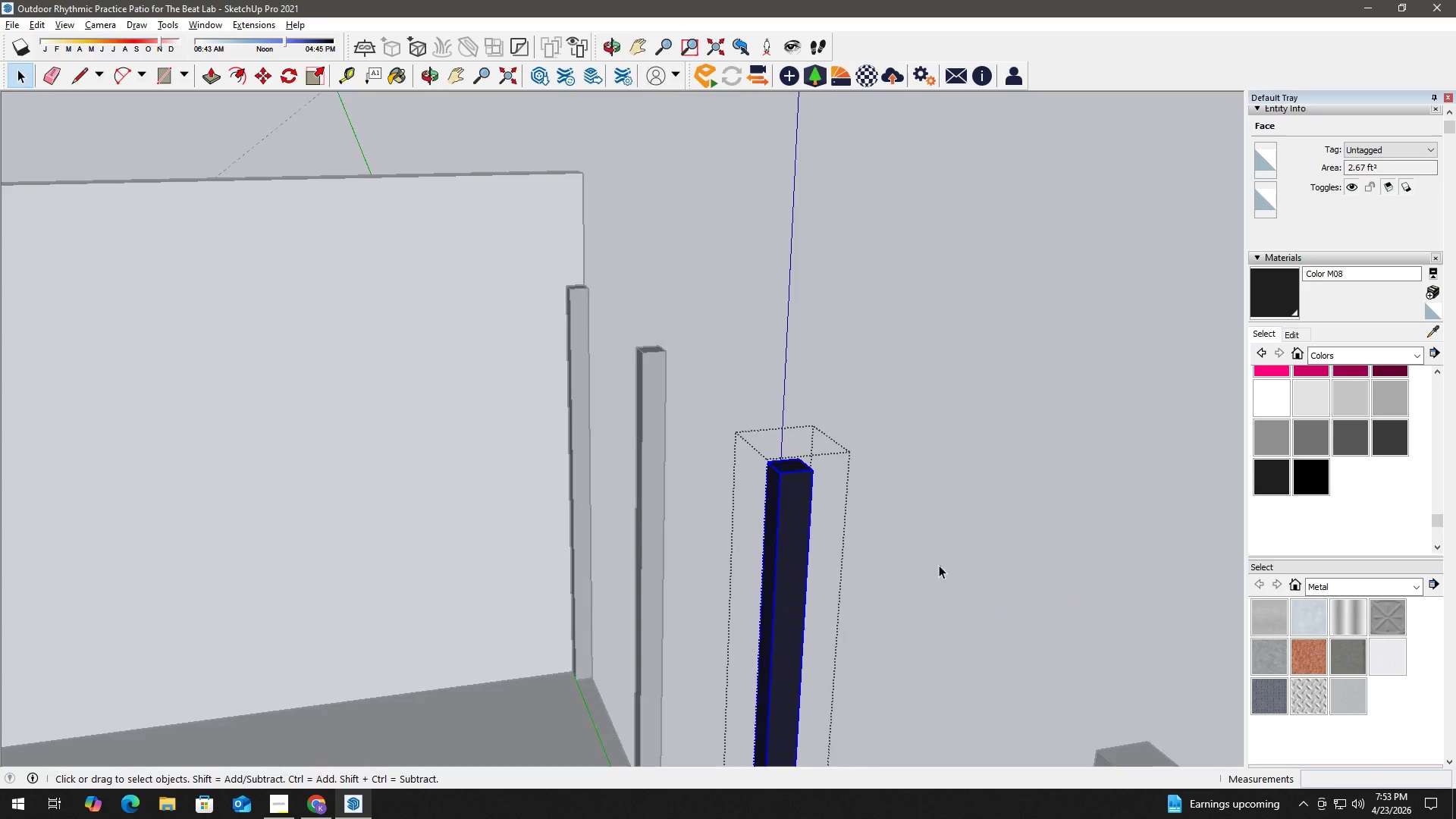 
key(H)
 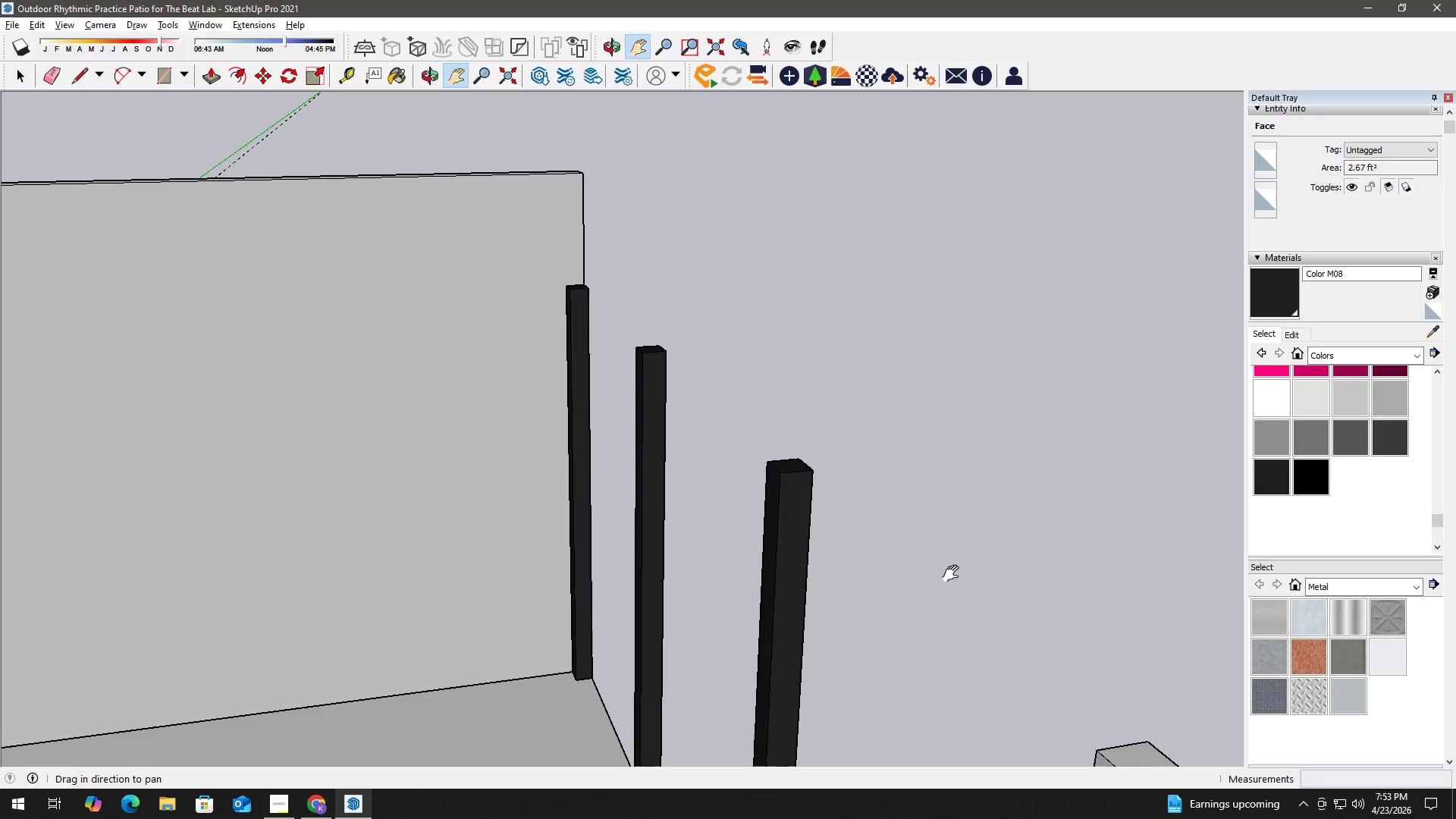 
left_click_drag(start_coordinate=[954, 574], to_coordinate=[757, 372])
 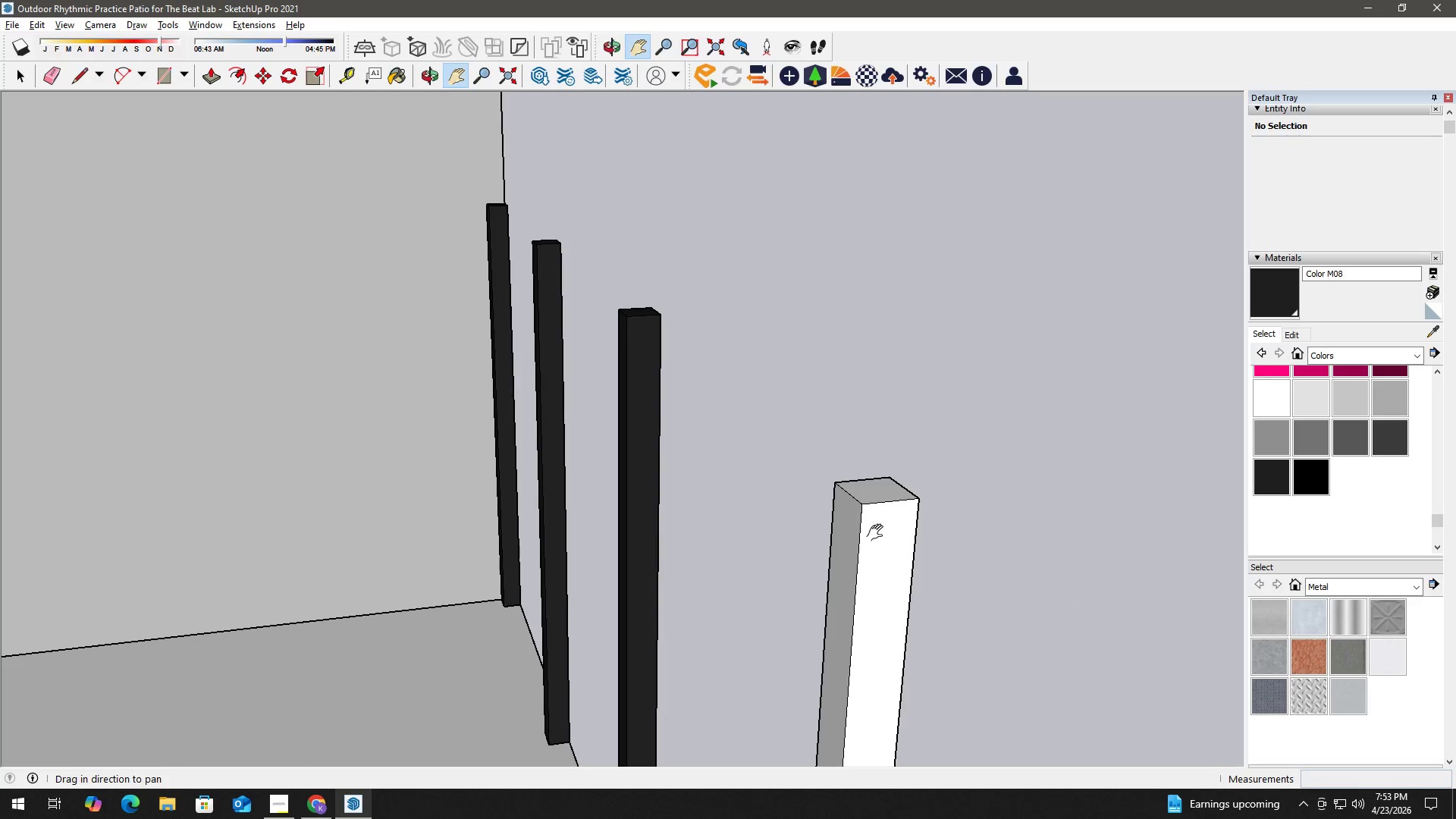 
key(Space)
 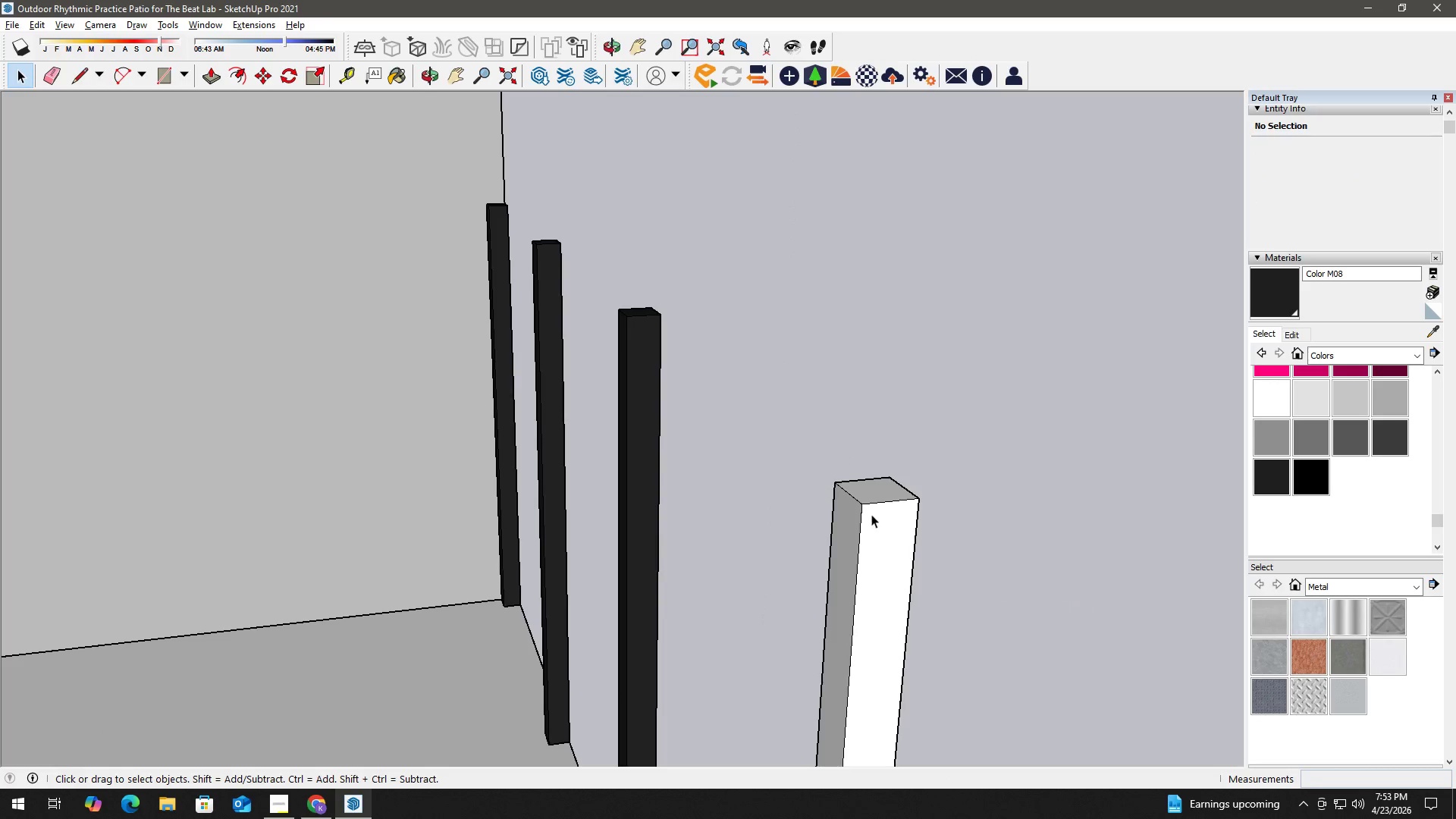 
left_click([876, 517])
 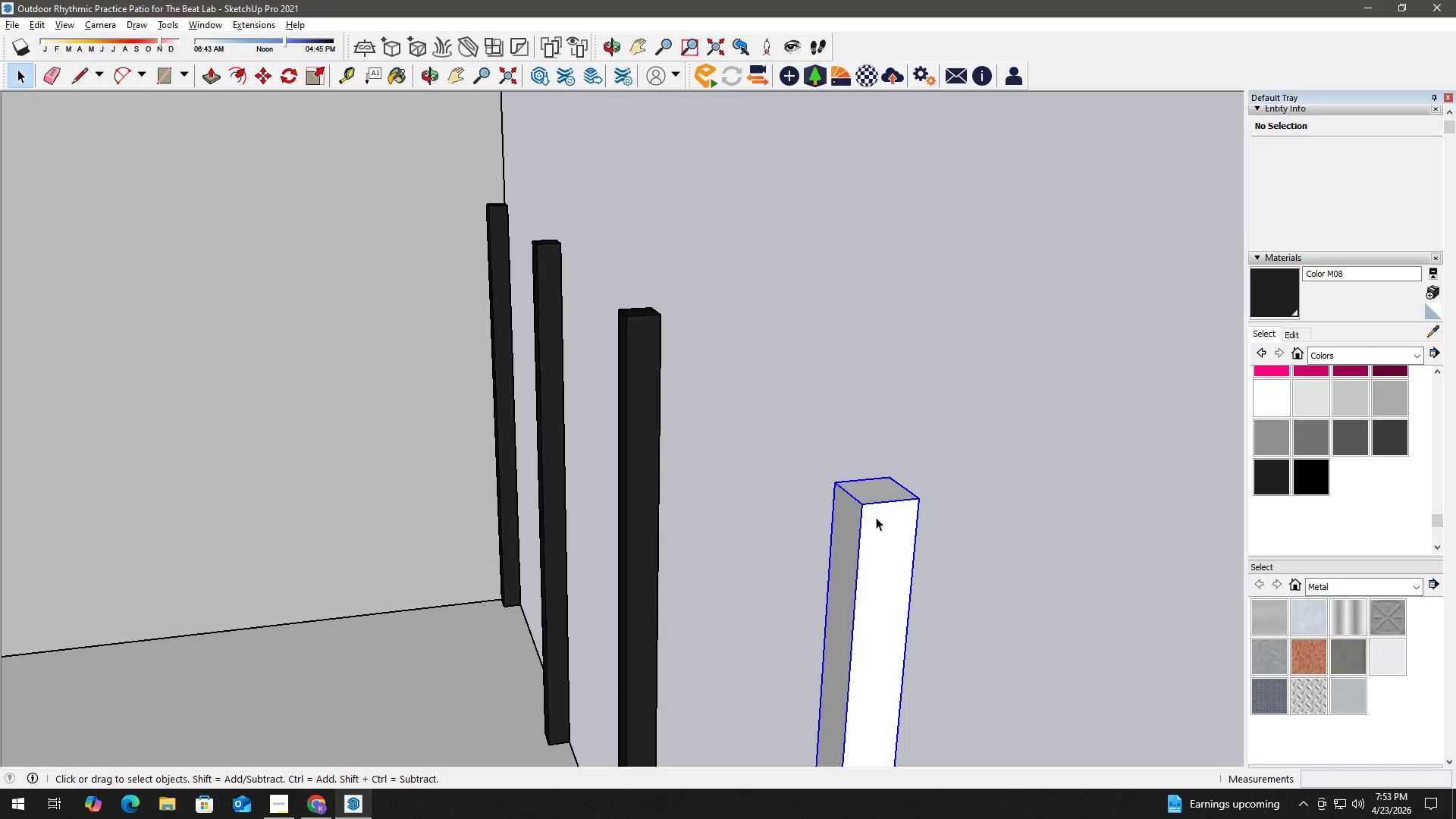 
right_click([876, 517])
 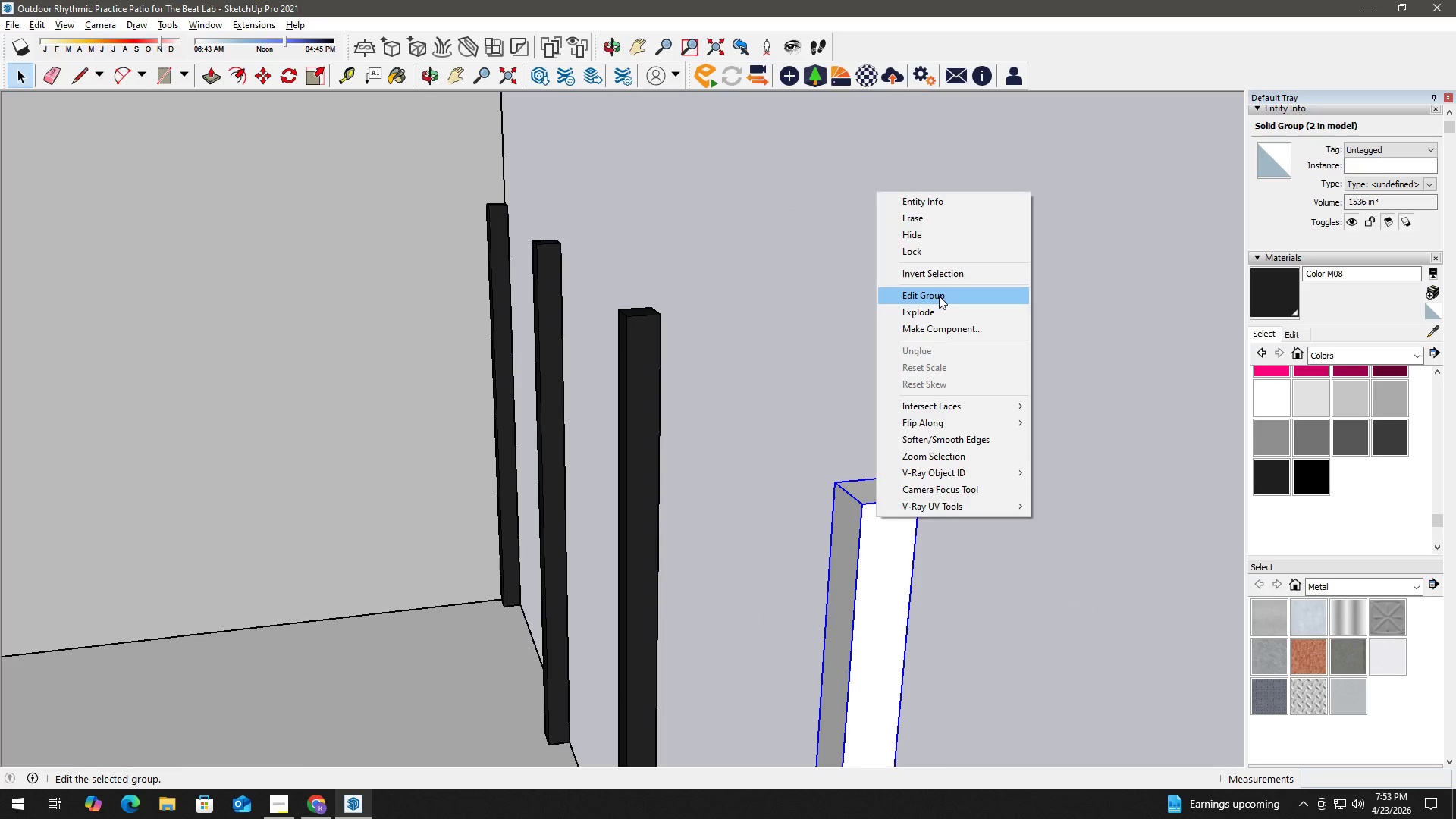 
double_click([886, 541])
 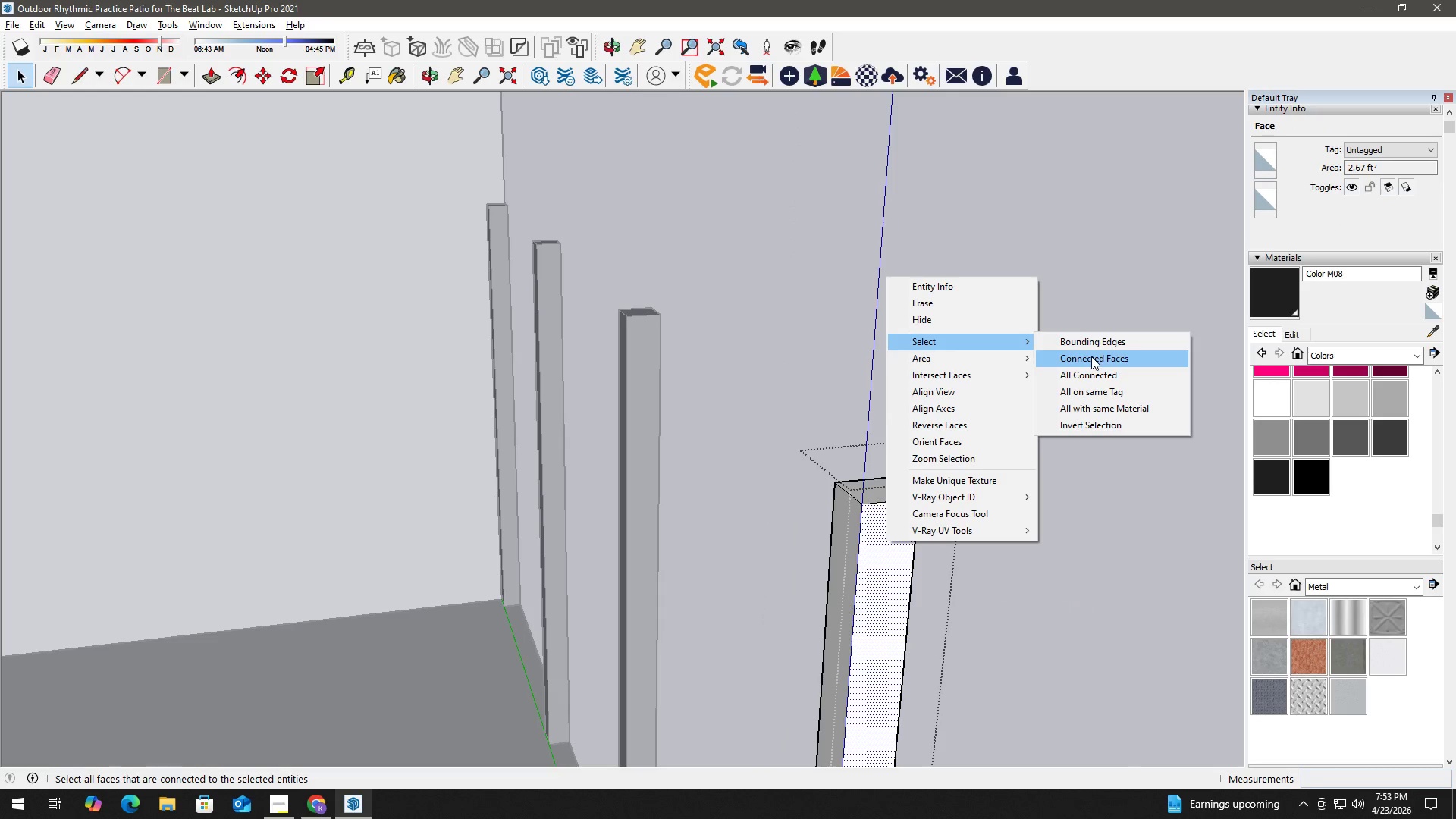 
left_click([1093, 368])
 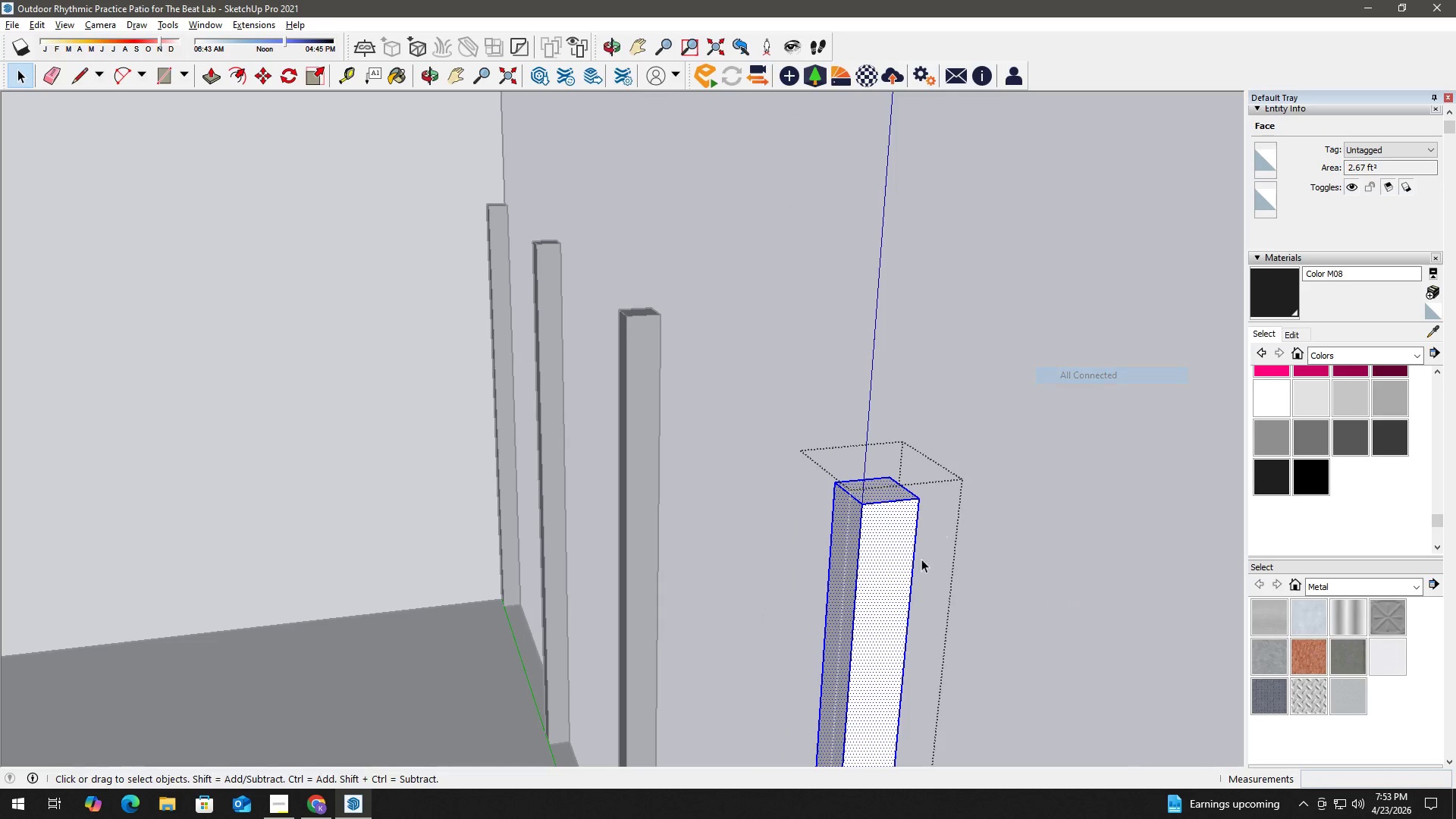 
key(B)
 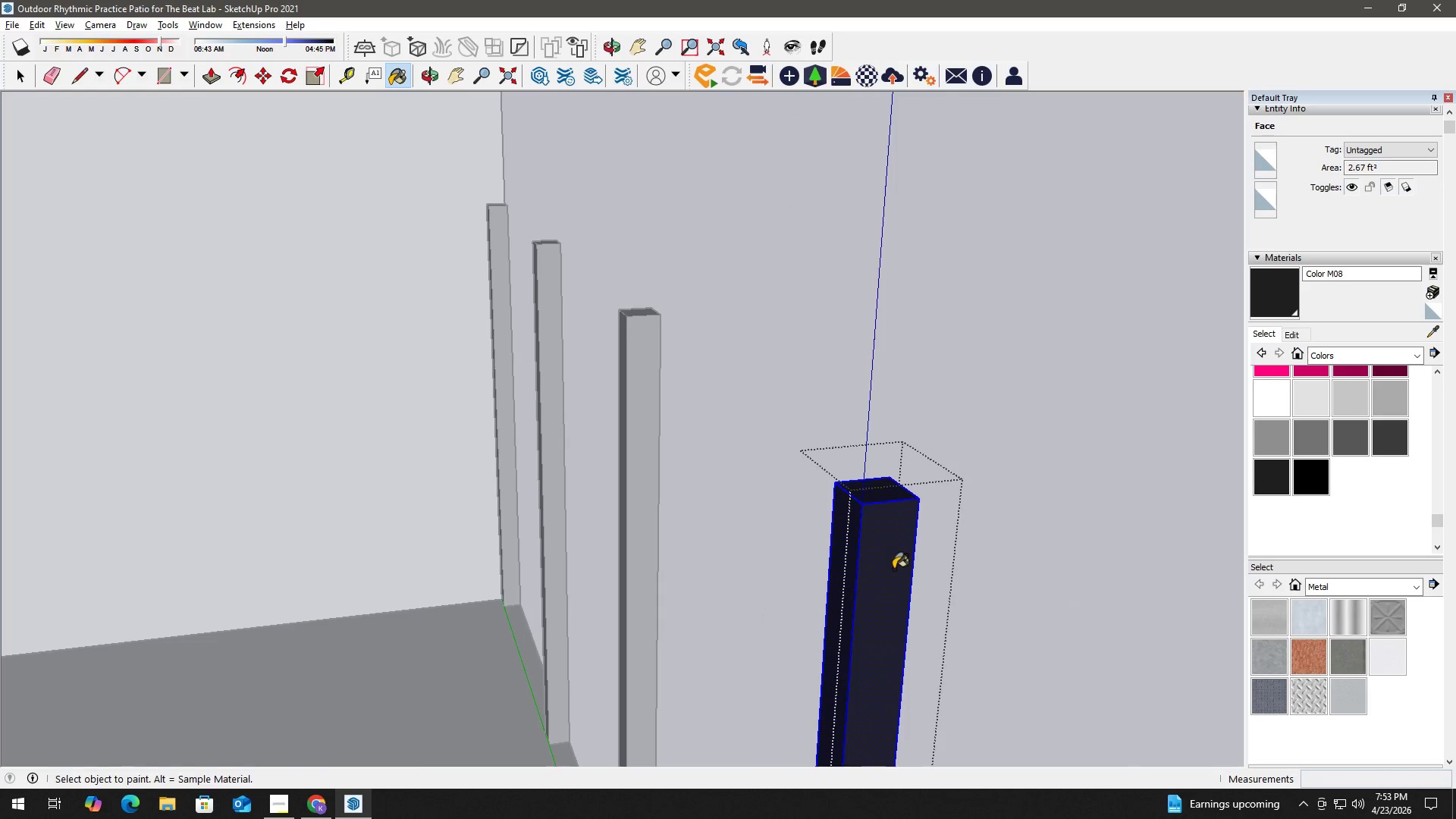 
key(Space)
 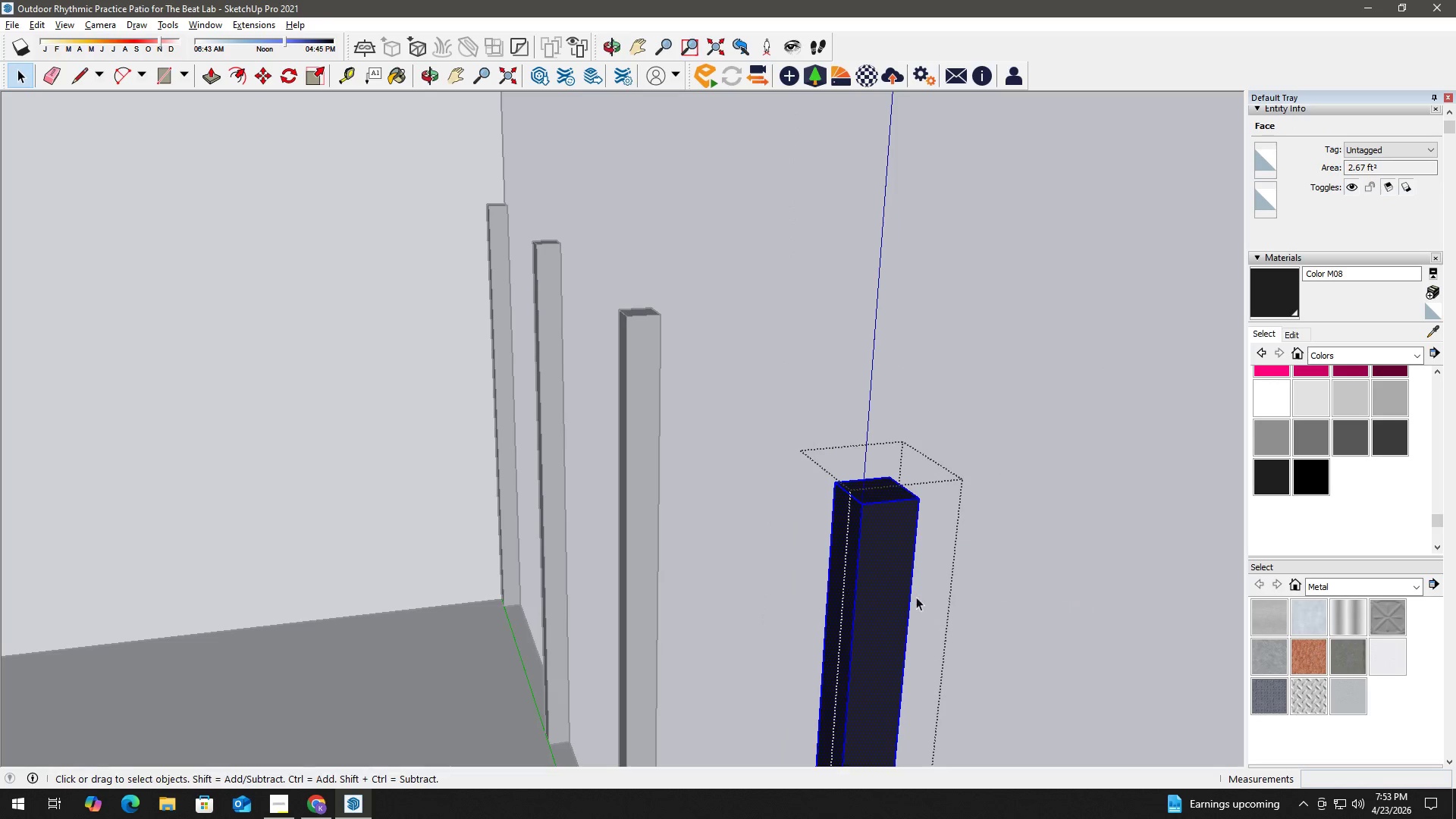 
key(H)
 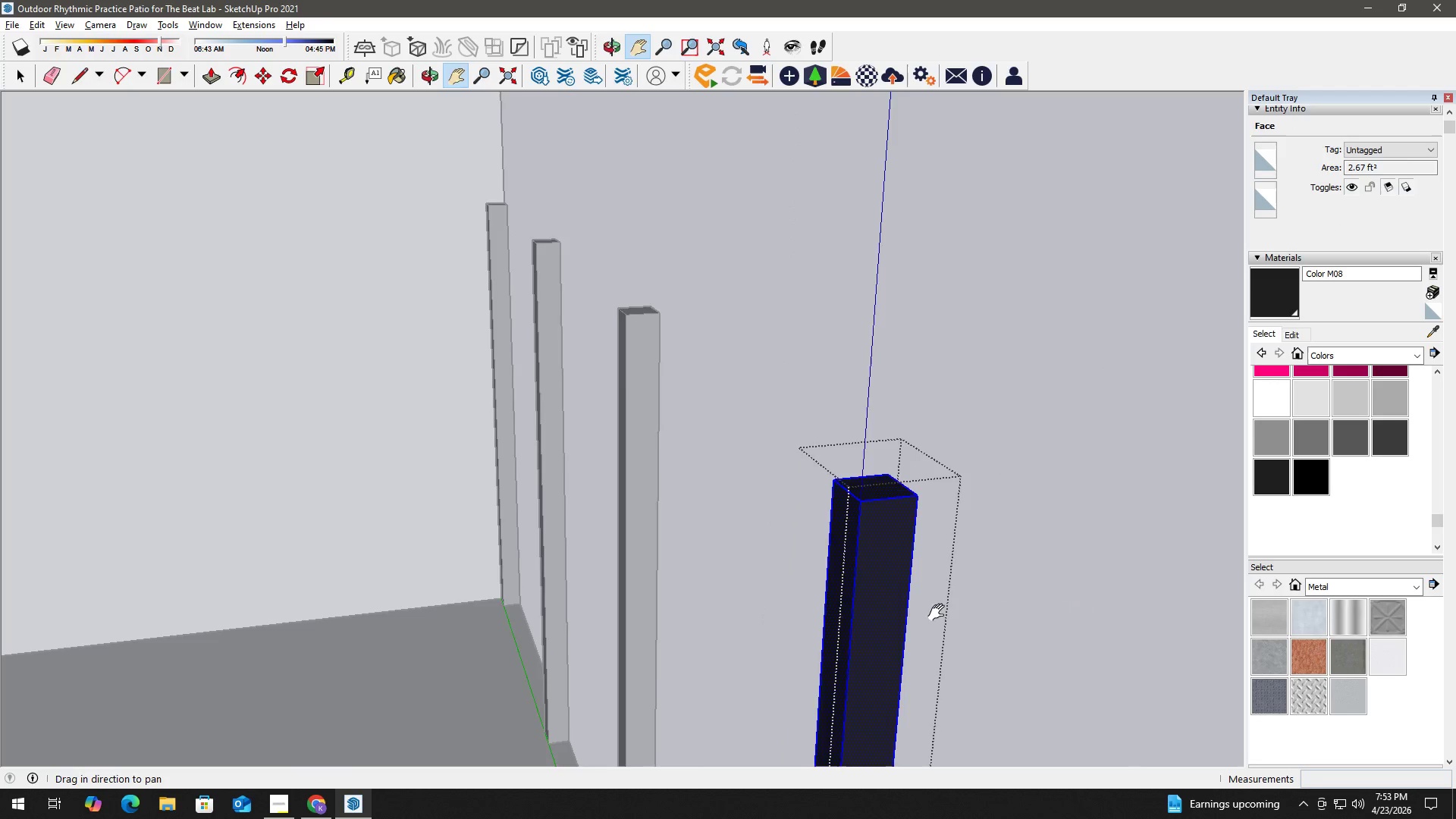 
left_click_drag(start_coordinate=[947, 626], to_coordinate=[740, 293])
 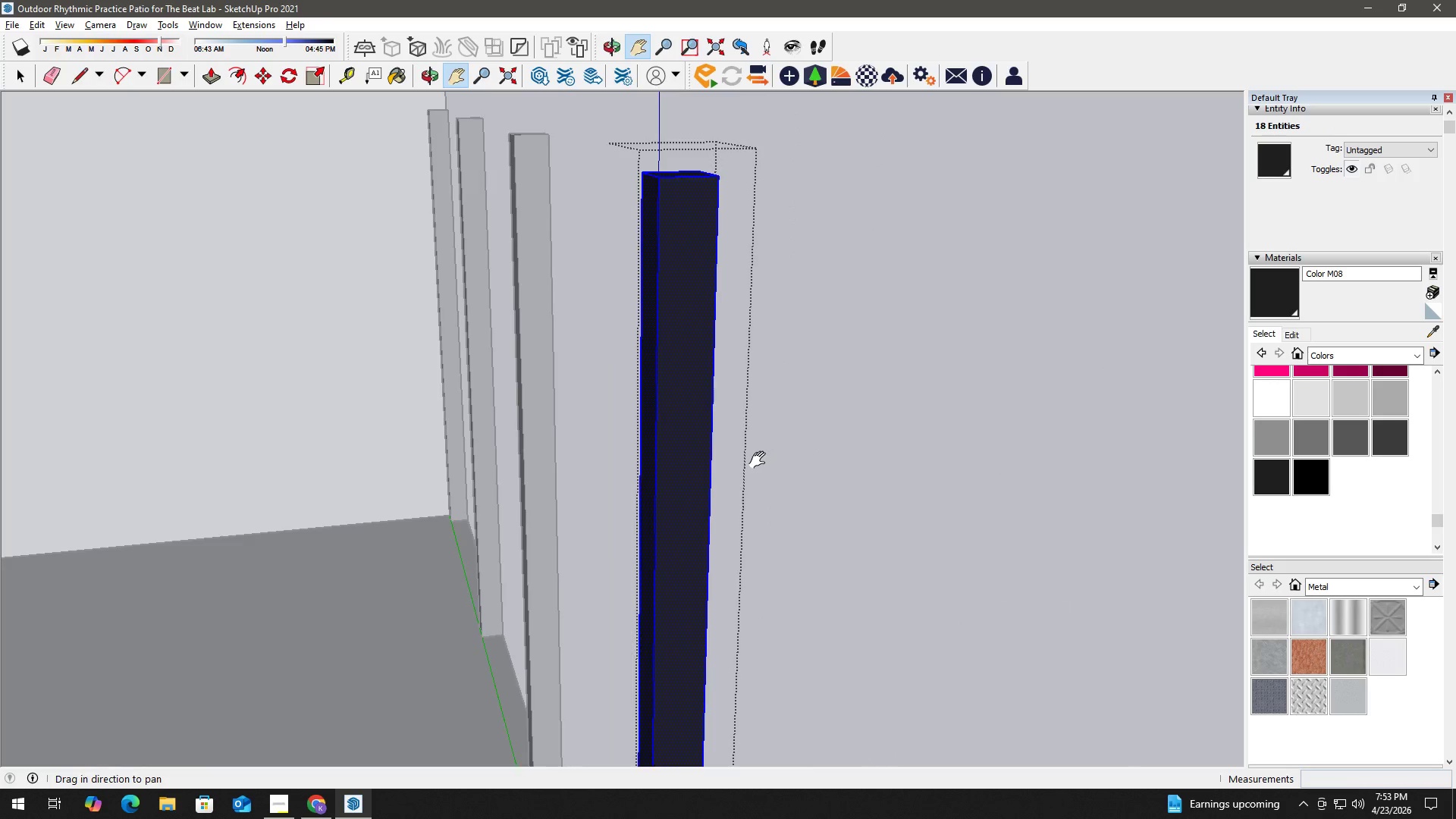 
key(Space)
 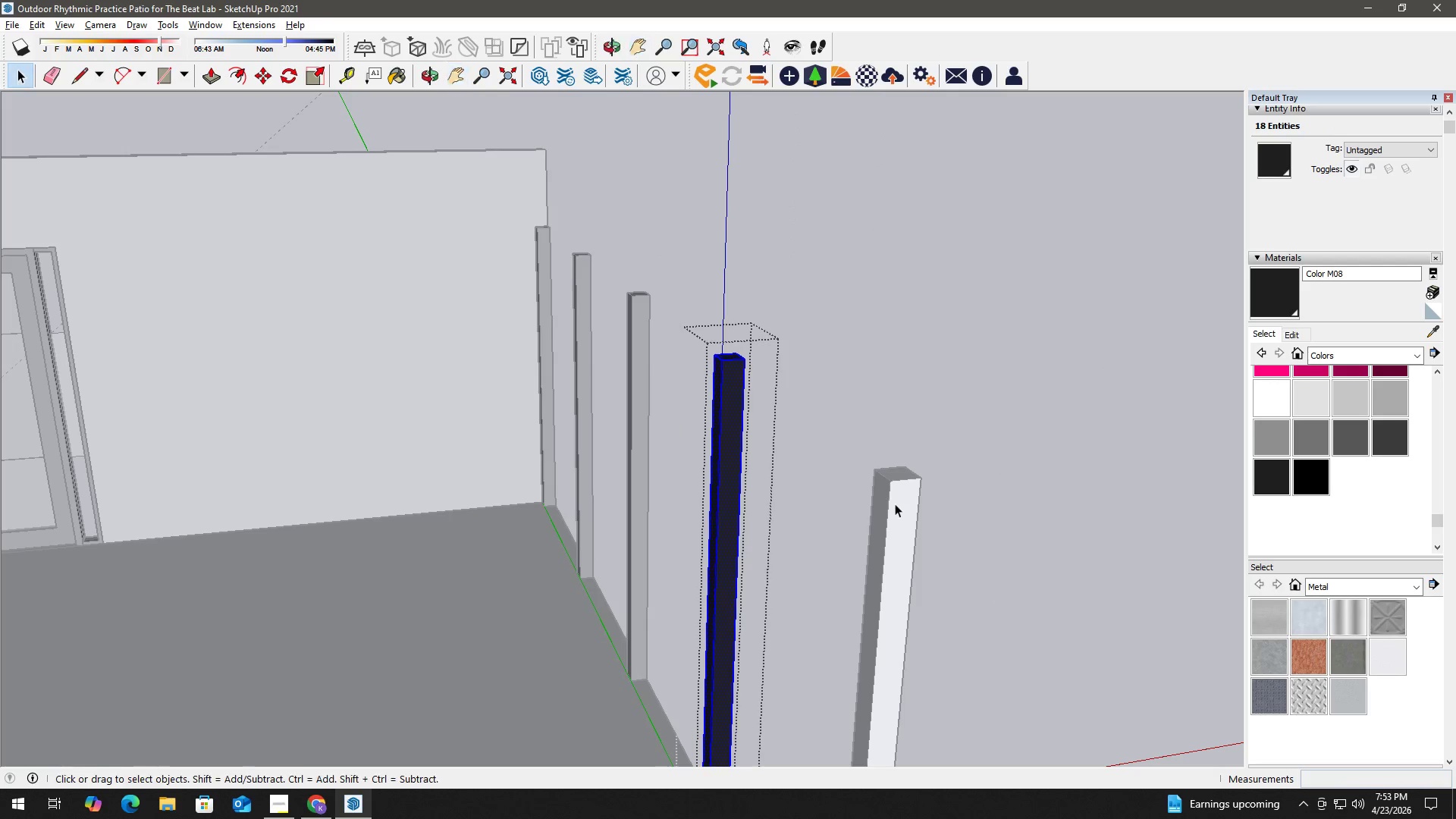 
left_click([895, 504])
 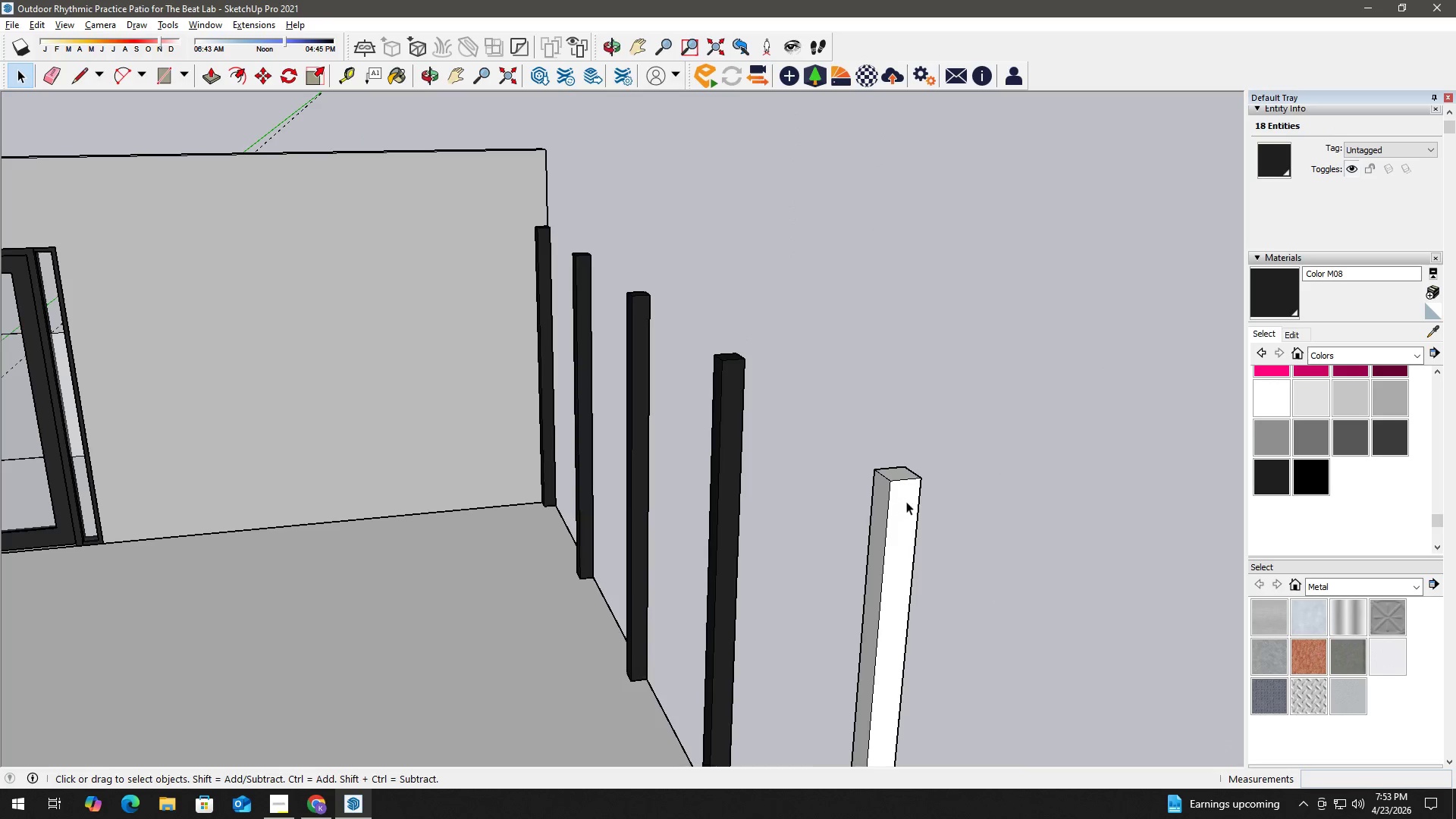 
scroll: coordinate [761, 479], scroll_direction: down, amount: 12.0
 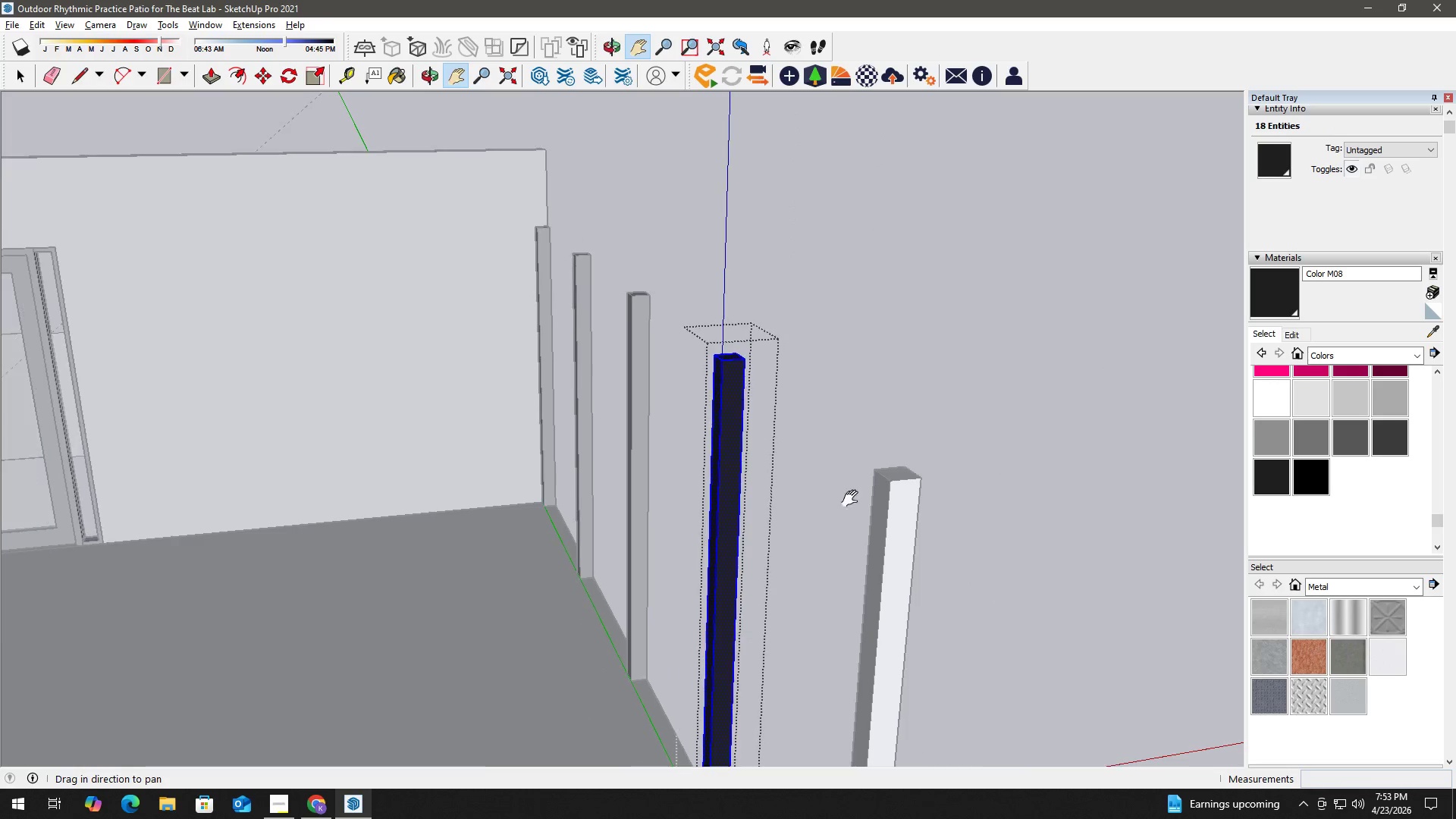 
double_click([908, 500])
 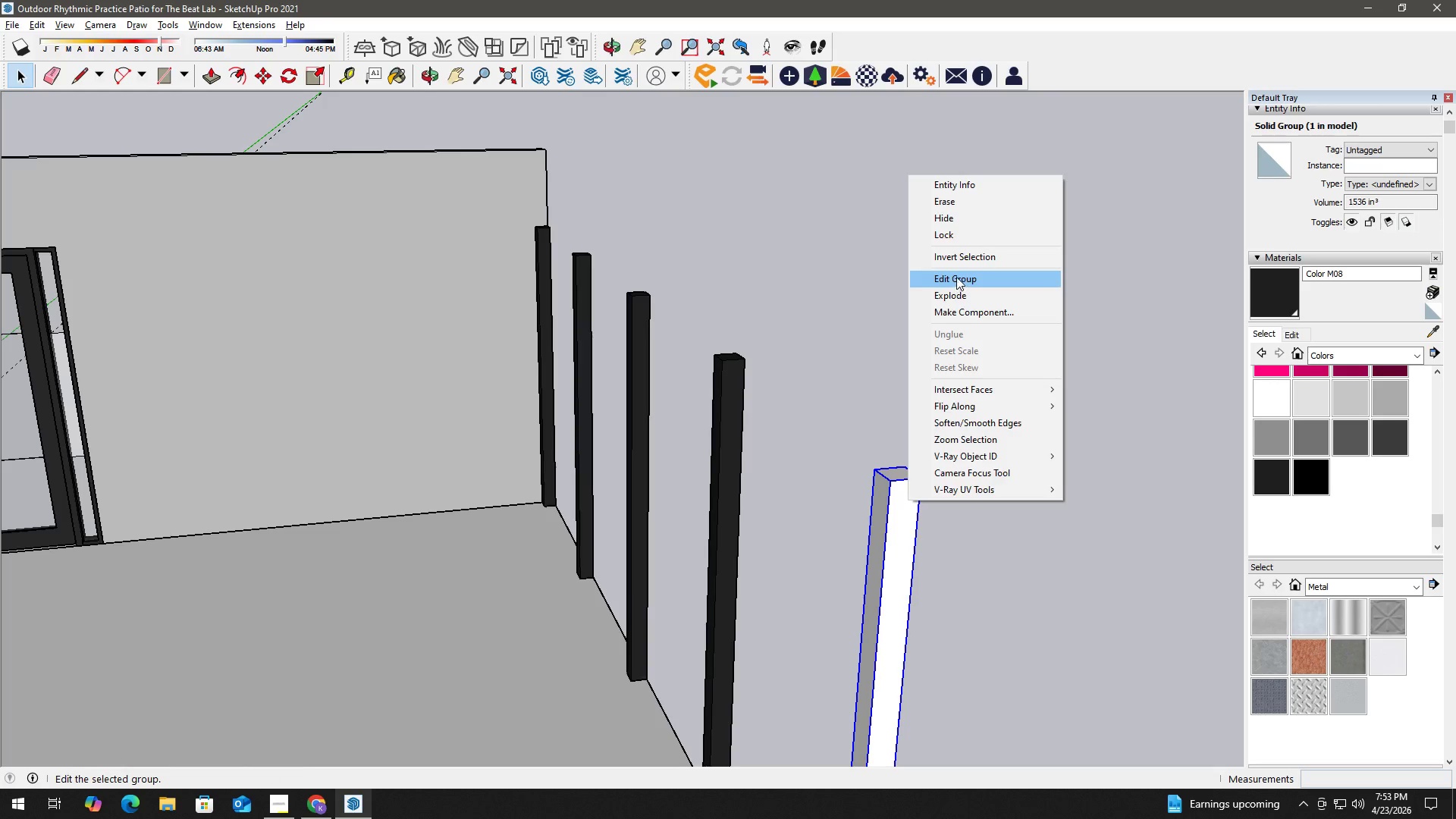 
double_click([889, 538])
 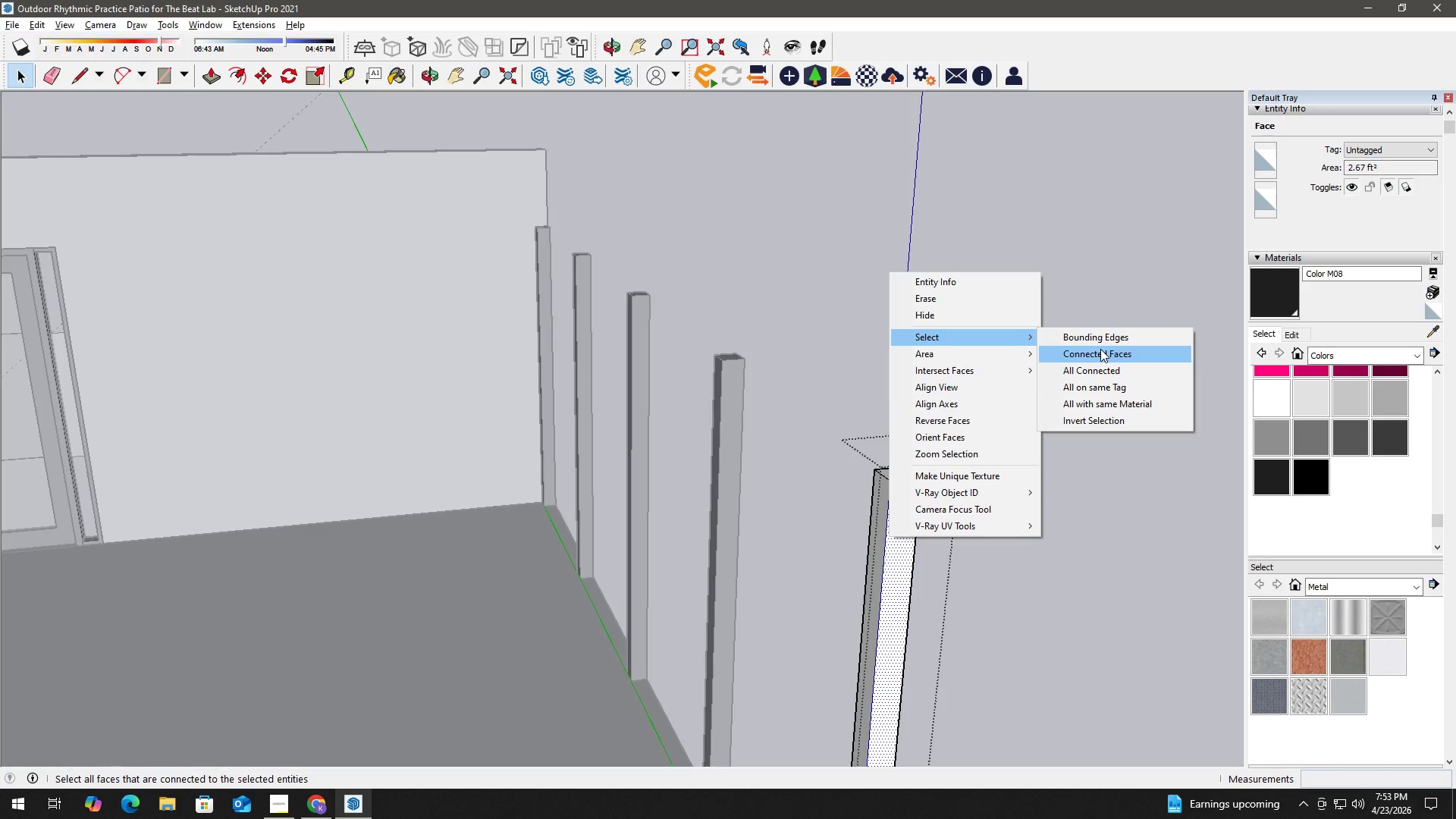 
left_click([1100, 369])
 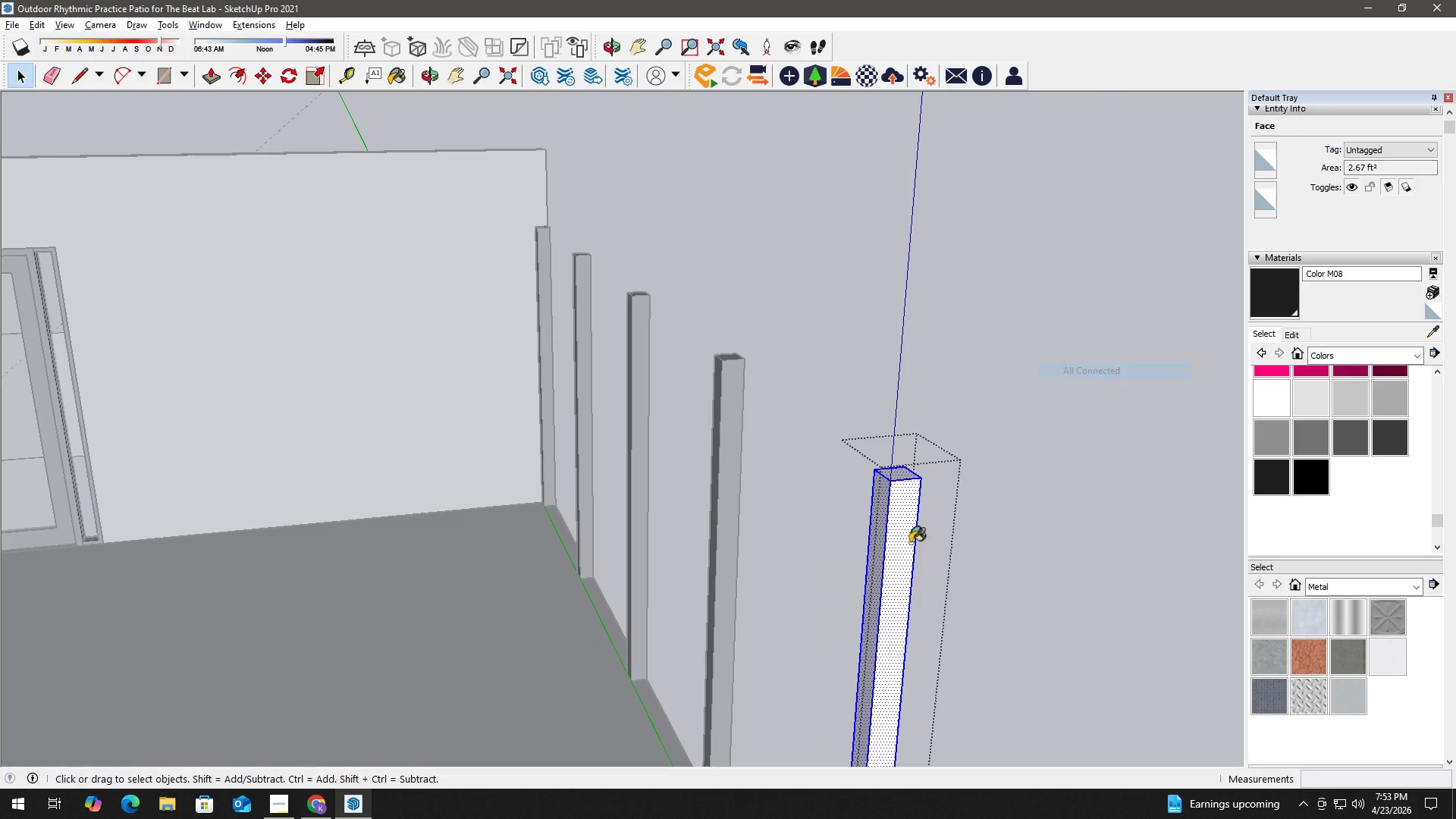 
key(B)
 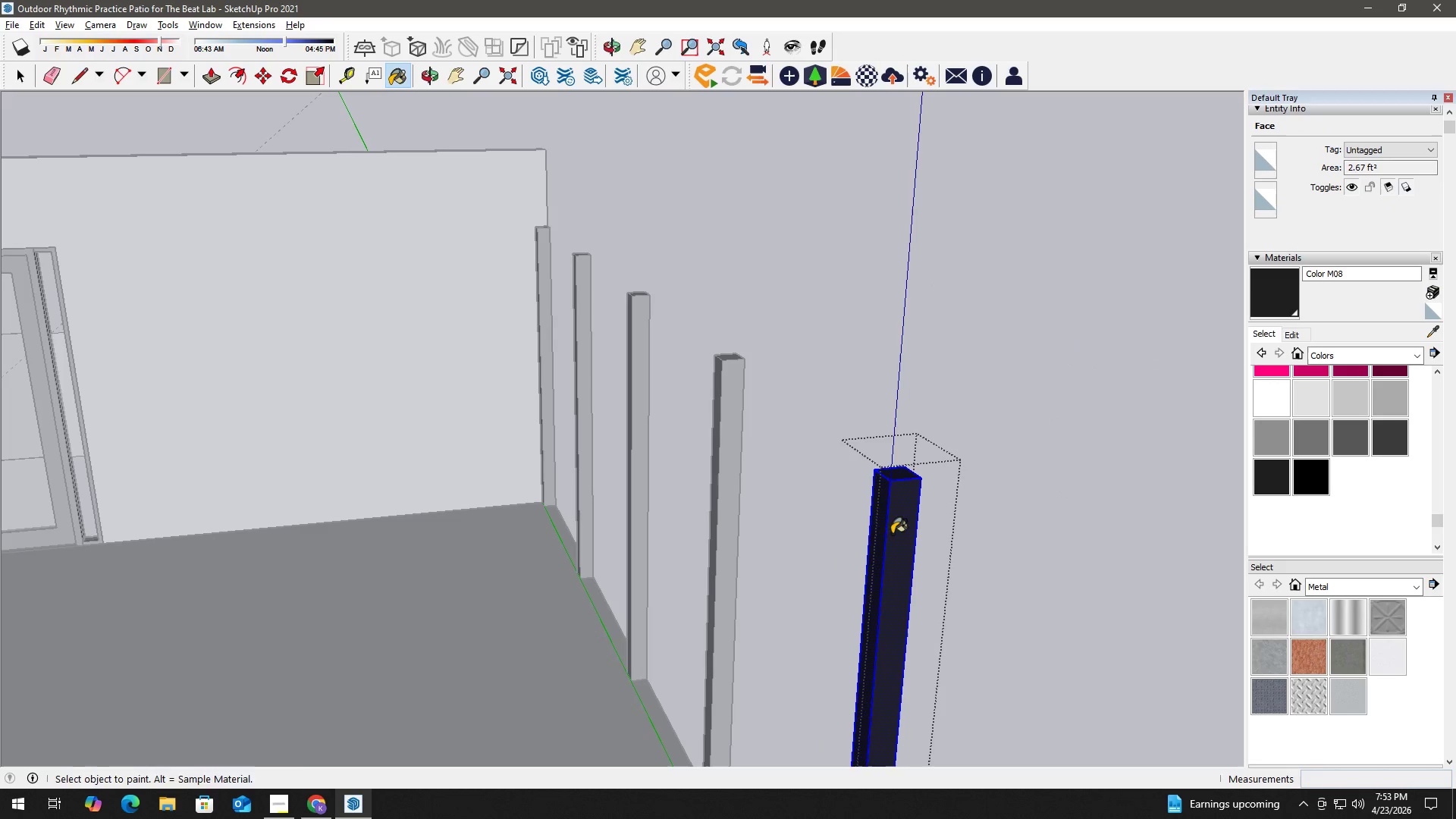 
key(Space)
 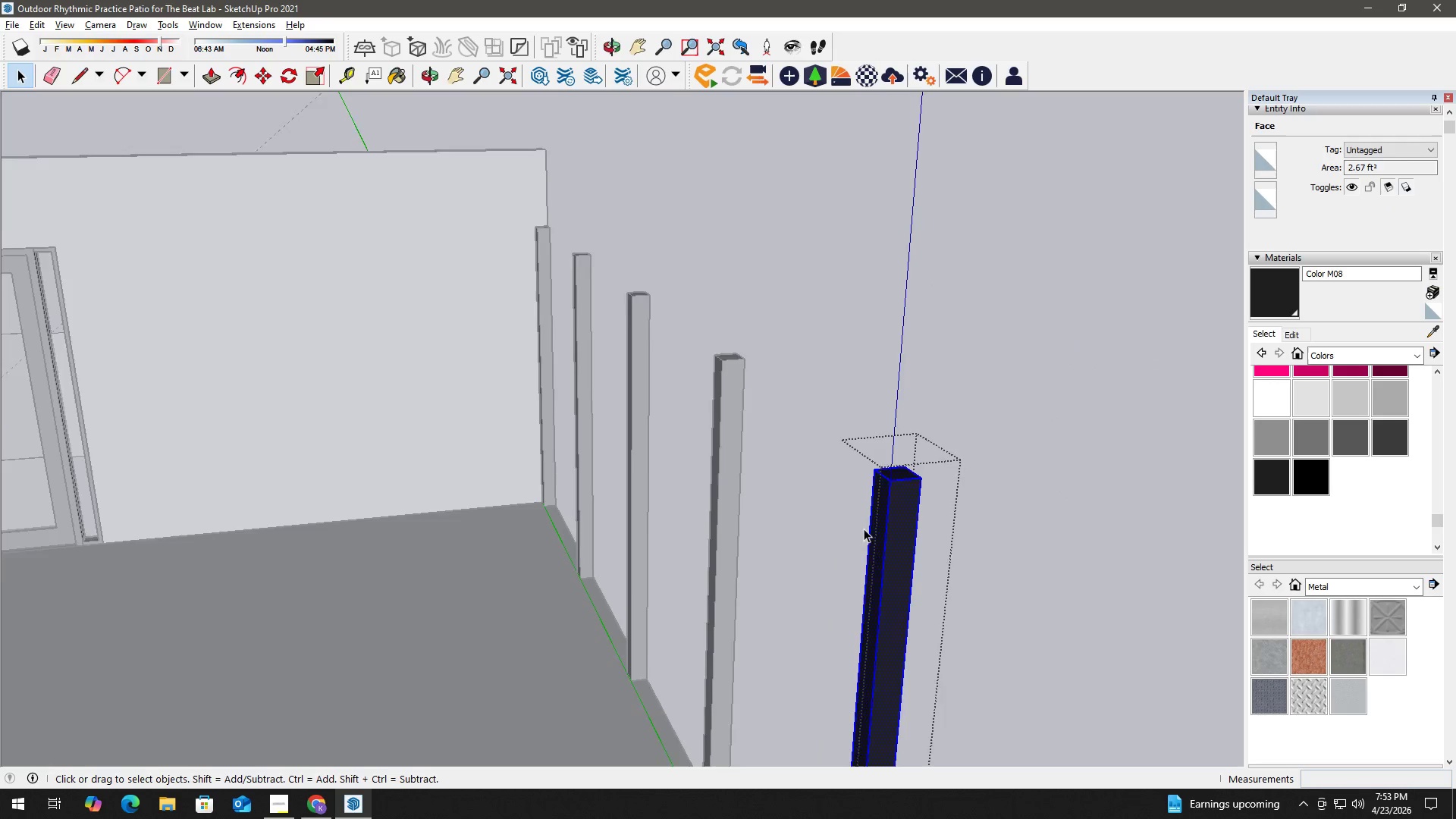 
left_click([855, 439])
 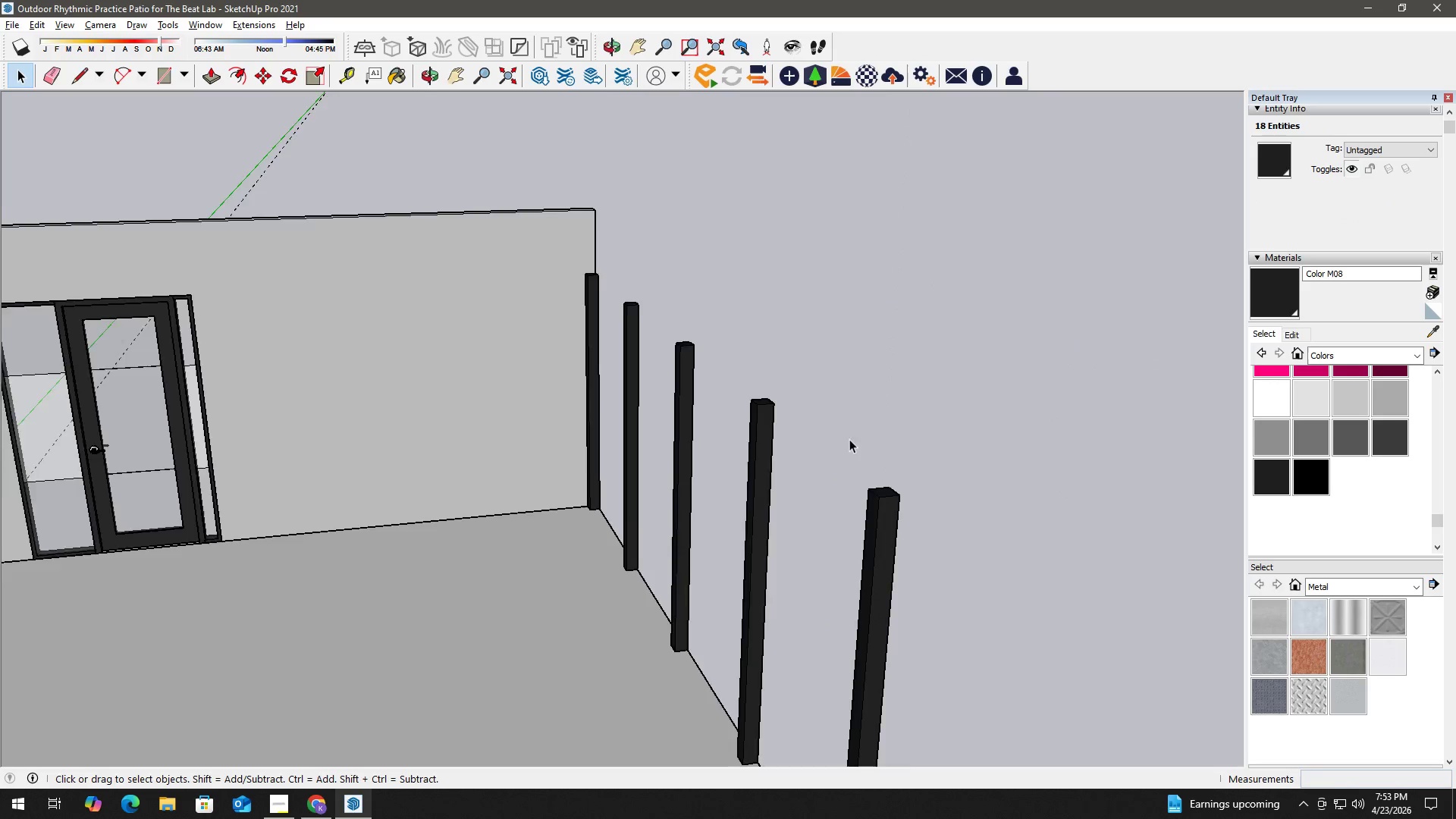 
scroll: coordinate [847, 532], scroll_direction: down, amount: 7.0
 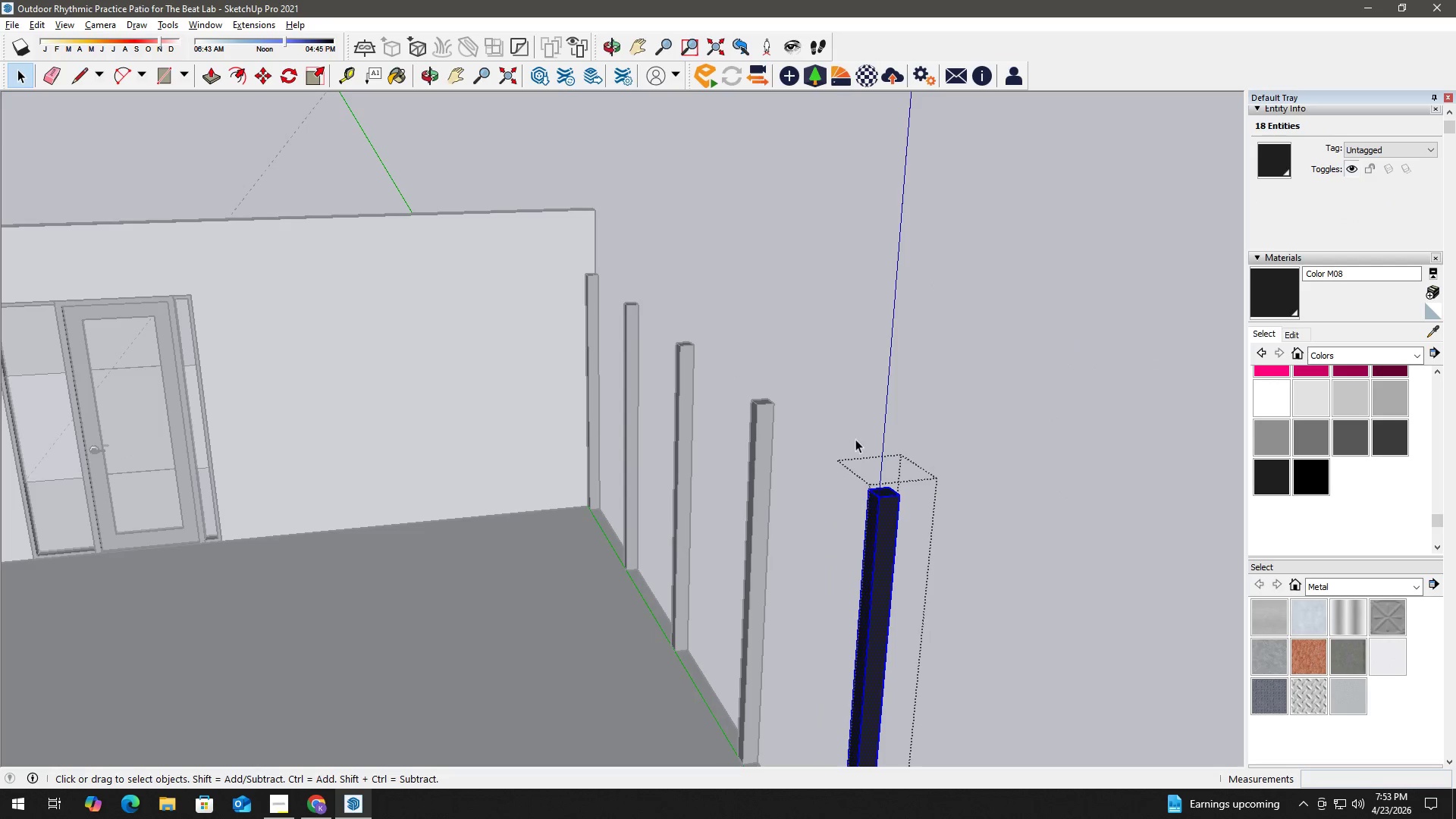 
key(H)
 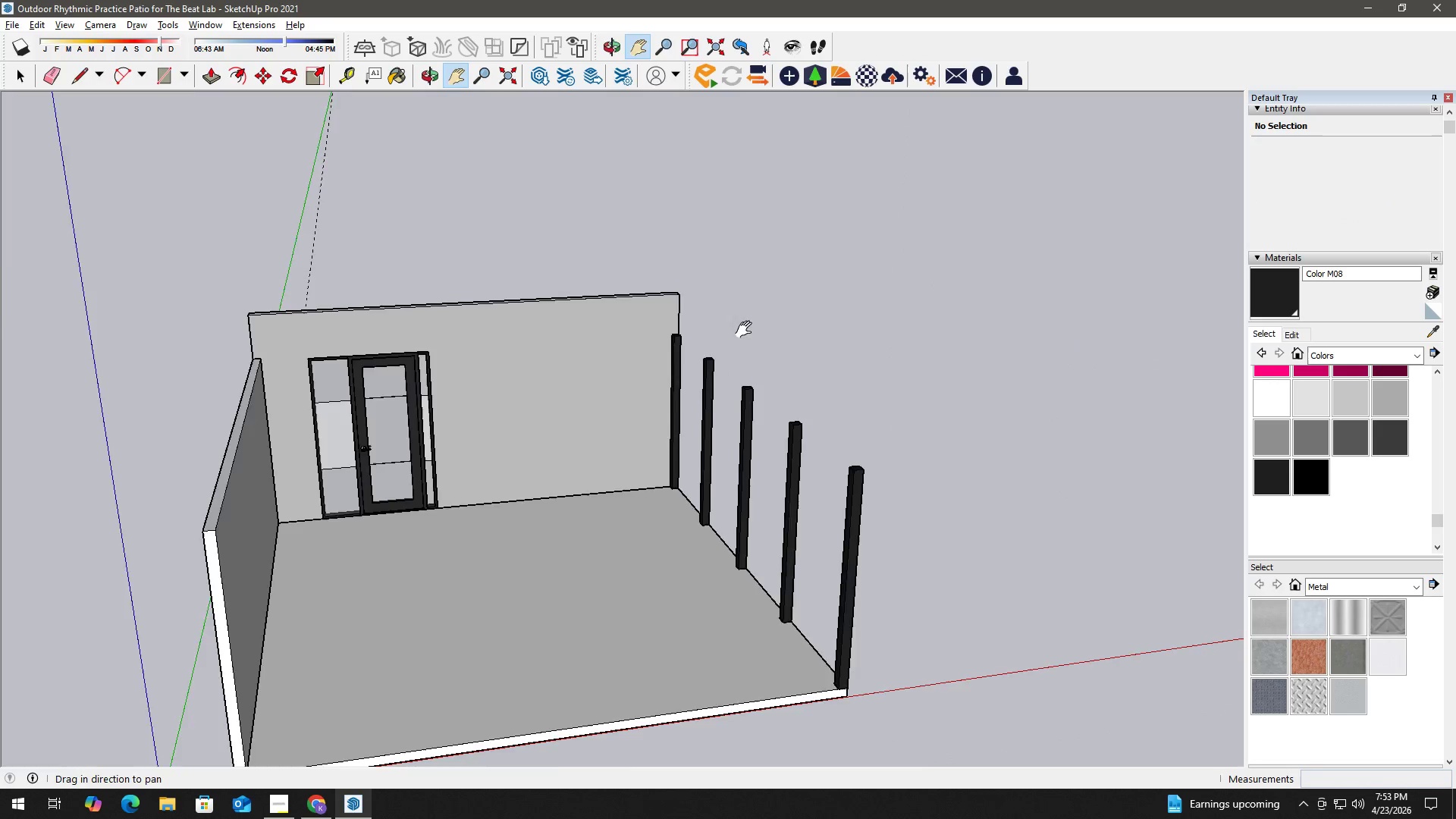 
scroll: coordinate [820, 453], scroll_direction: down, amount: 7.0
 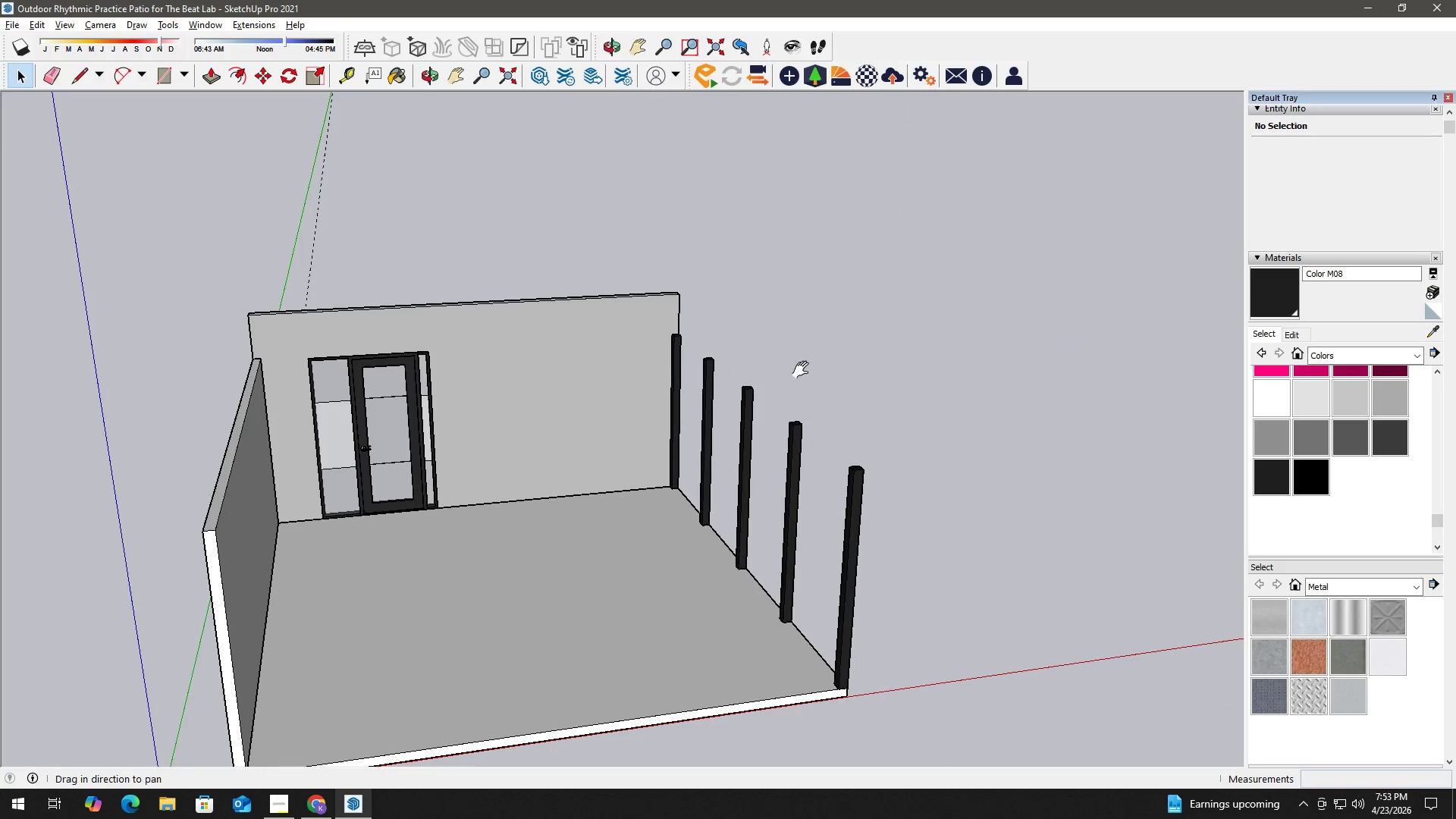 
key(T)
 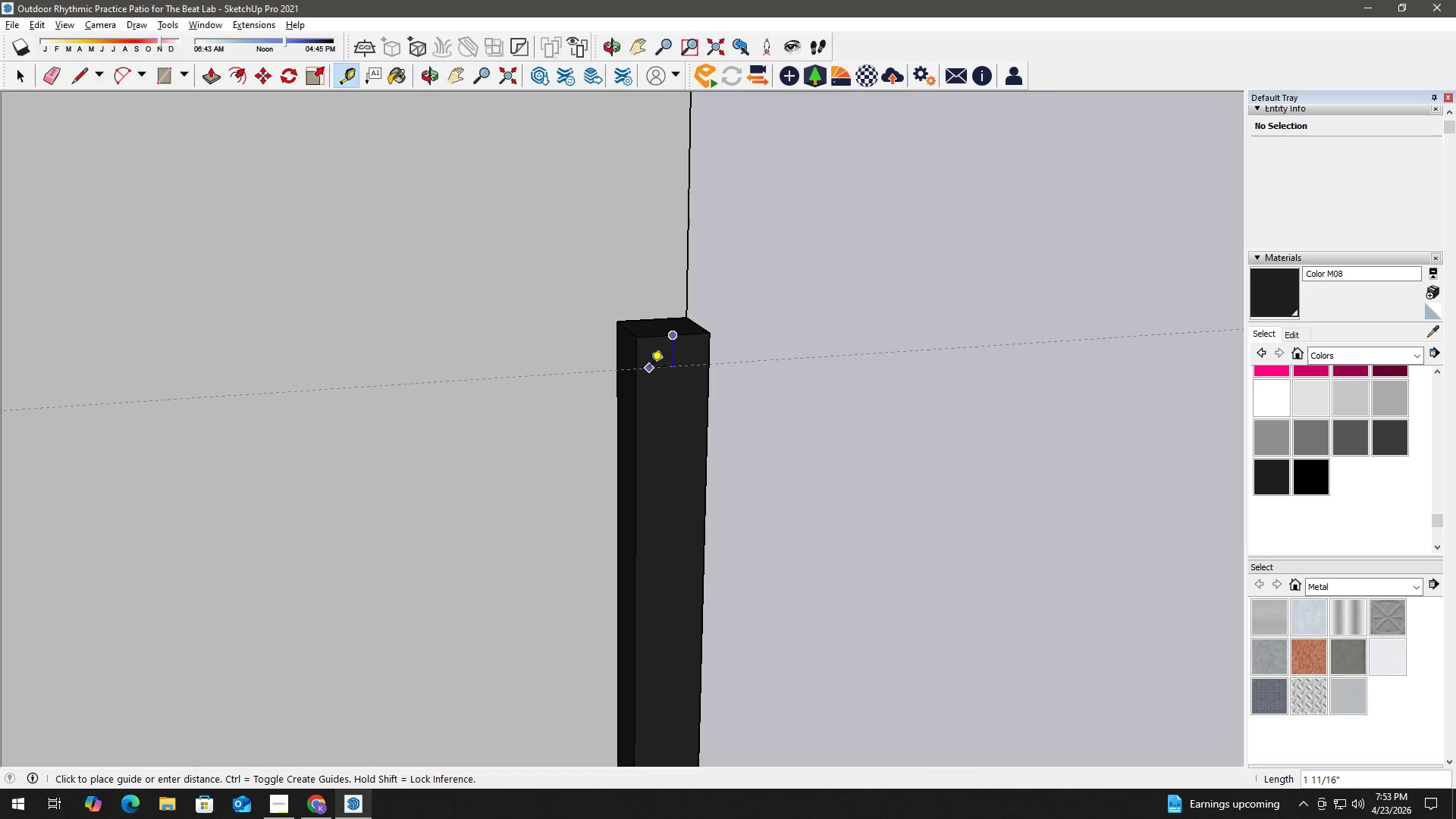 
scroll: coordinate [654, 348], scroll_direction: up, amount: 26.0
 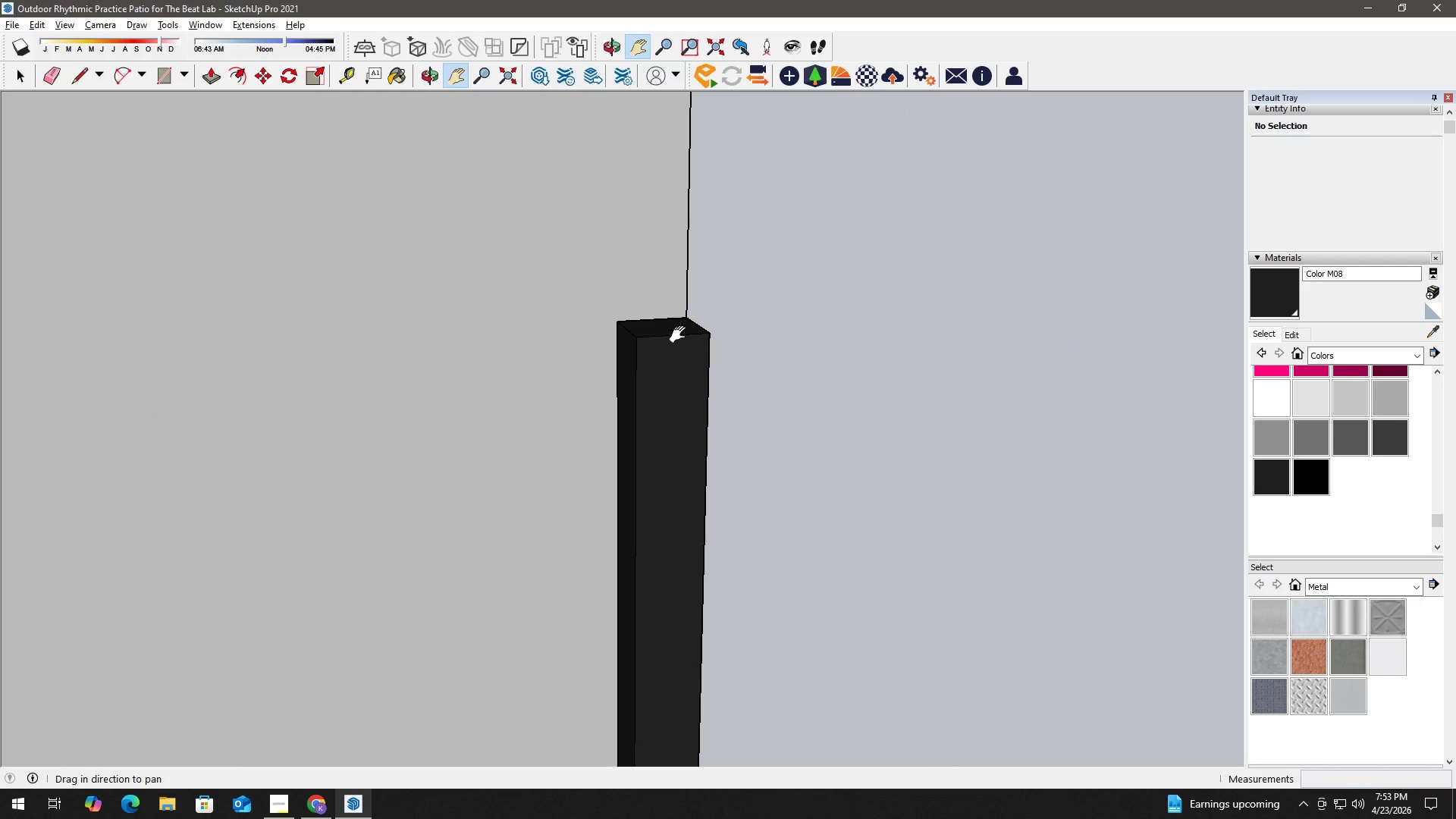 
key(Numpad1)
 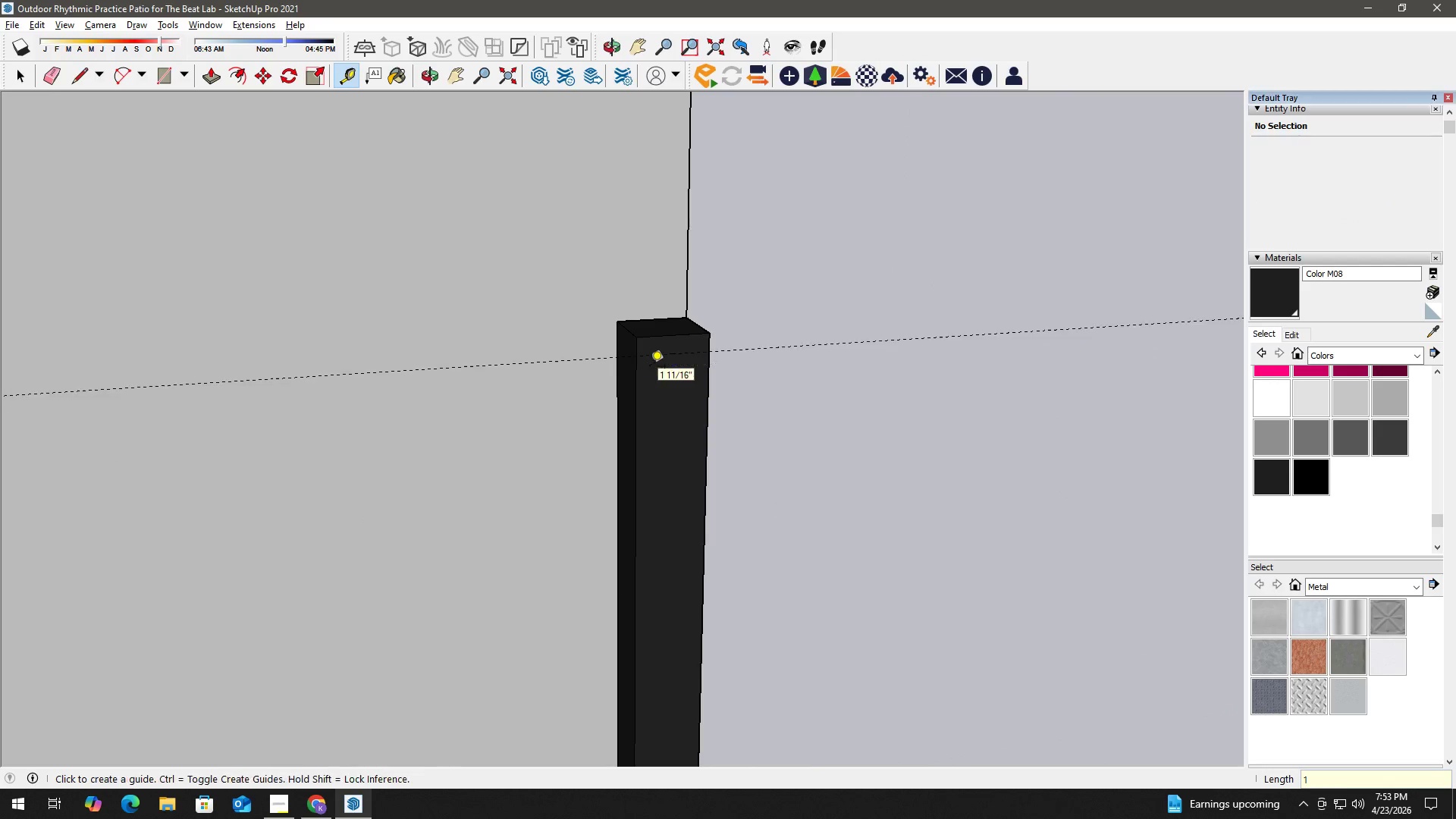 
key(NumpadEnter)
 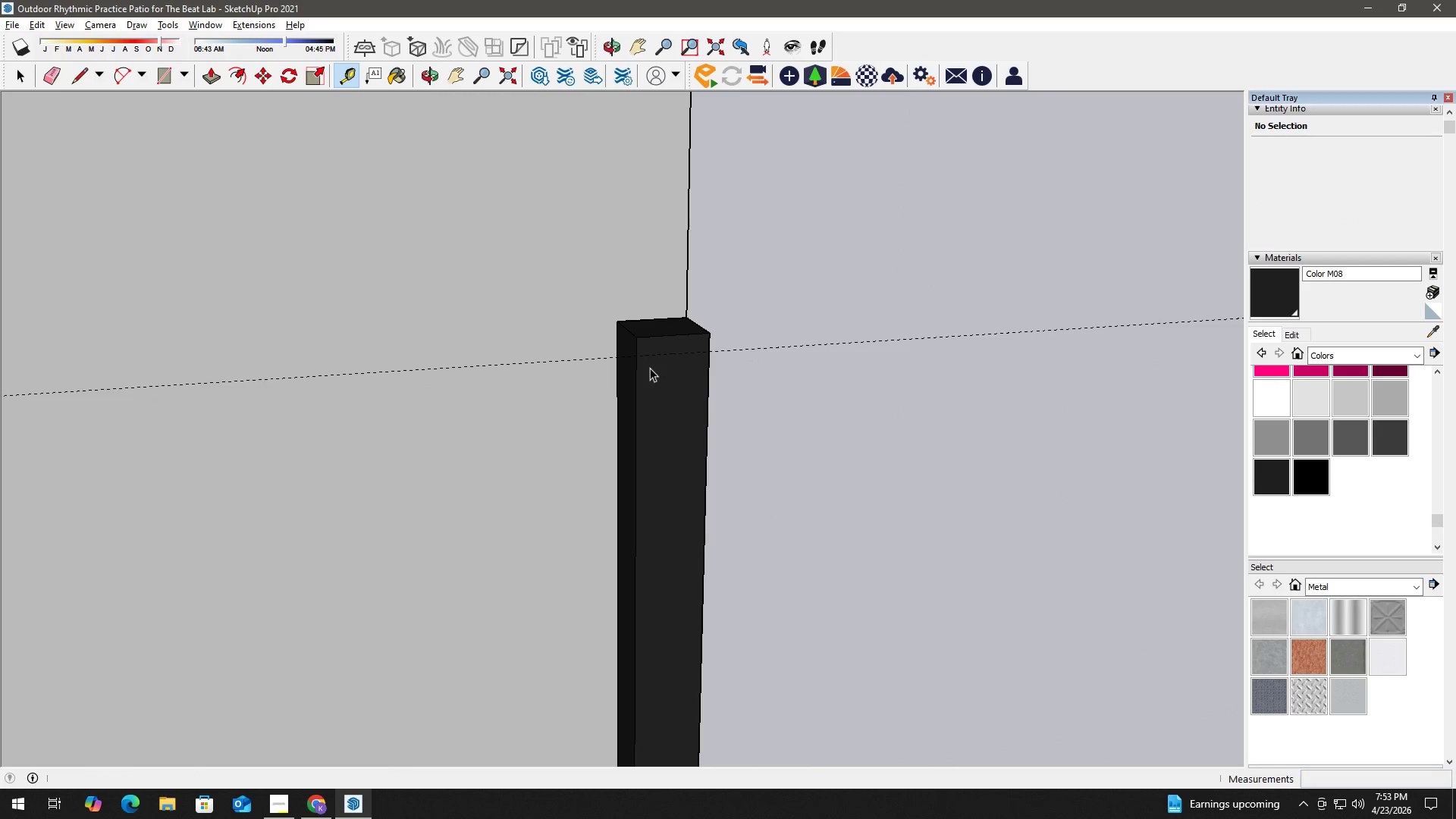 
key(Space)
 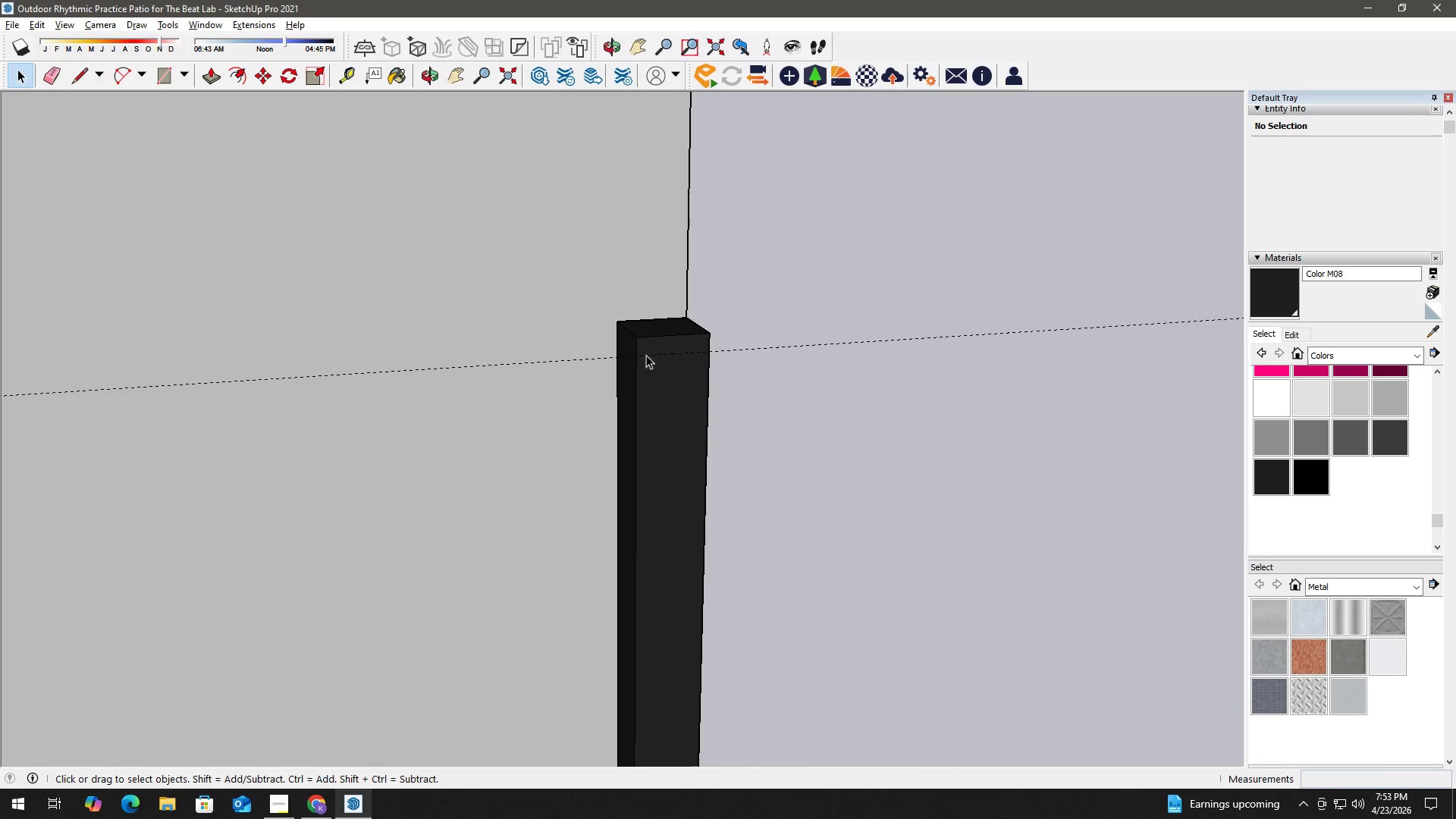 
key(R)
 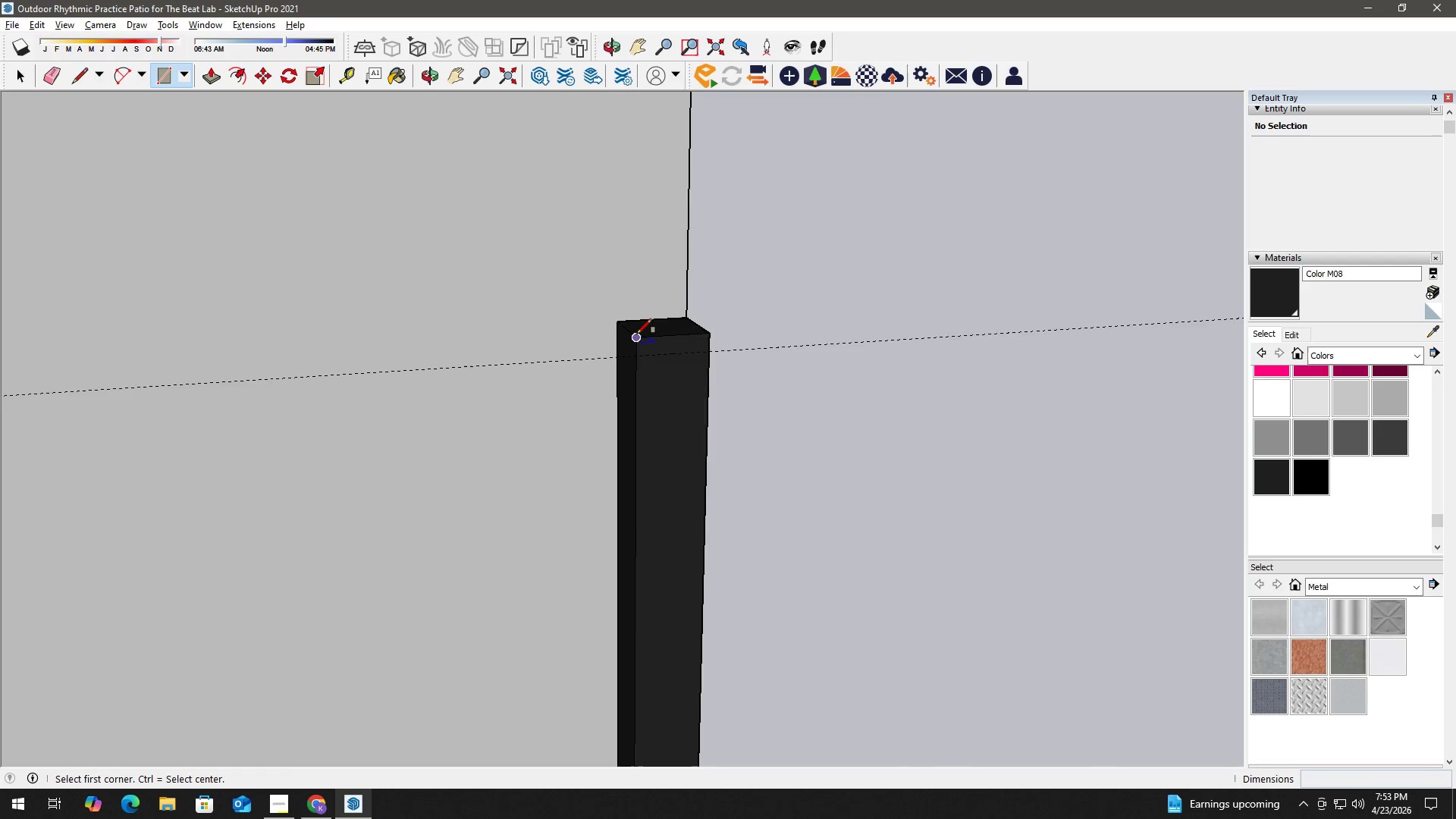 
scroll: coordinate [637, 334], scroll_direction: up, amount: 2.0
 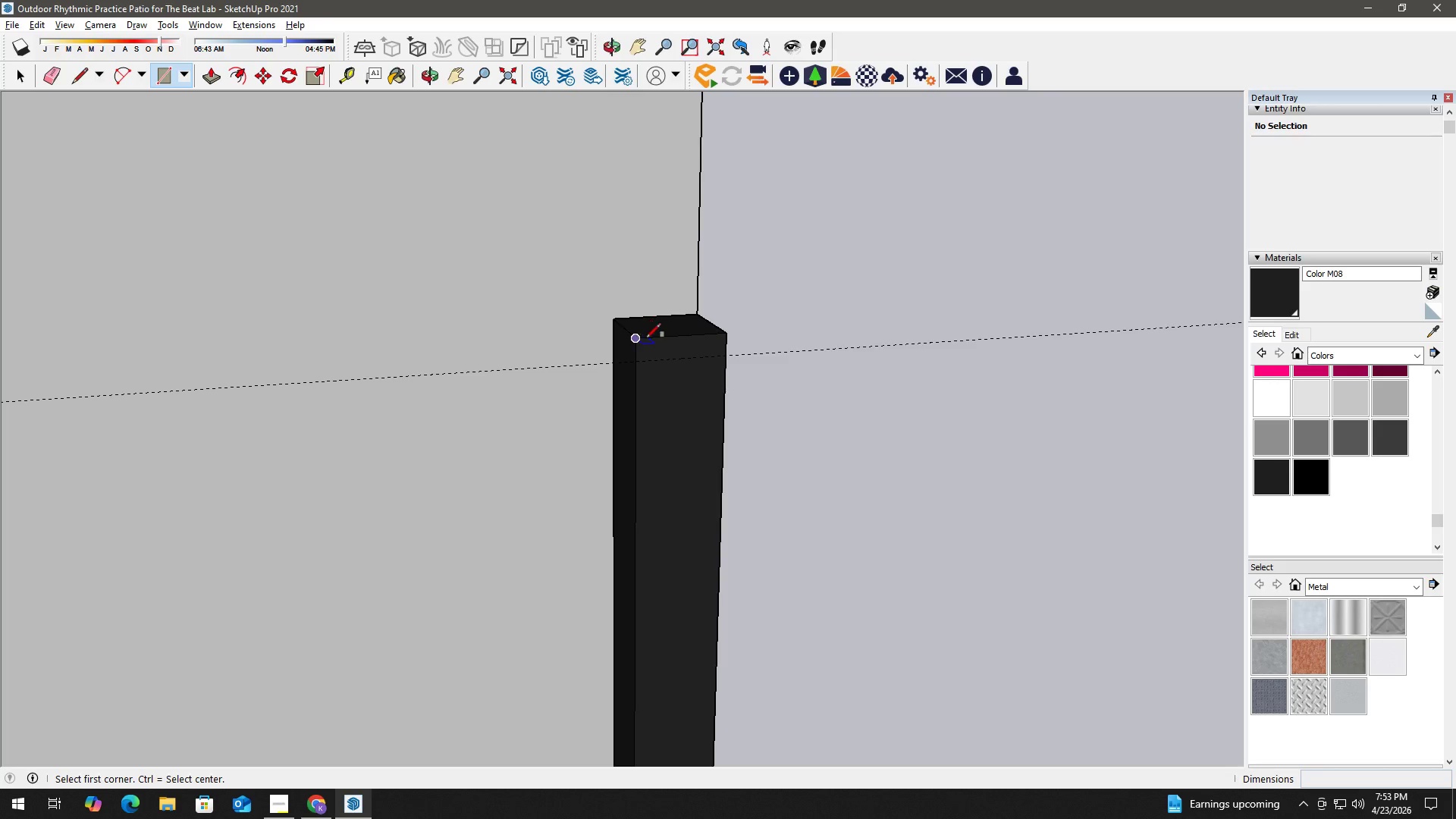 
key(Space)
 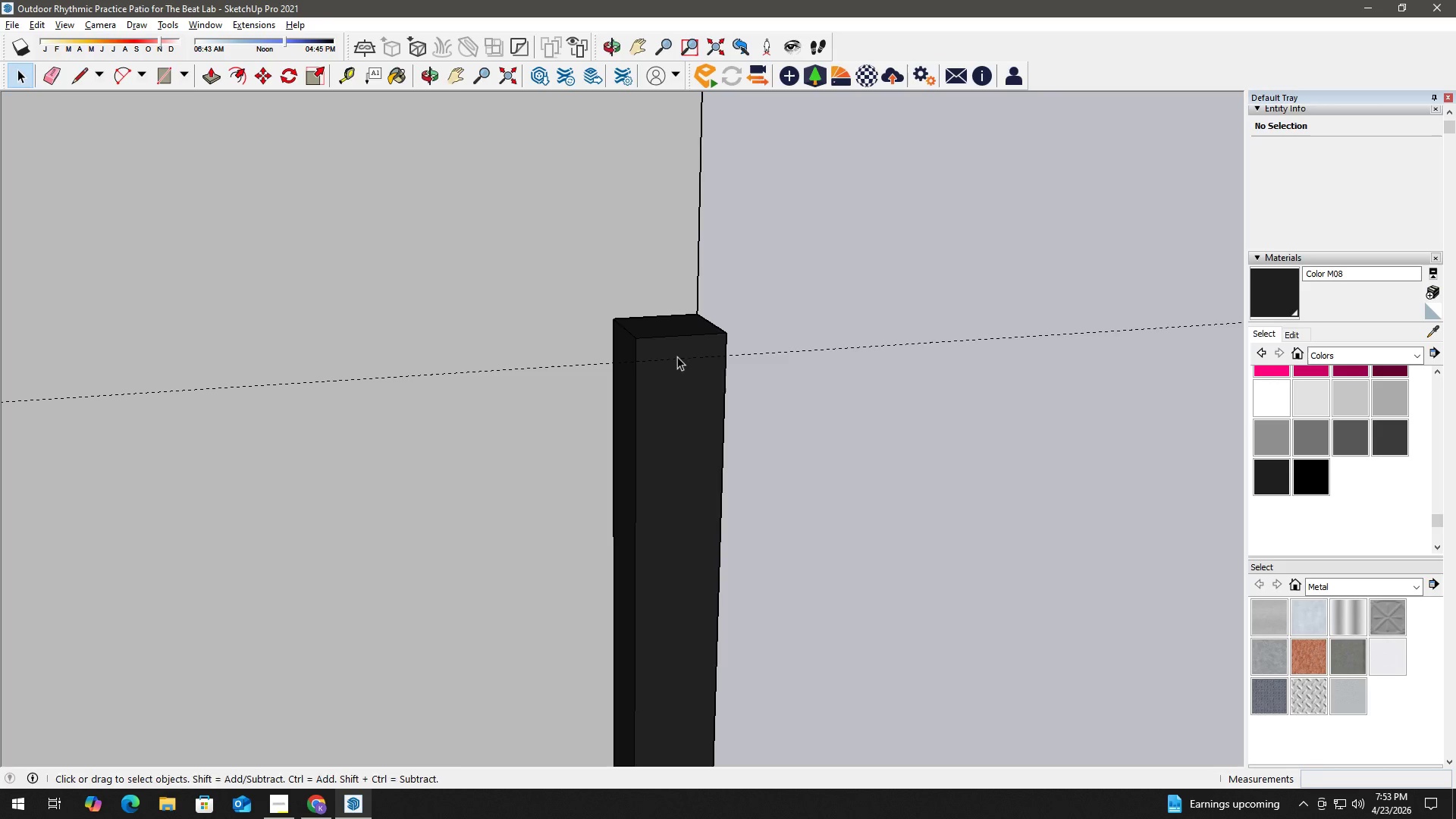 
key(E)
 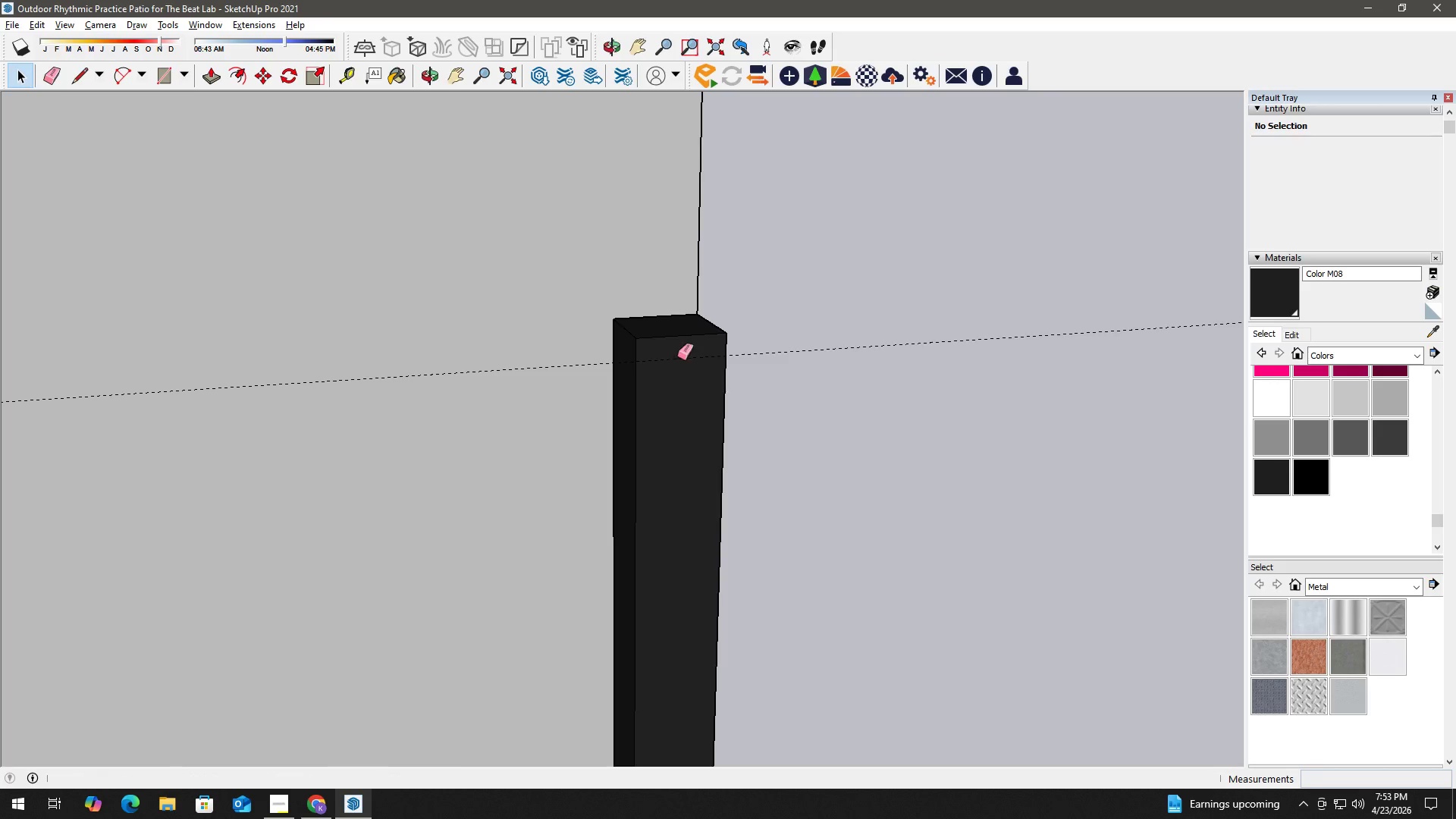 
left_click_drag(start_coordinate=[677, 356], to_coordinate=[667, 362])
 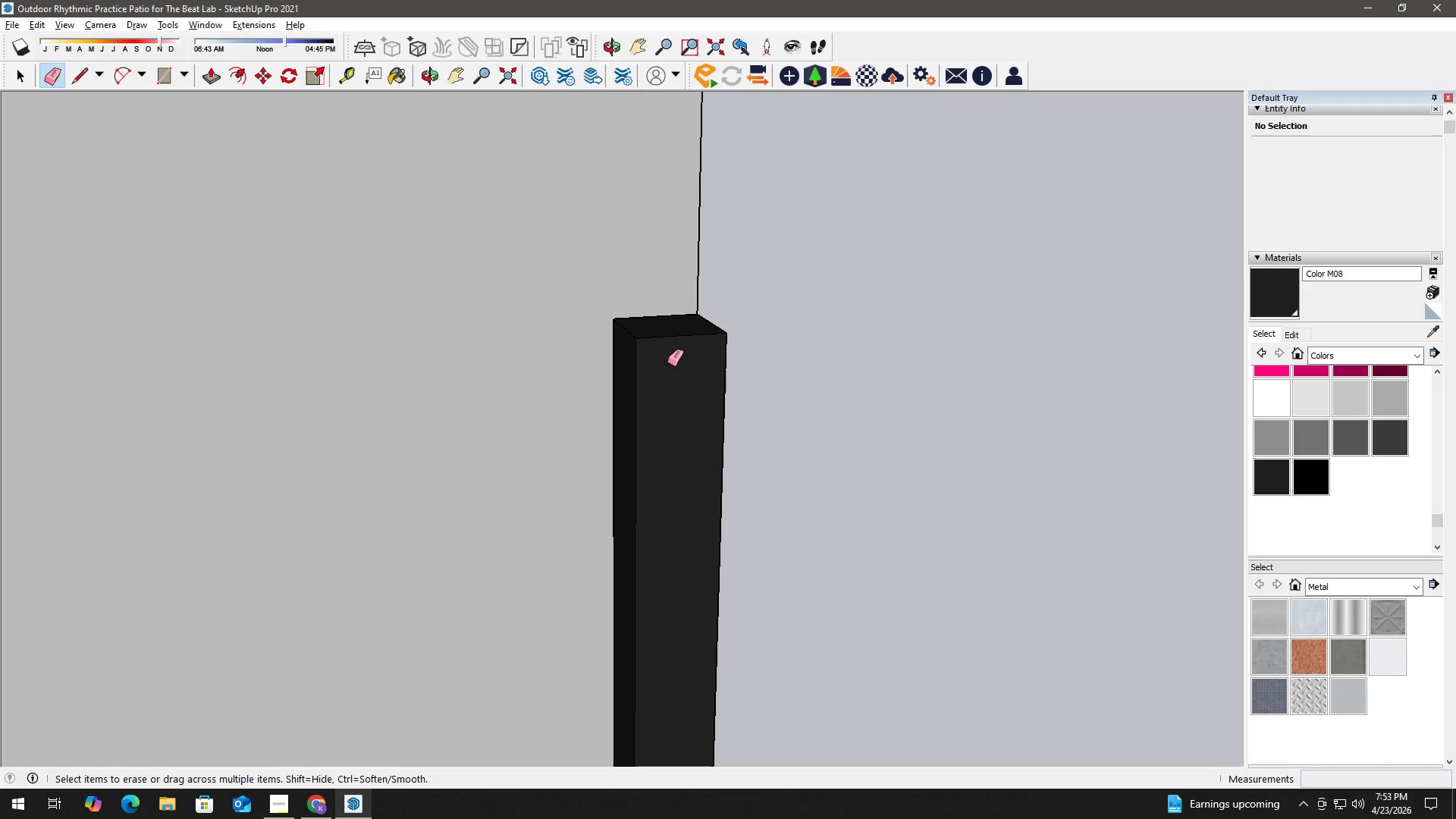 
key(Space)
 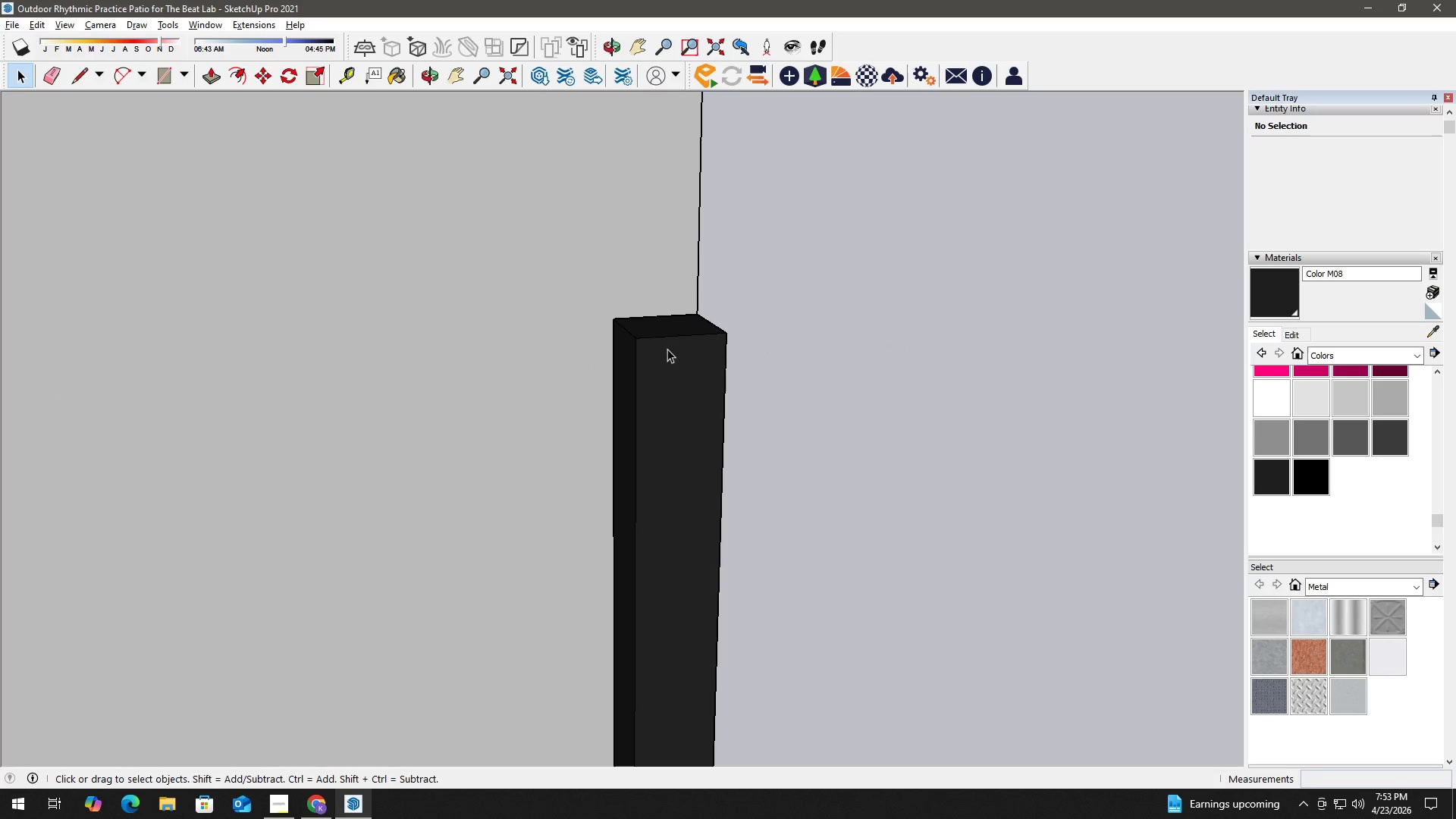 
key(T)
 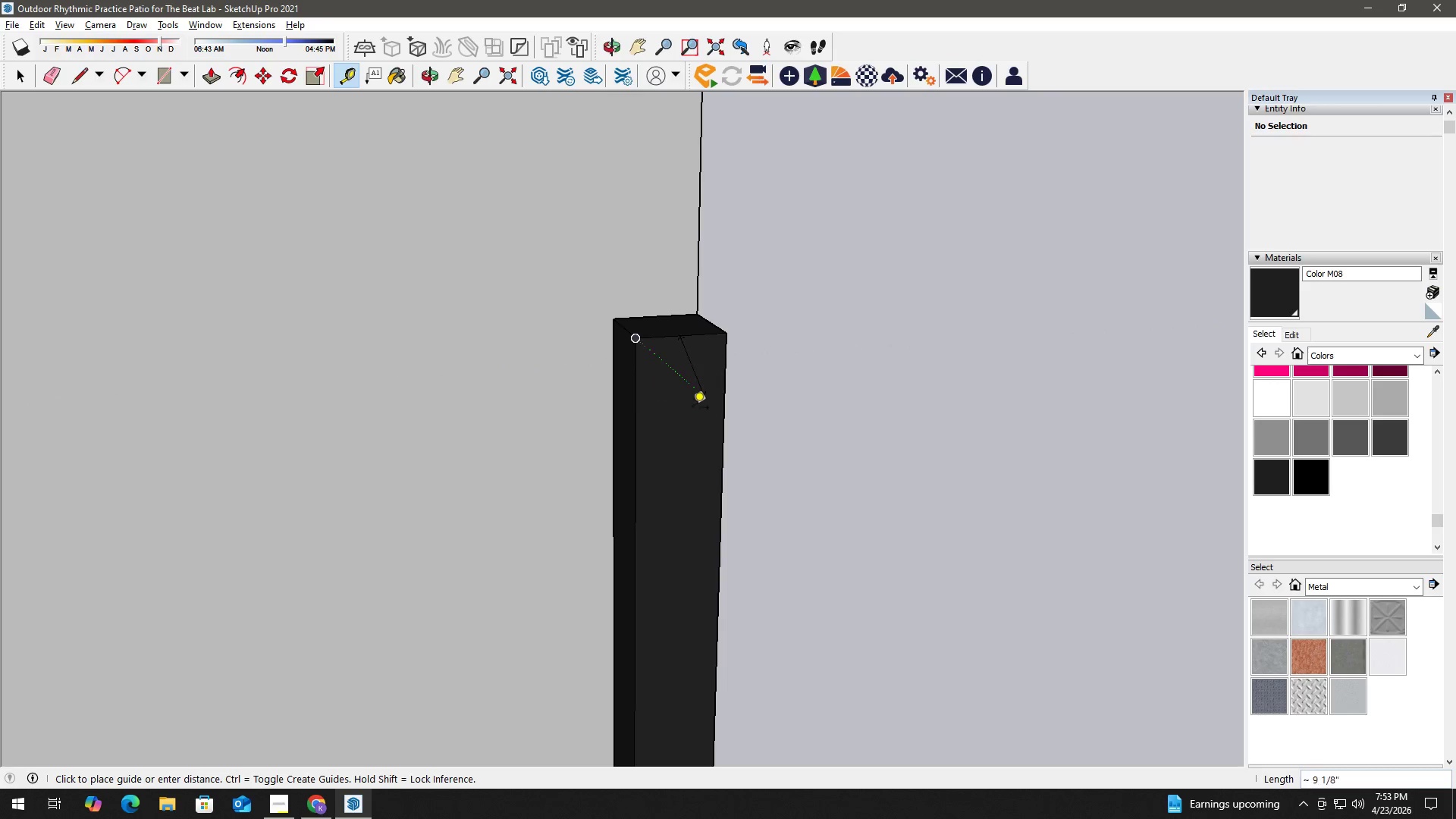 
key(Space)
 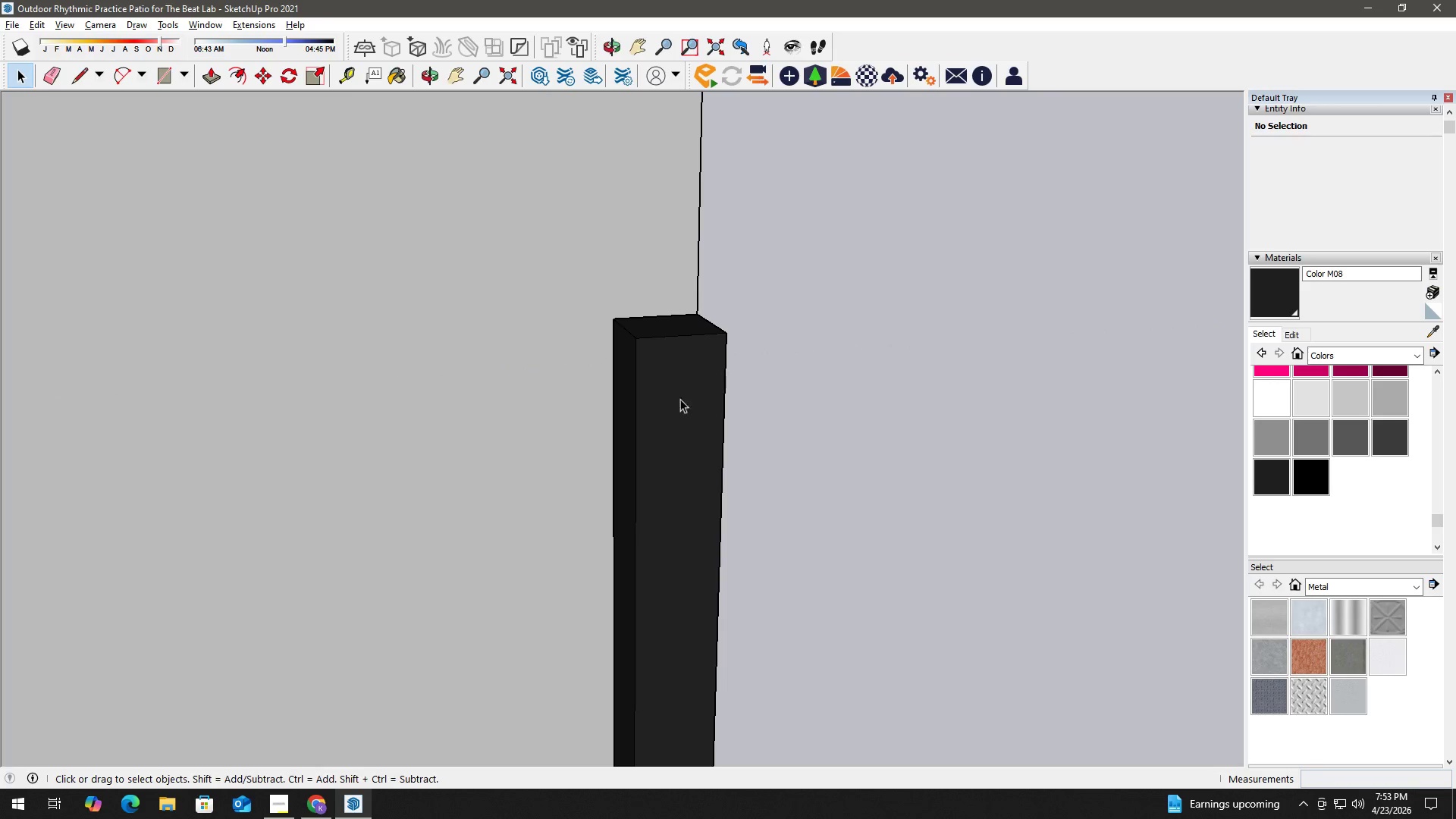 
key(T)
 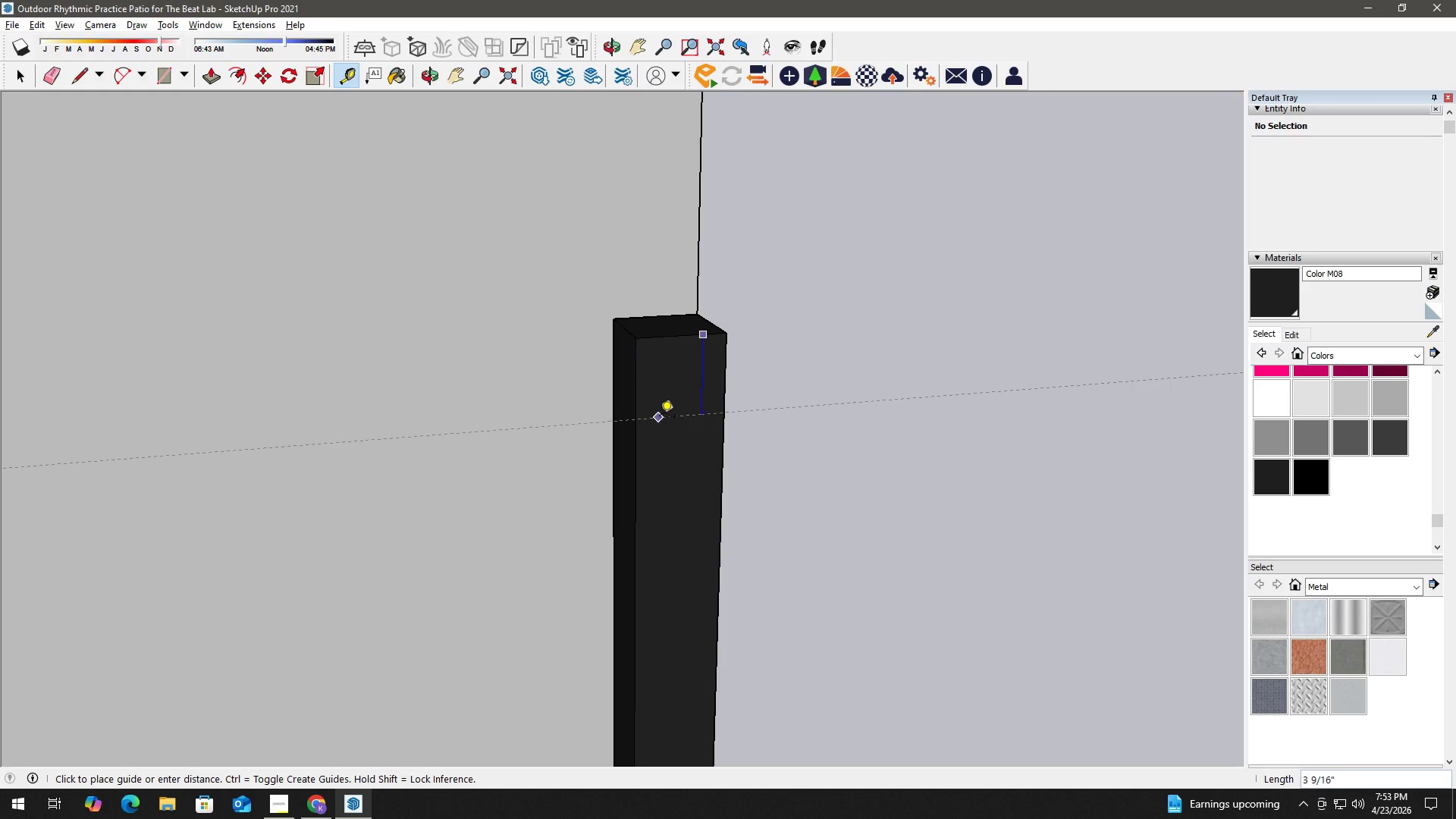 
key(Numpad2)
 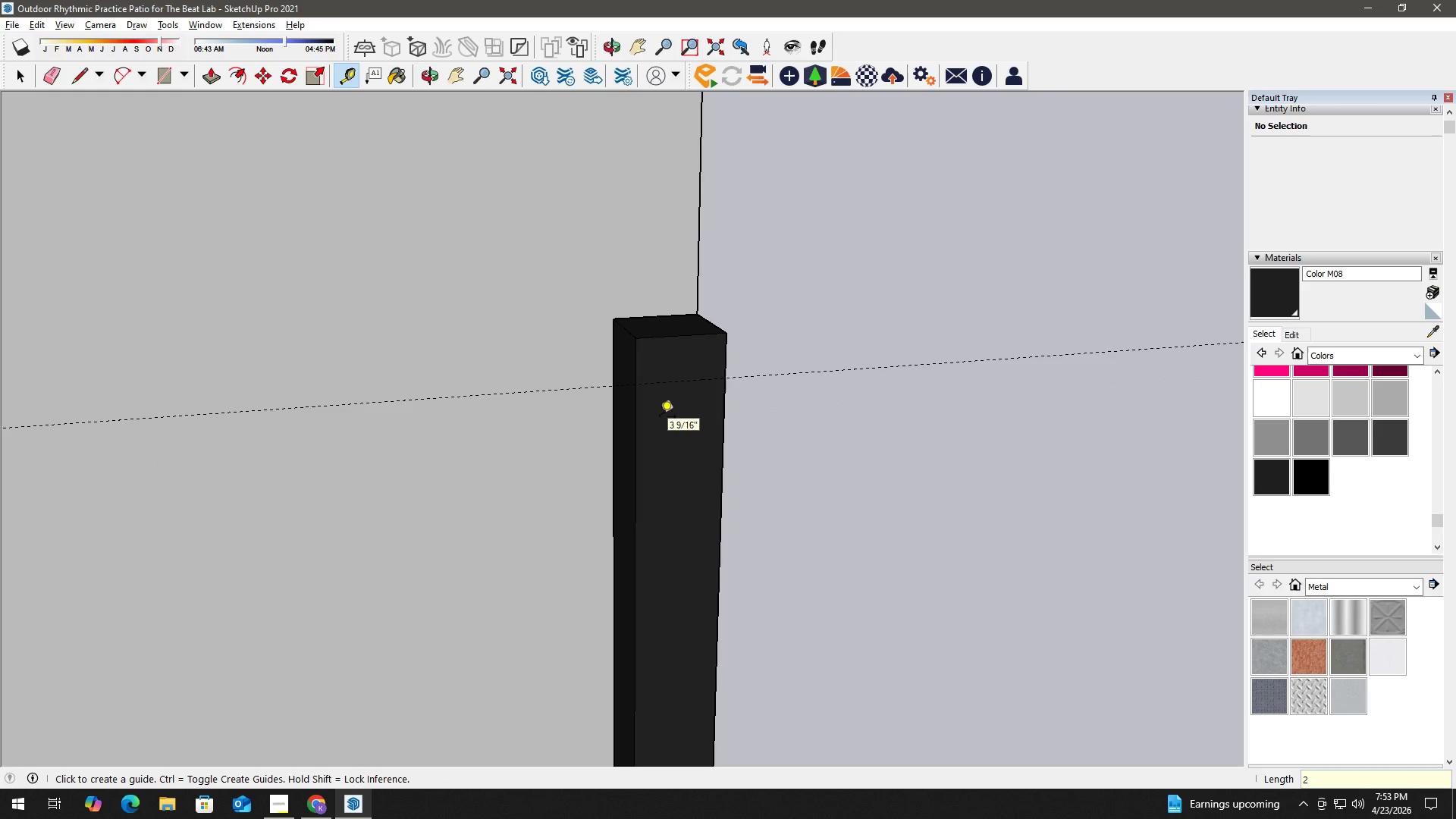 
key(NumpadEnter)
 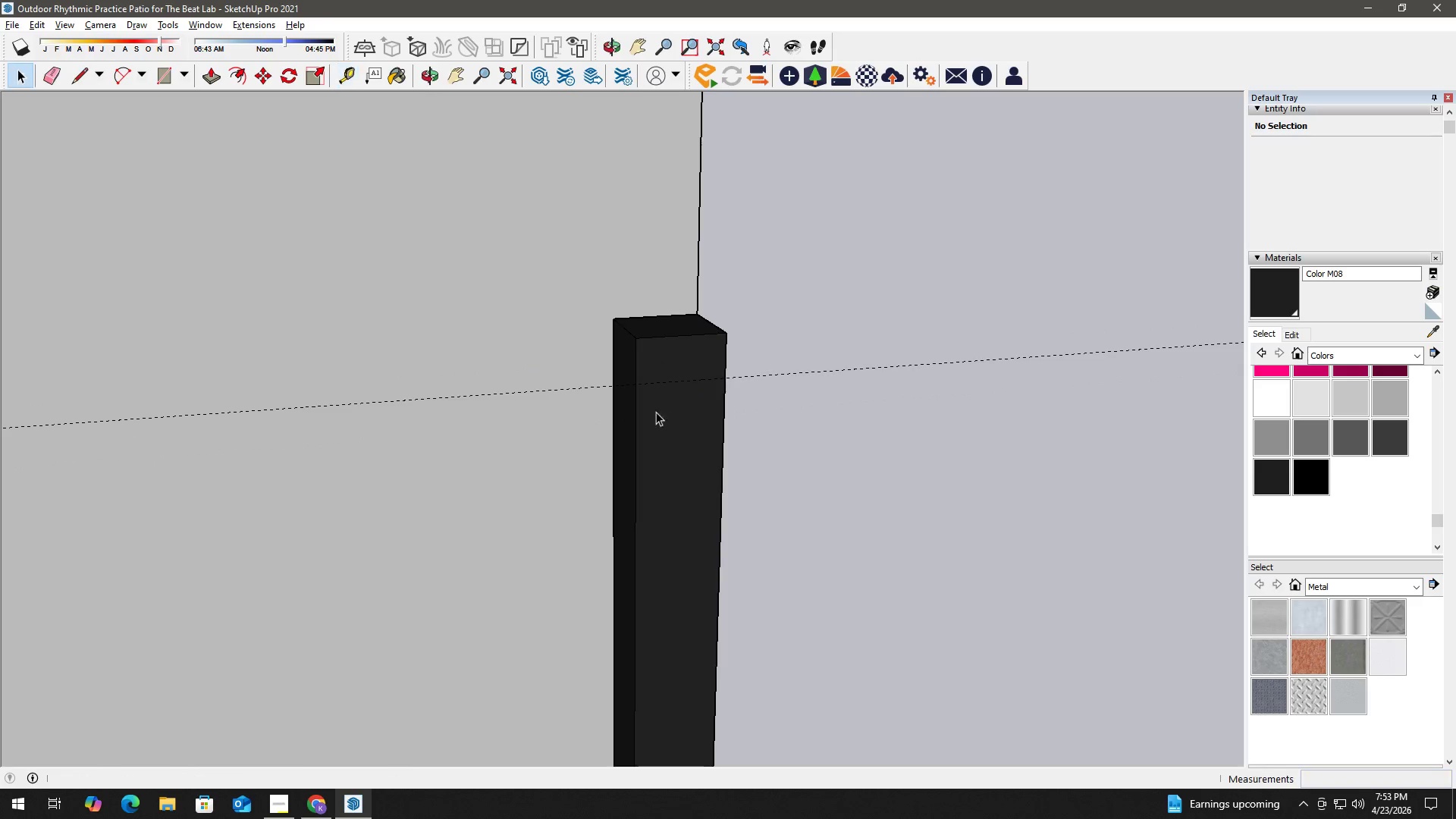 
key(Space)
 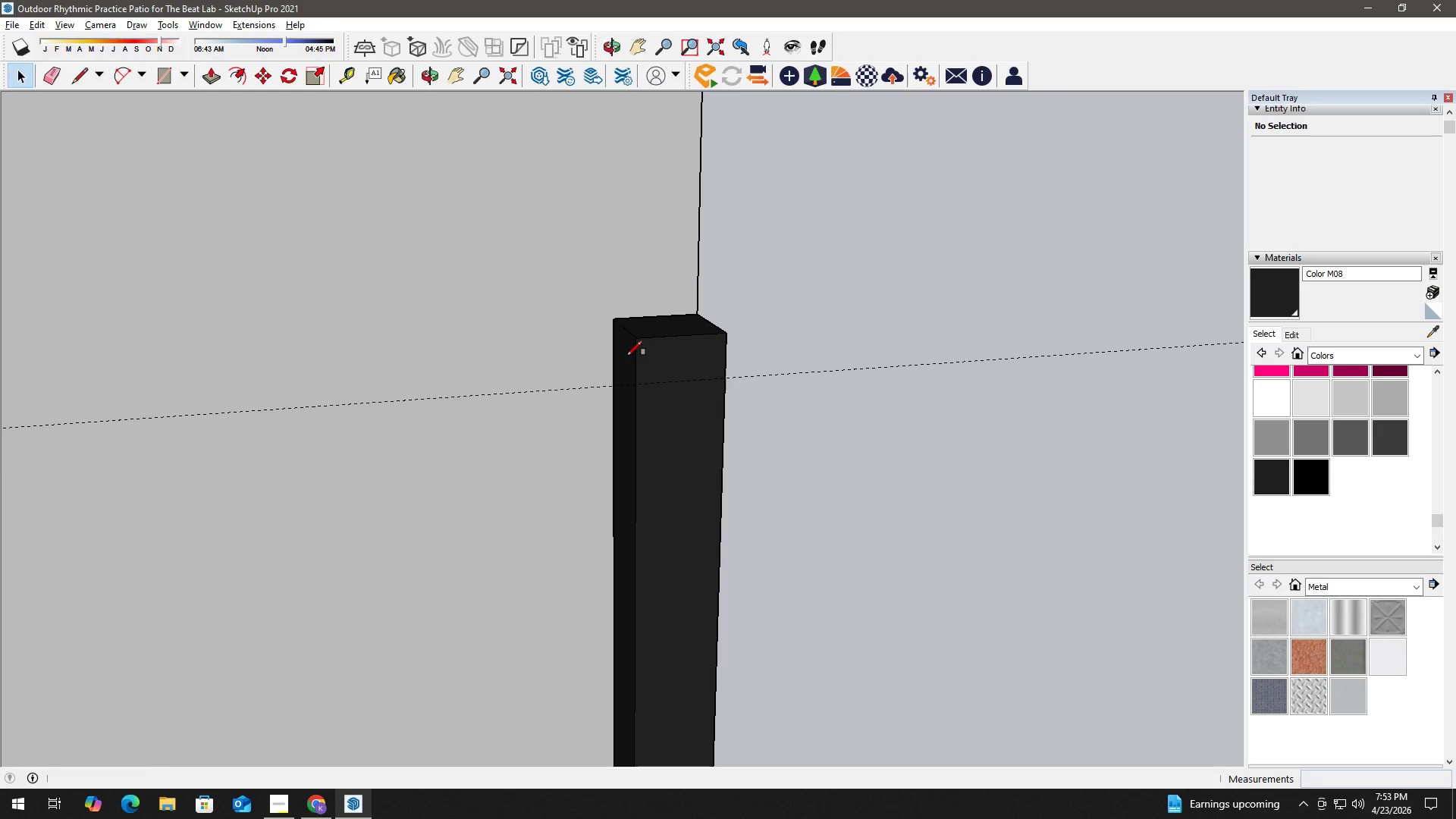 
key(R)
 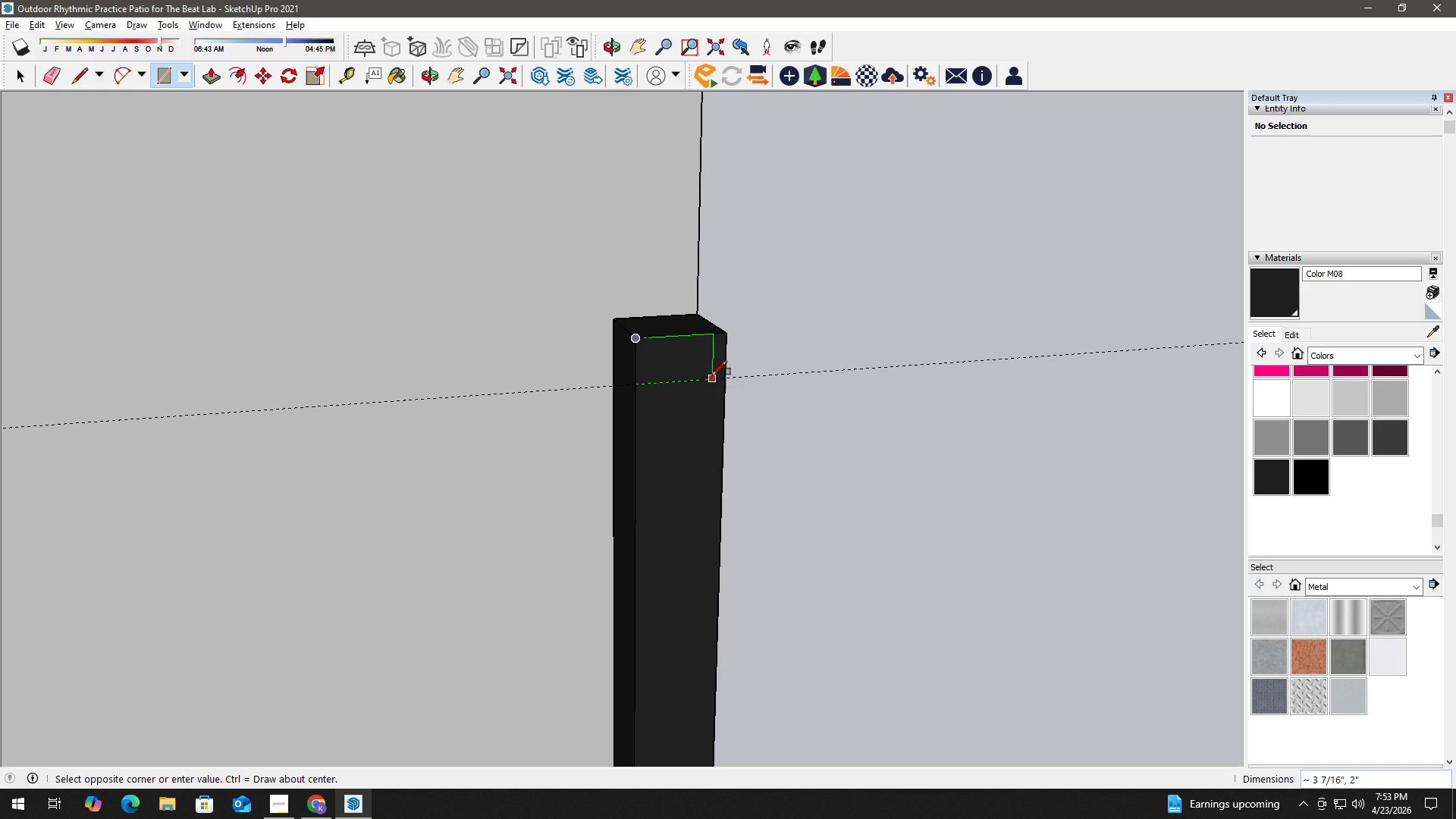 
left_click([725, 380])
 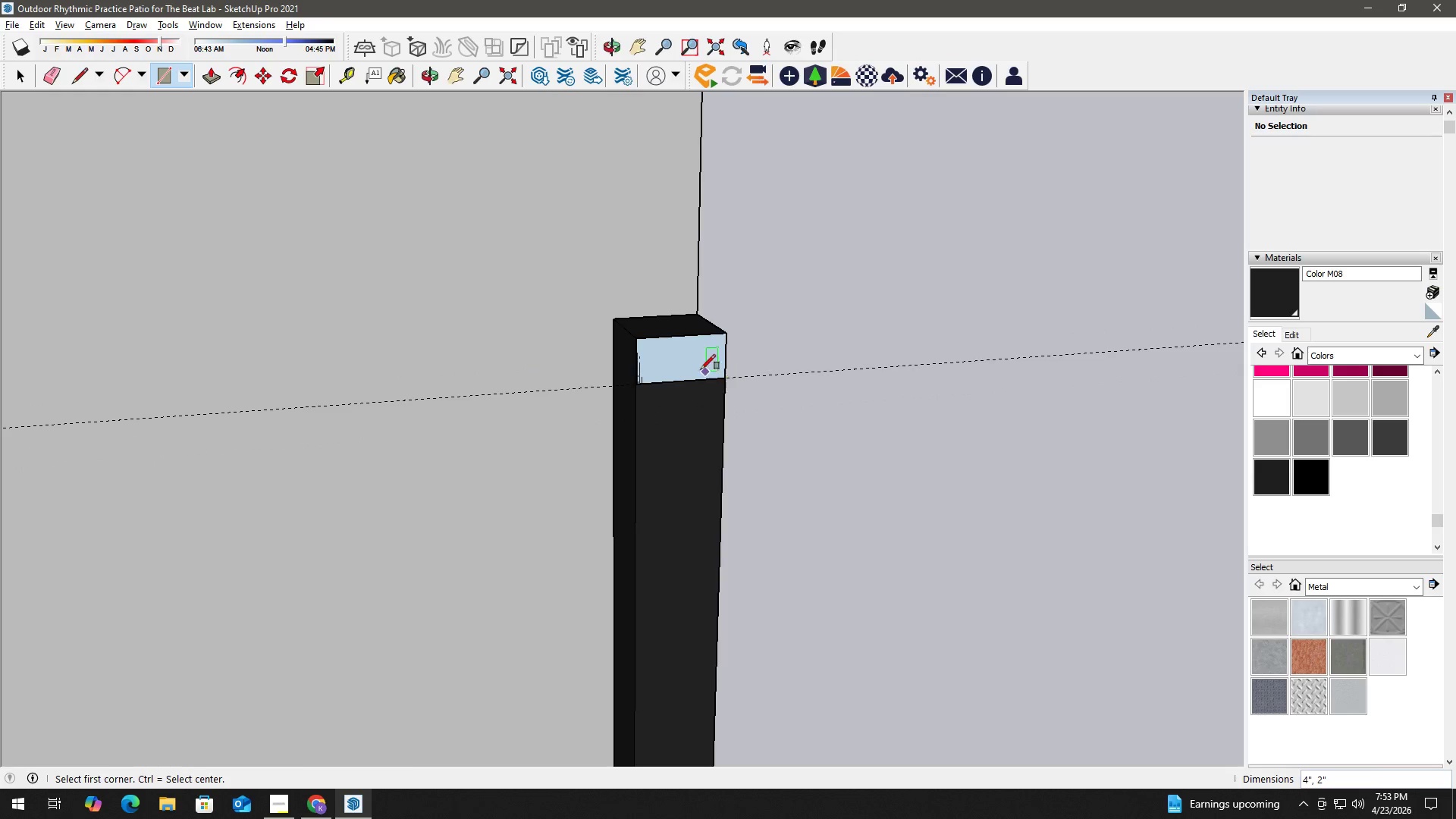 
key(Space)
 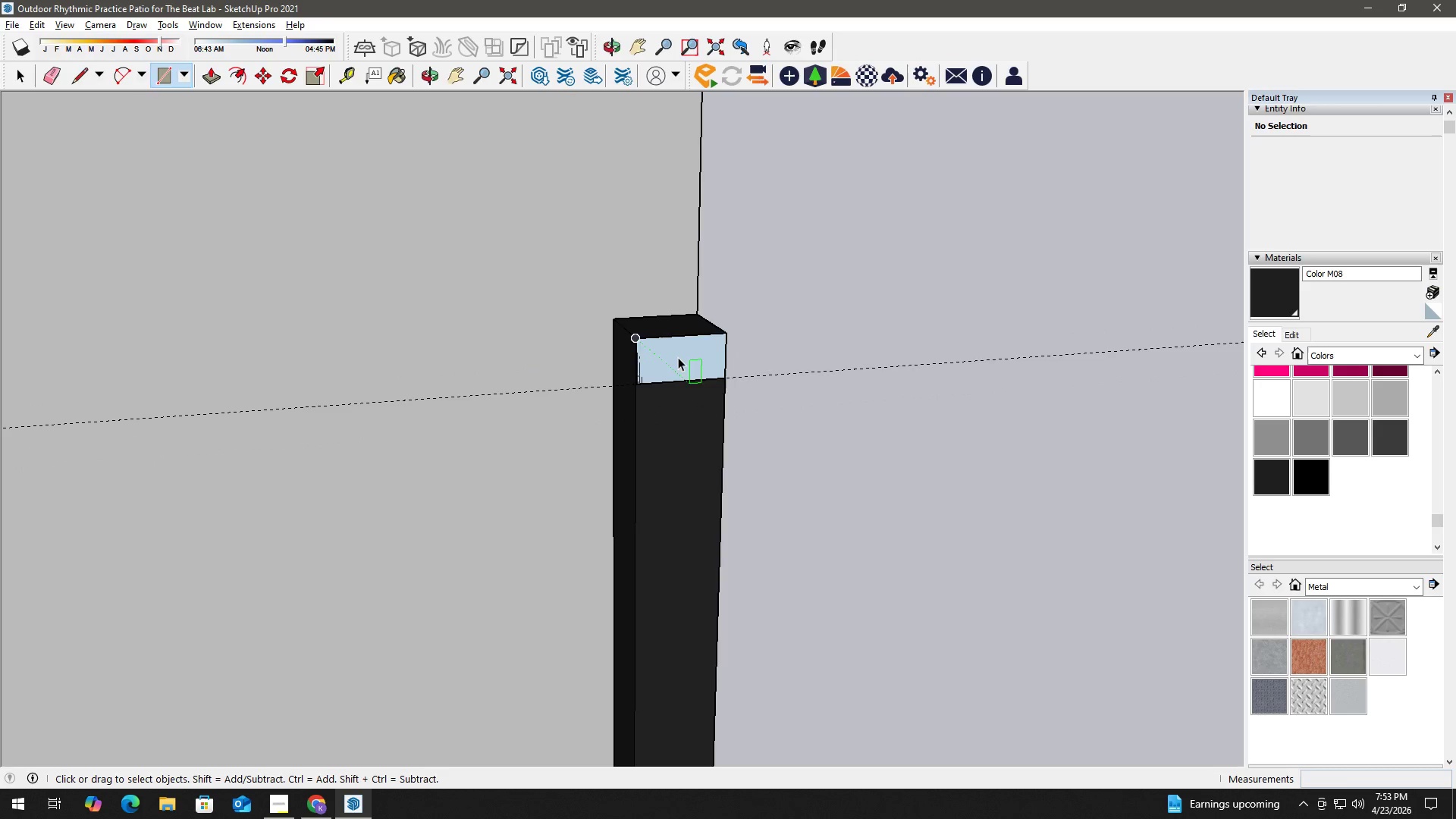 
double_click([673, 354])
 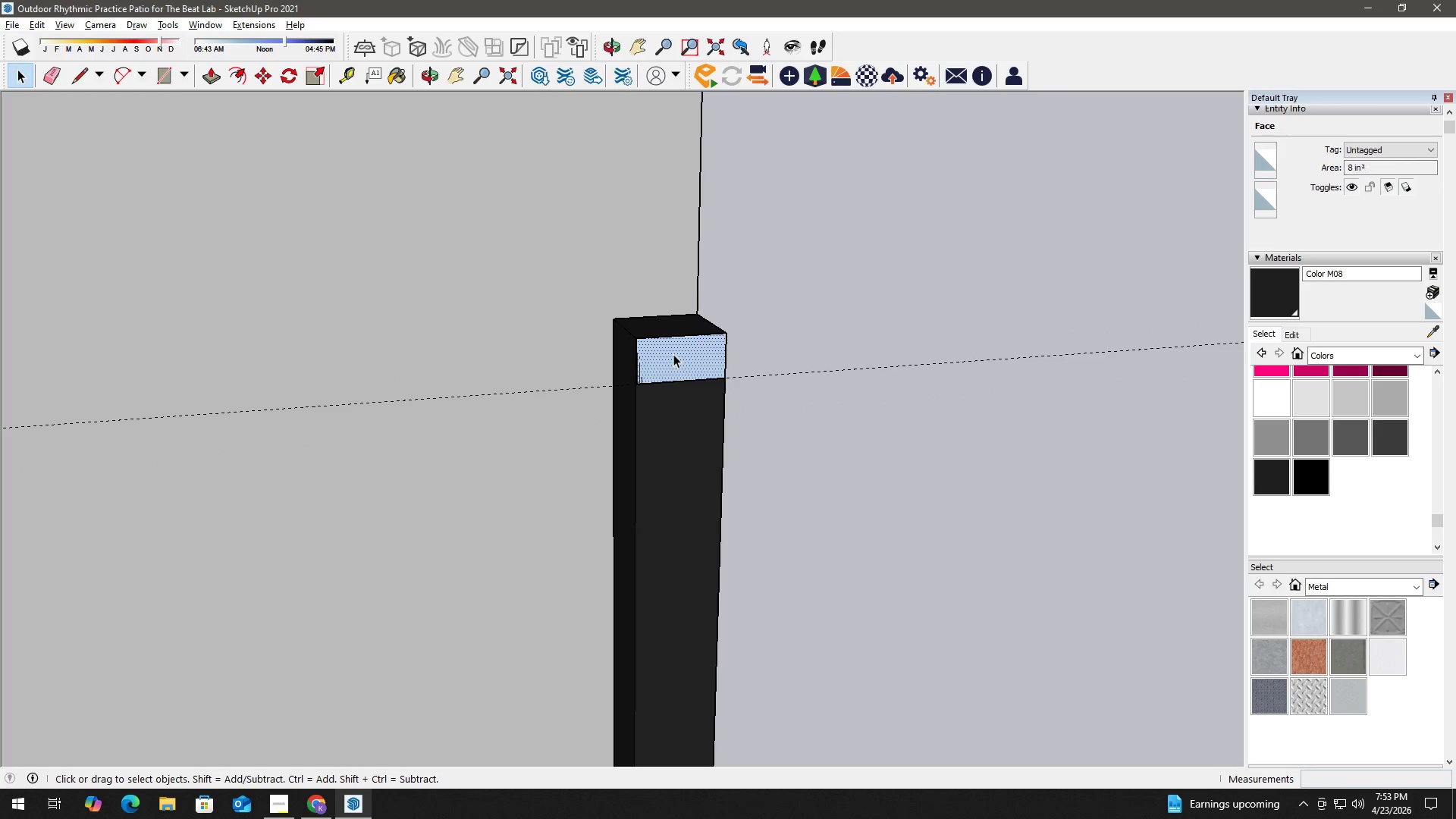 
key(P)
 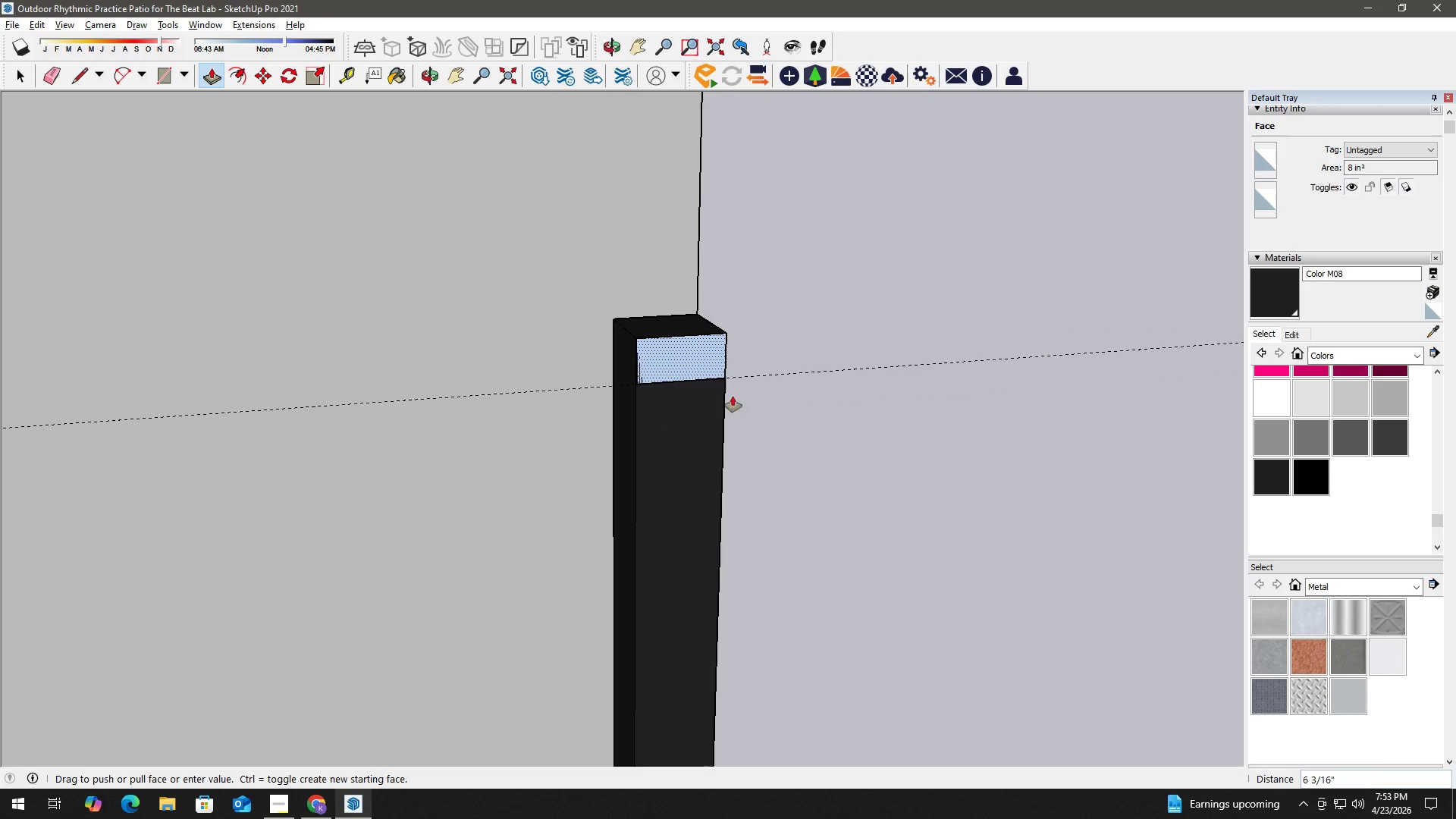 
scroll: coordinate [1009, 619], scroll_direction: down, amount: 14.0
 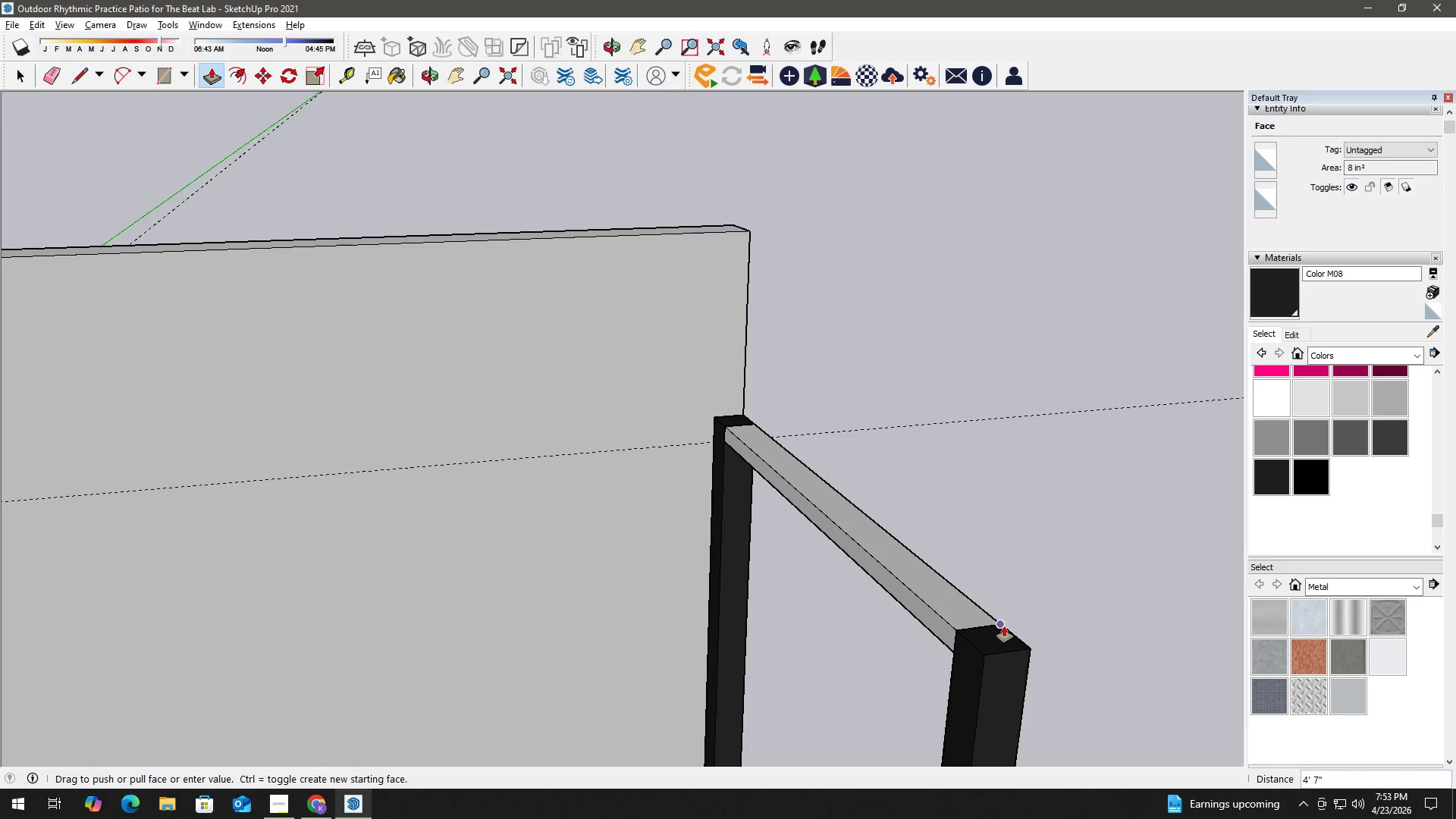 
left_click([1004, 626])
 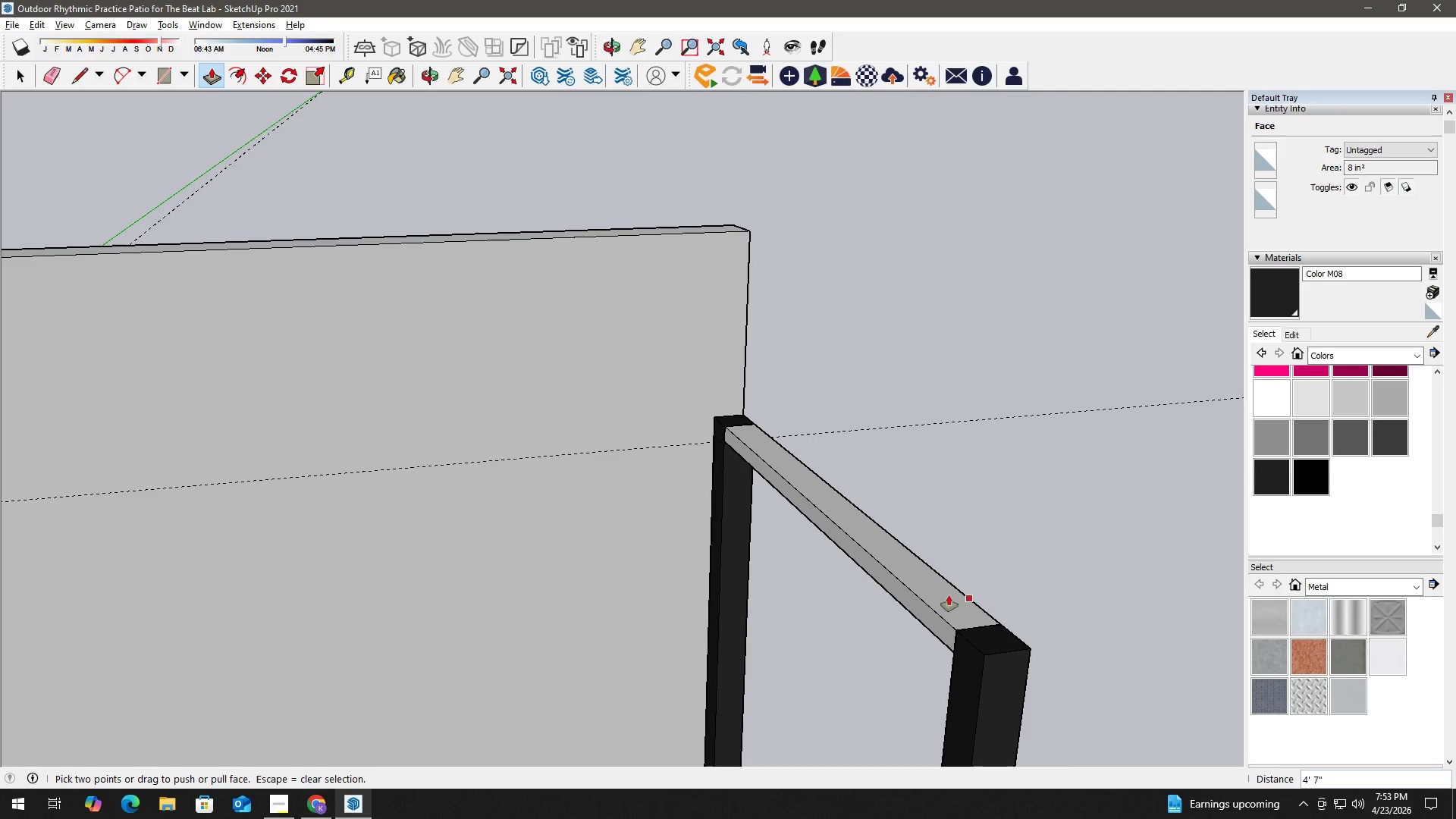 
key(Space)
 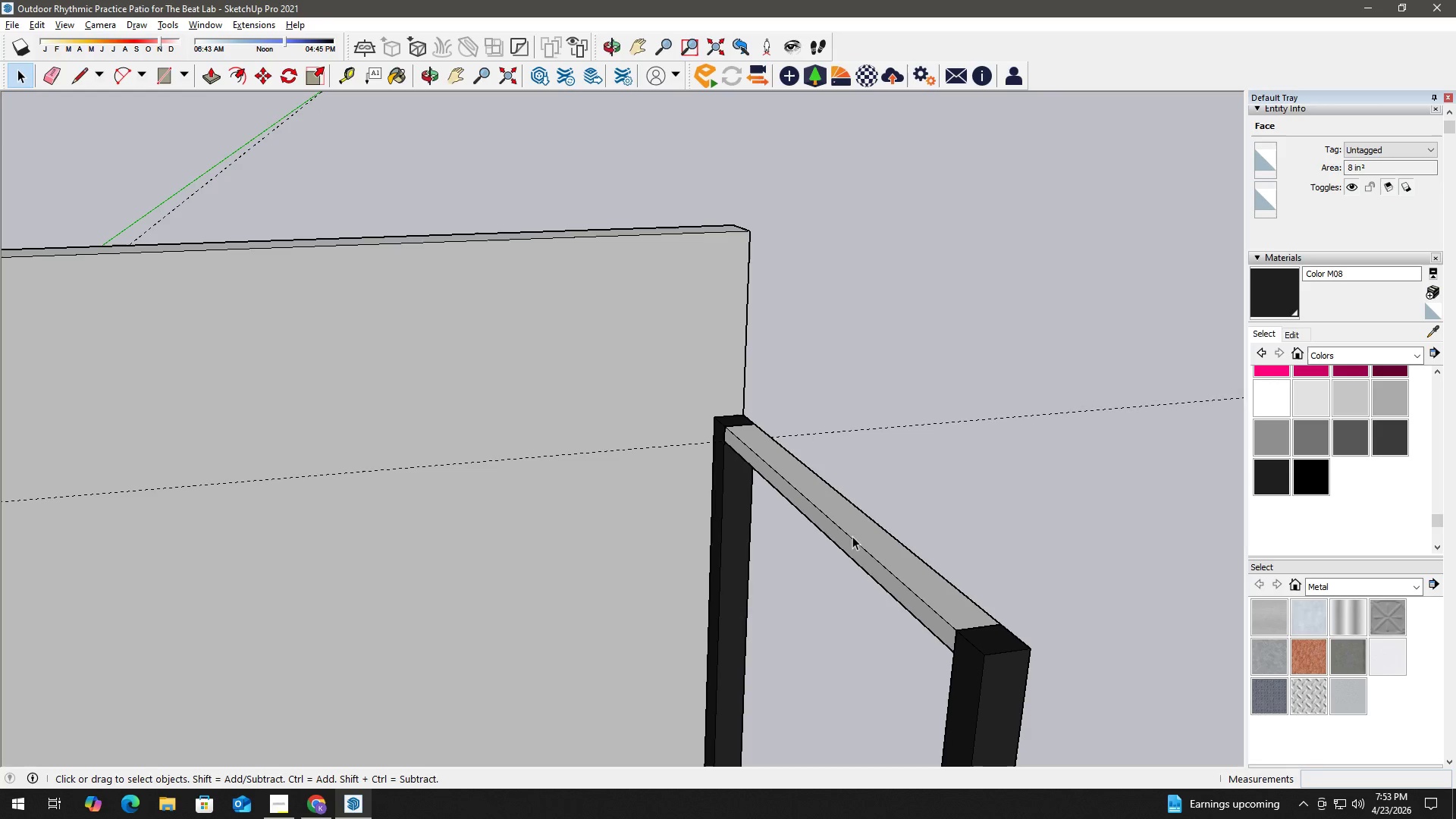 
double_click([852, 536])
 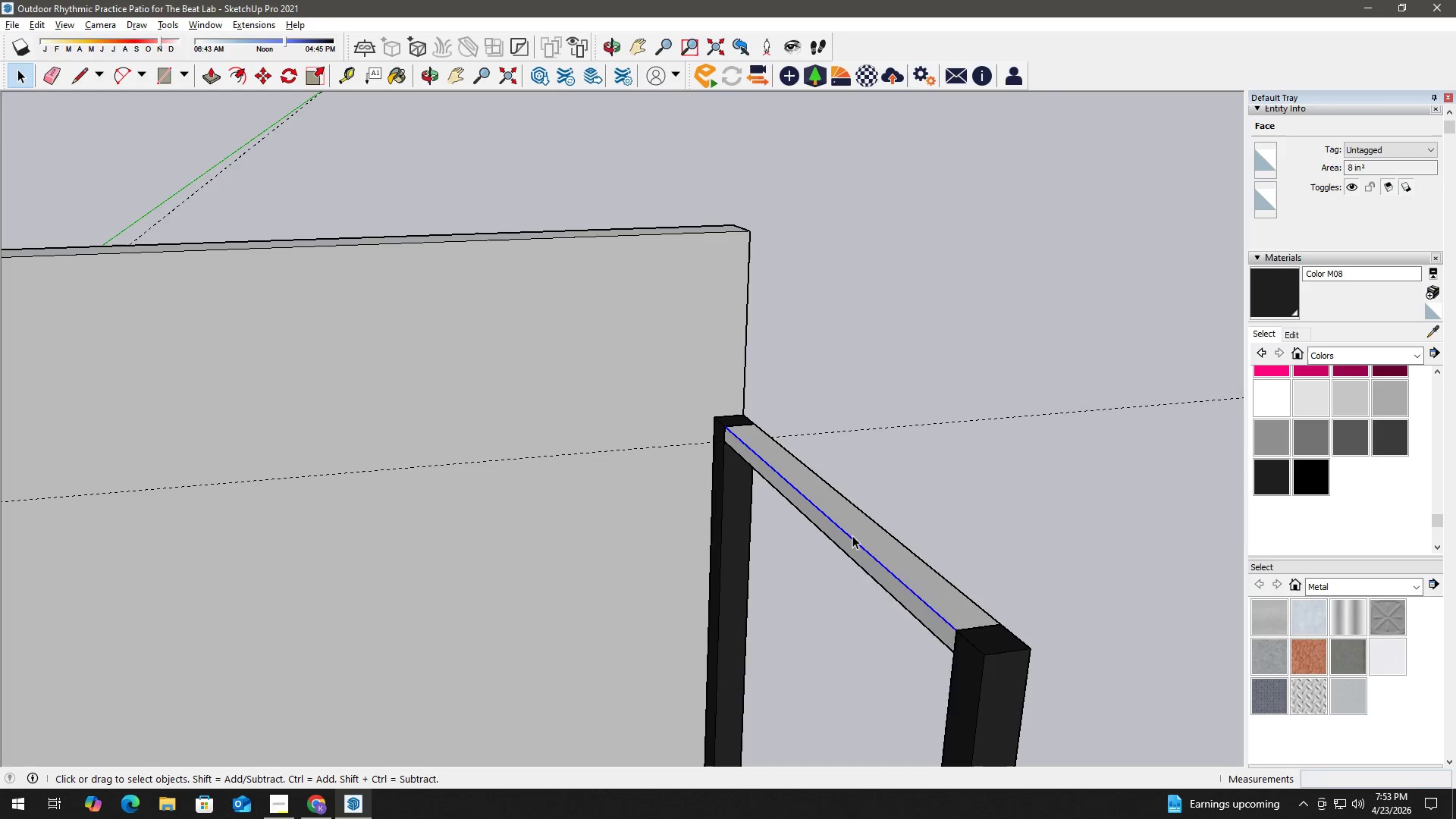 
right_click([852, 535])
 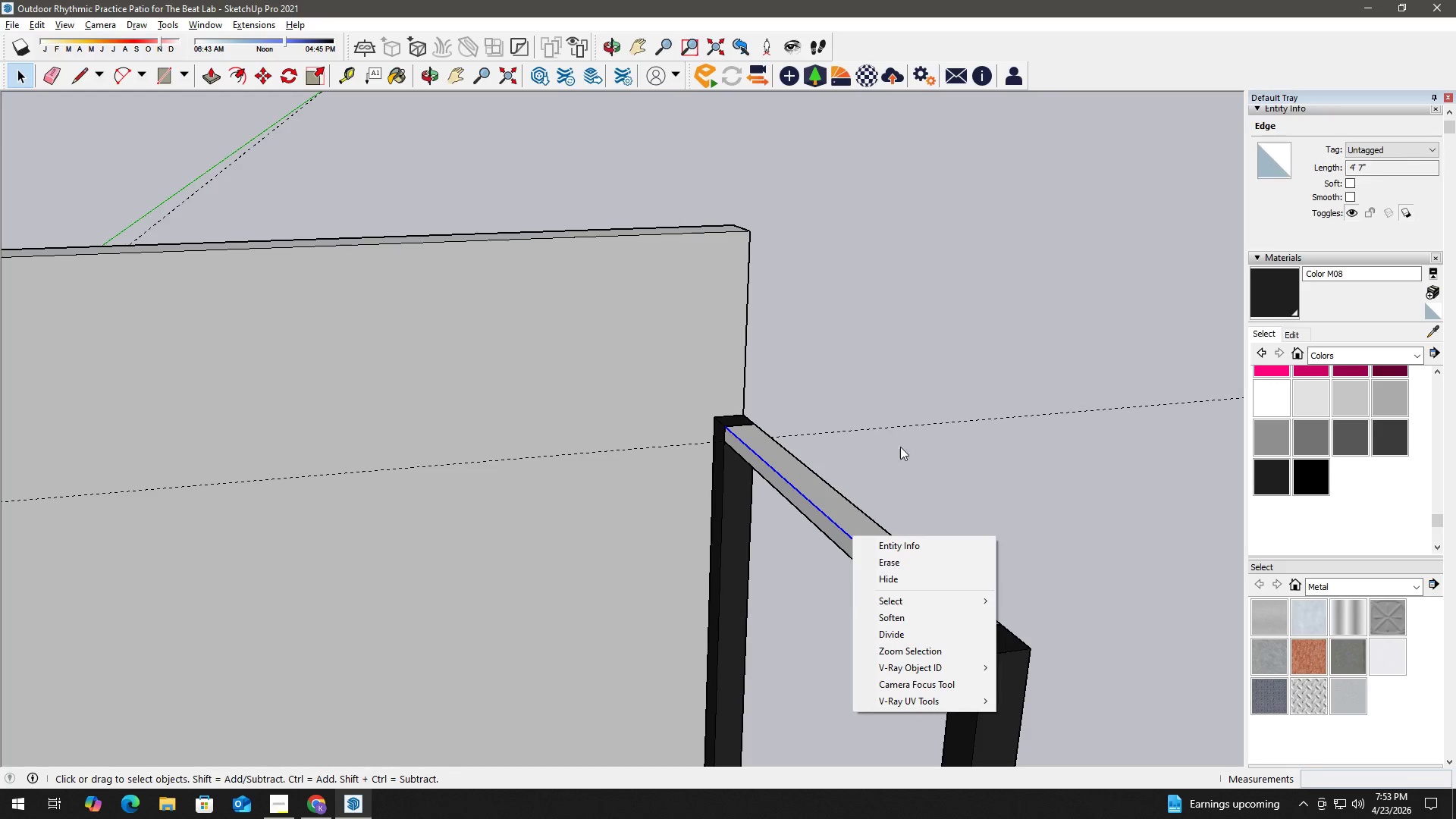 
mouse_move([964, 604])
 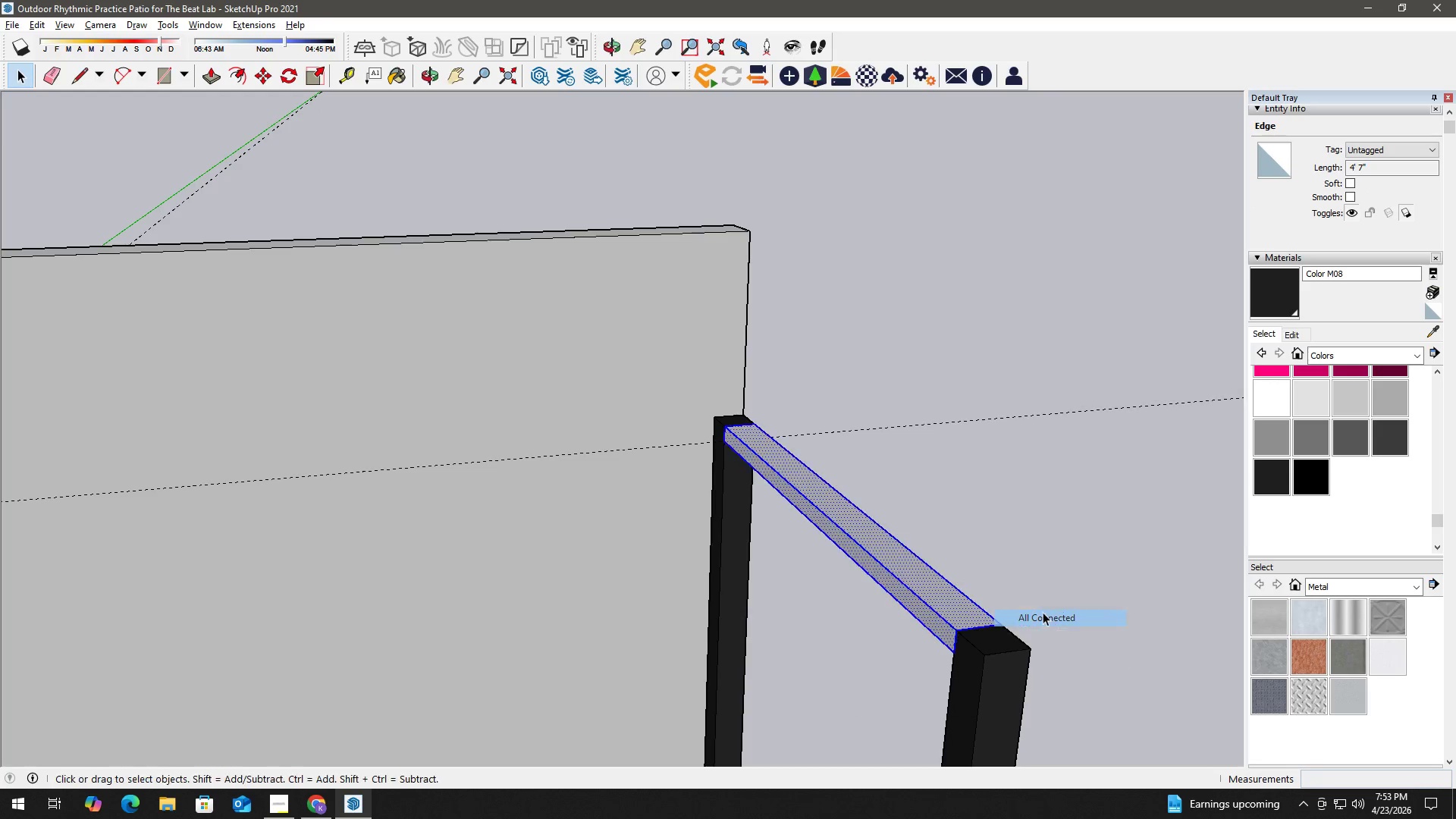 
left_click([1050, 621])
 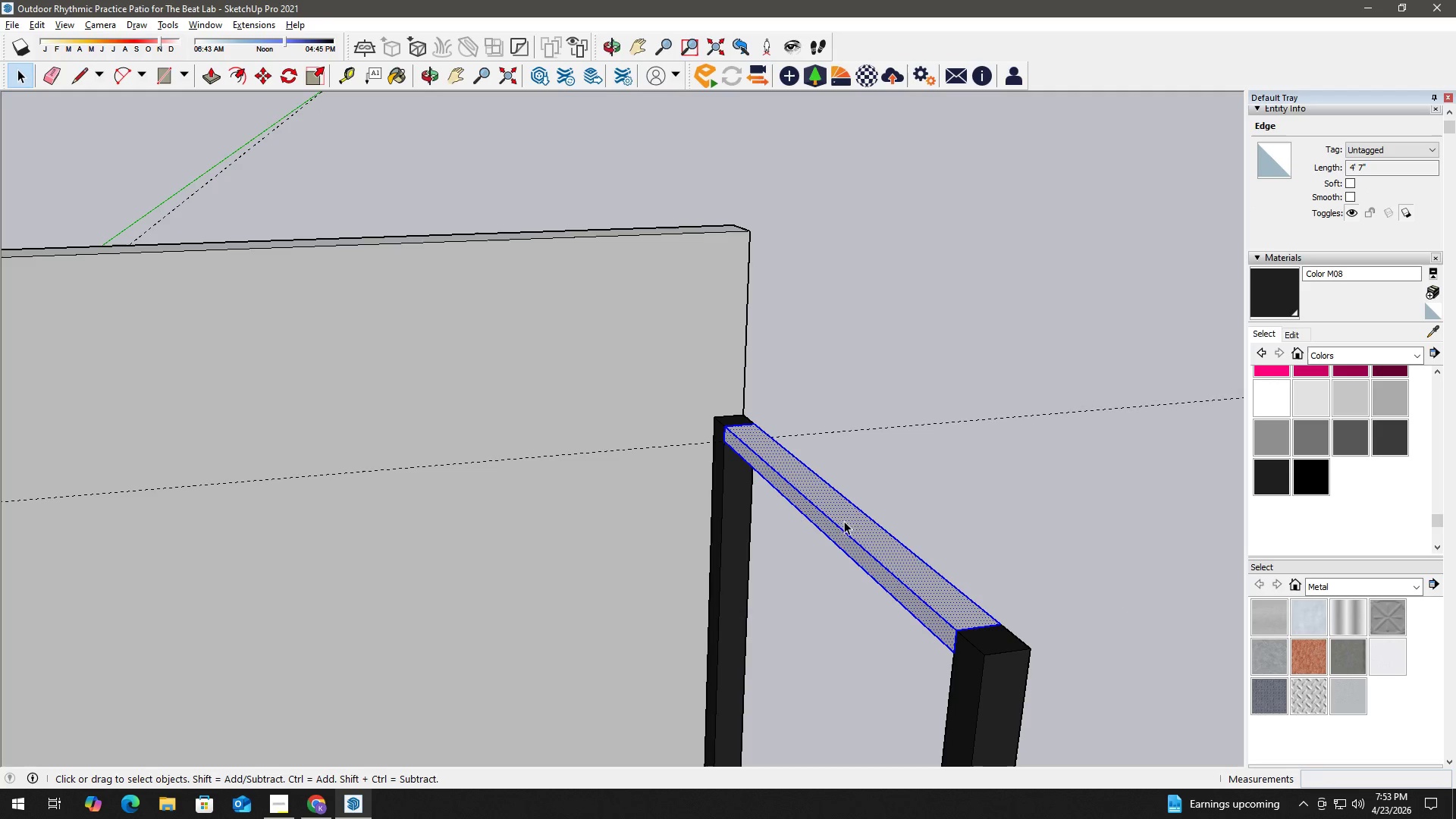 
key(B)
 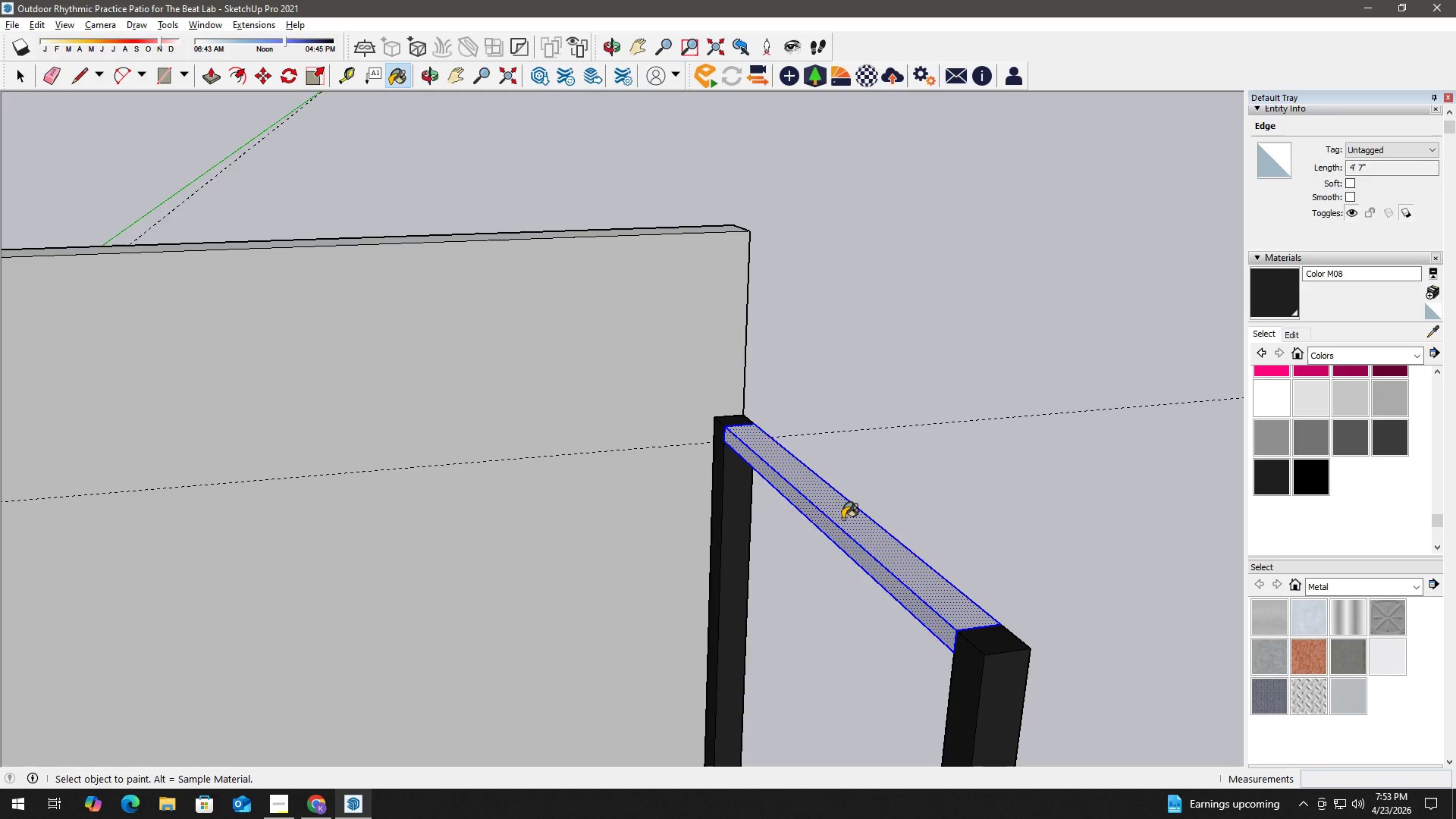 
left_click([843, 519])
 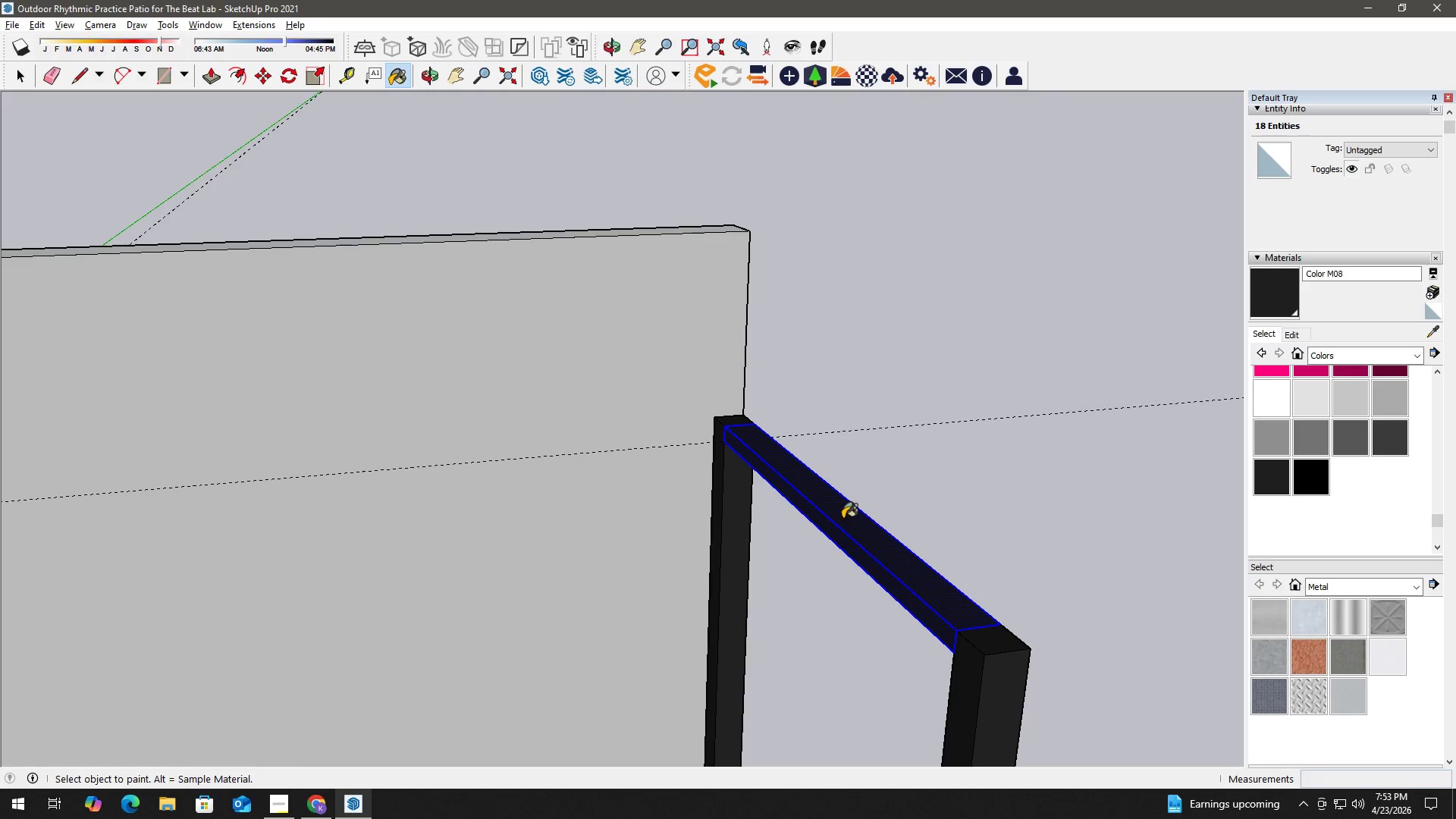 
key(Space)
 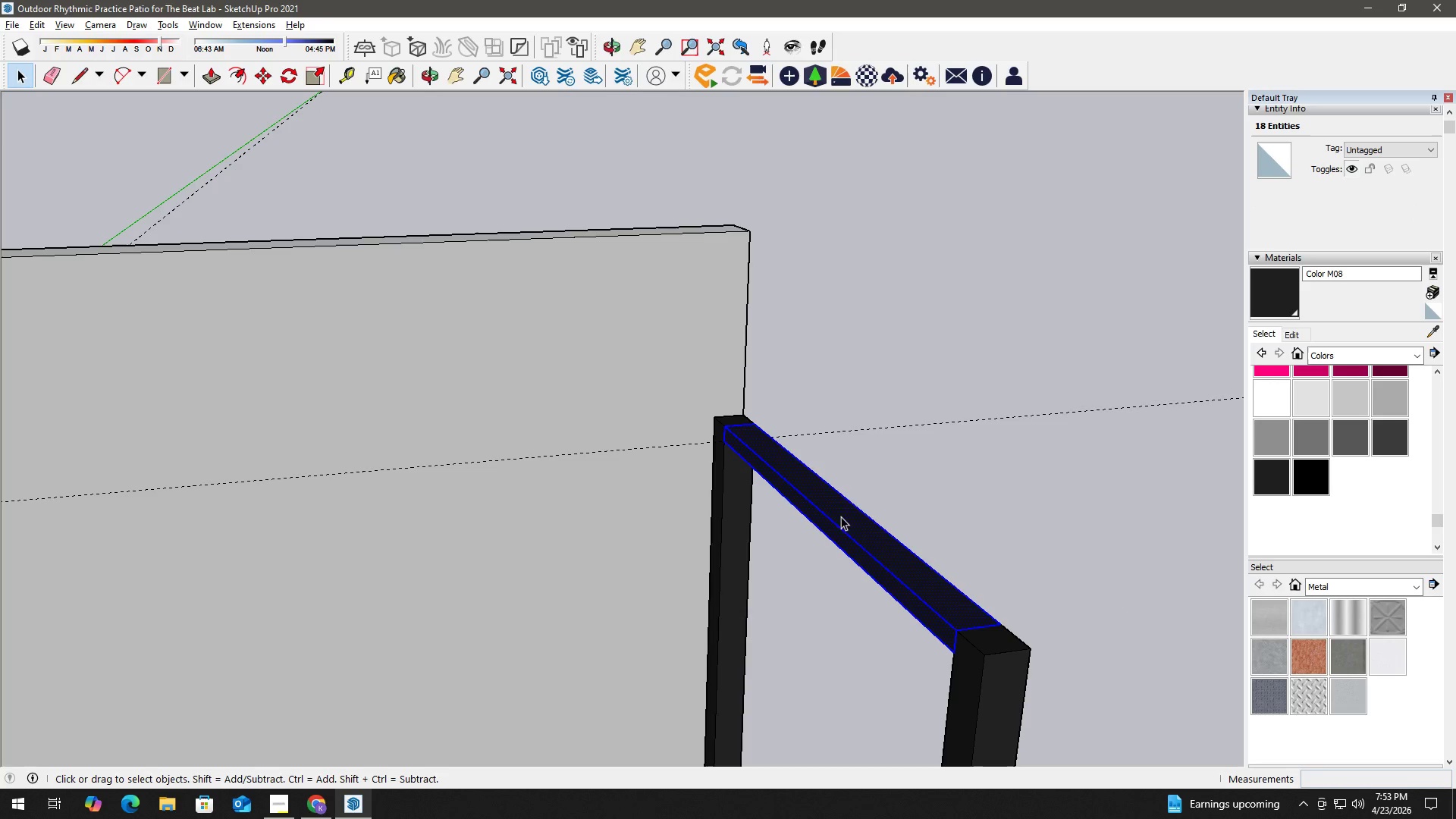 
right_click([841, 516])
 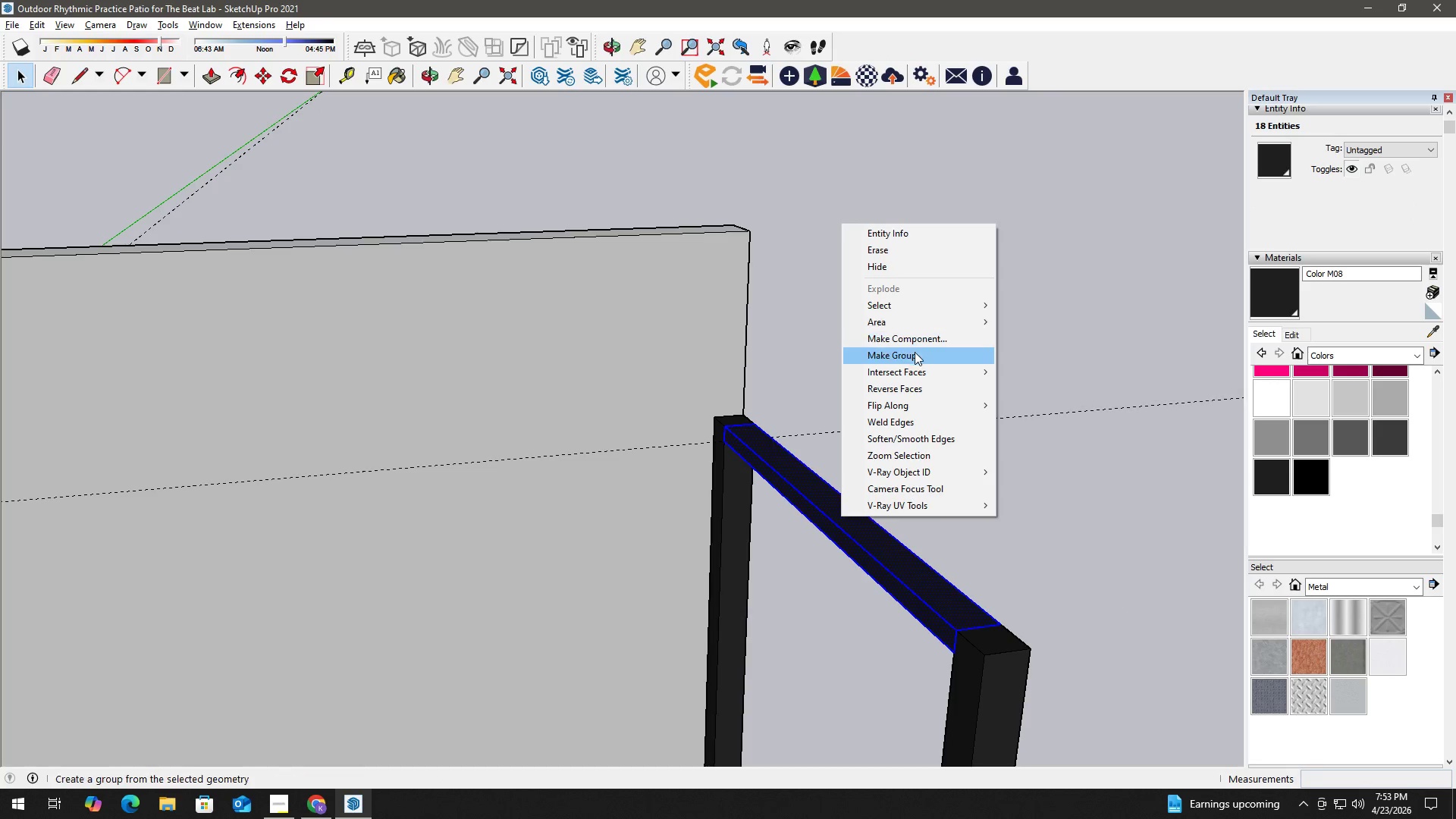 
left_click([915, 352])
 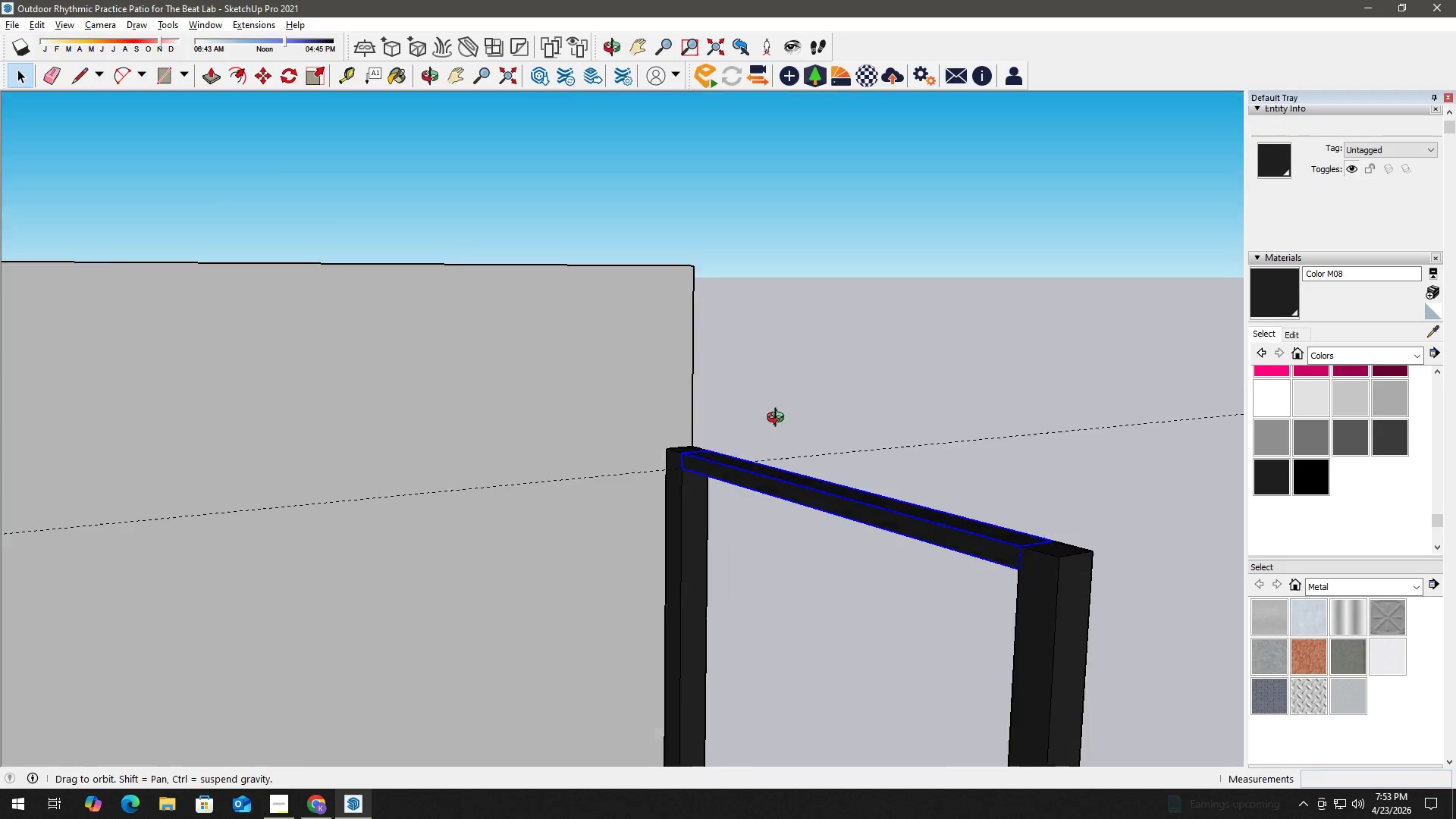 
key(E)
 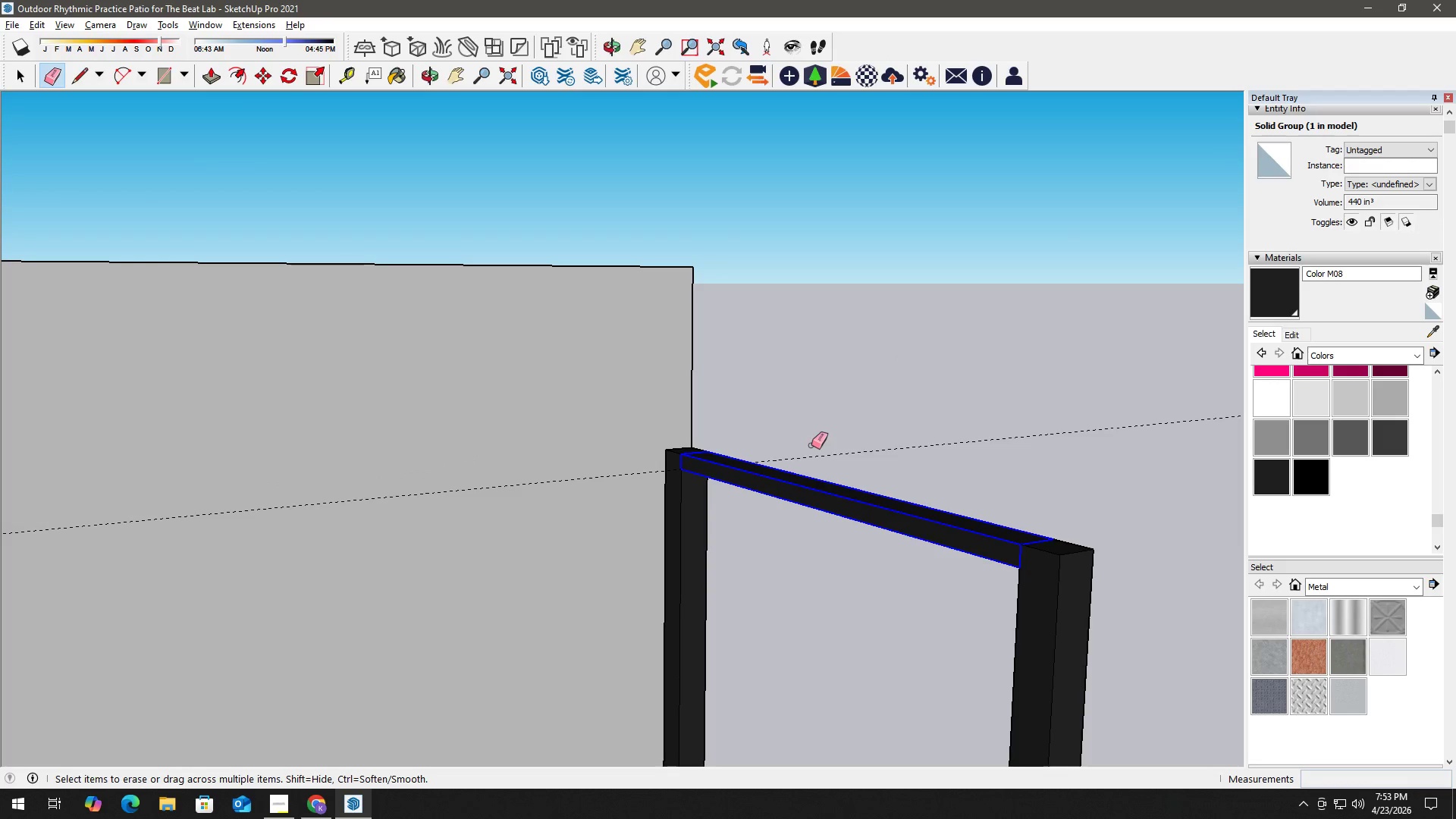 
left_click_drag(start_coordinate=[812, 446], to_coordinate=[824, 460])
 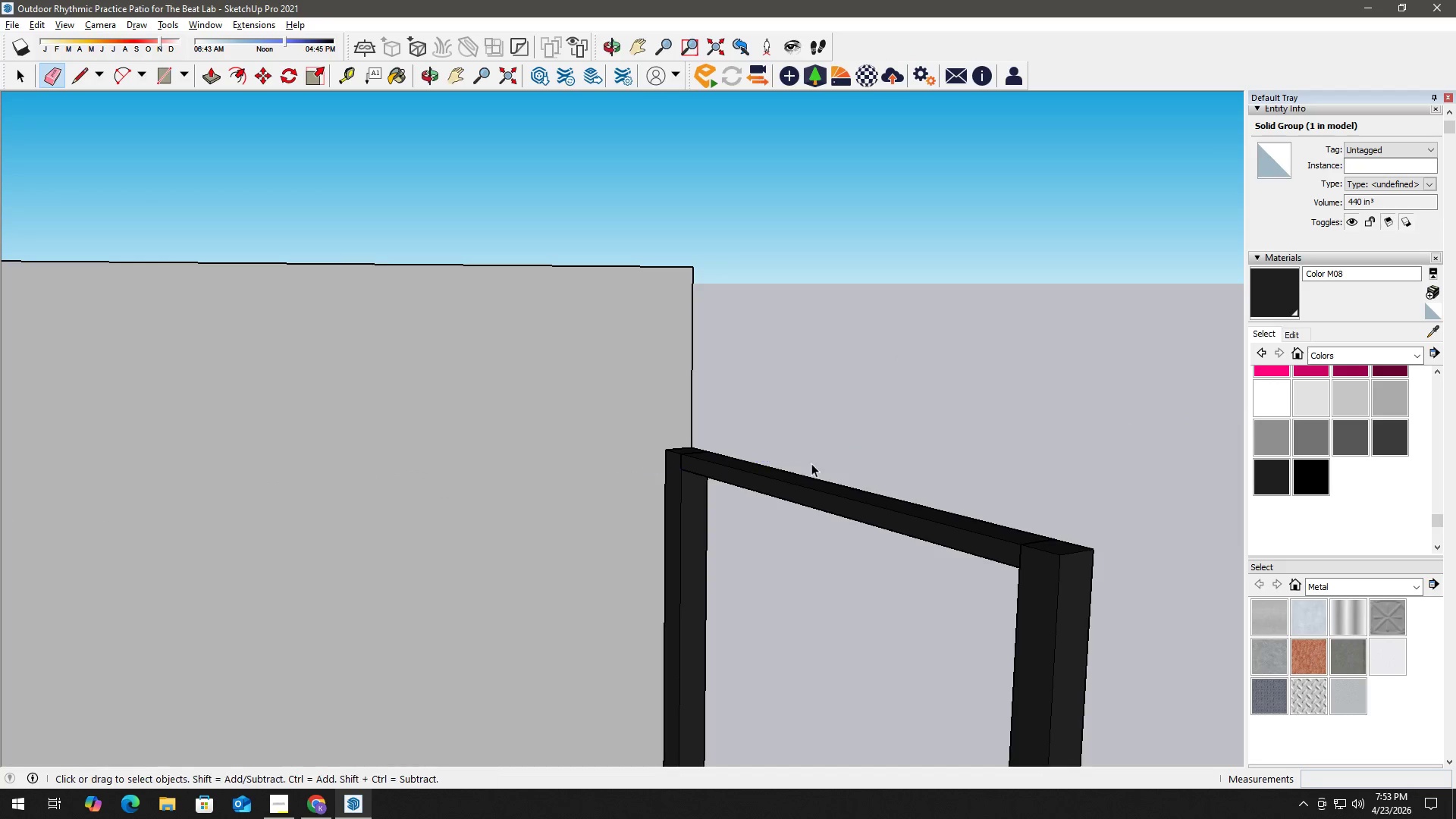 
key(Space)
 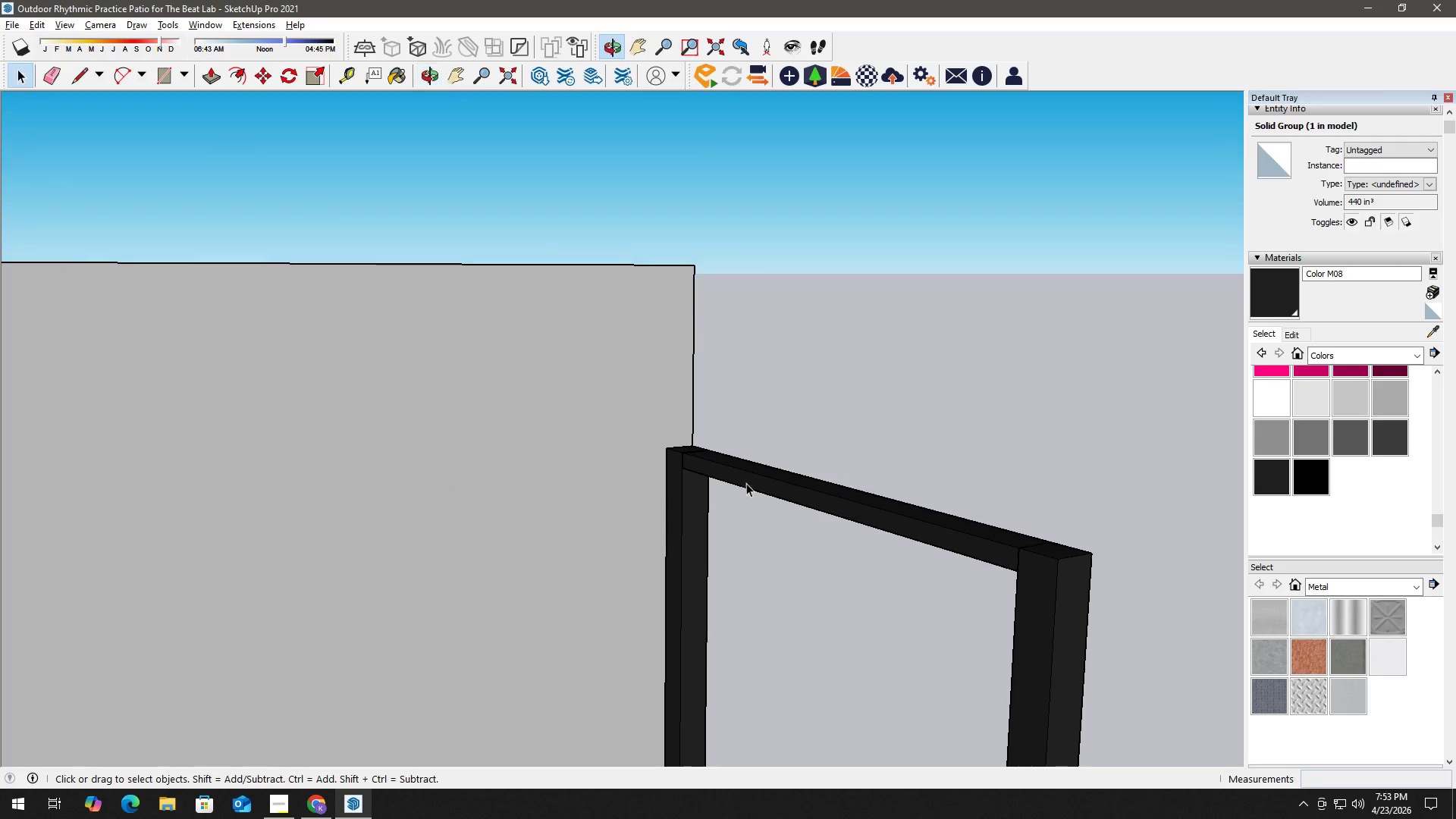 
left_click([723, 473])
 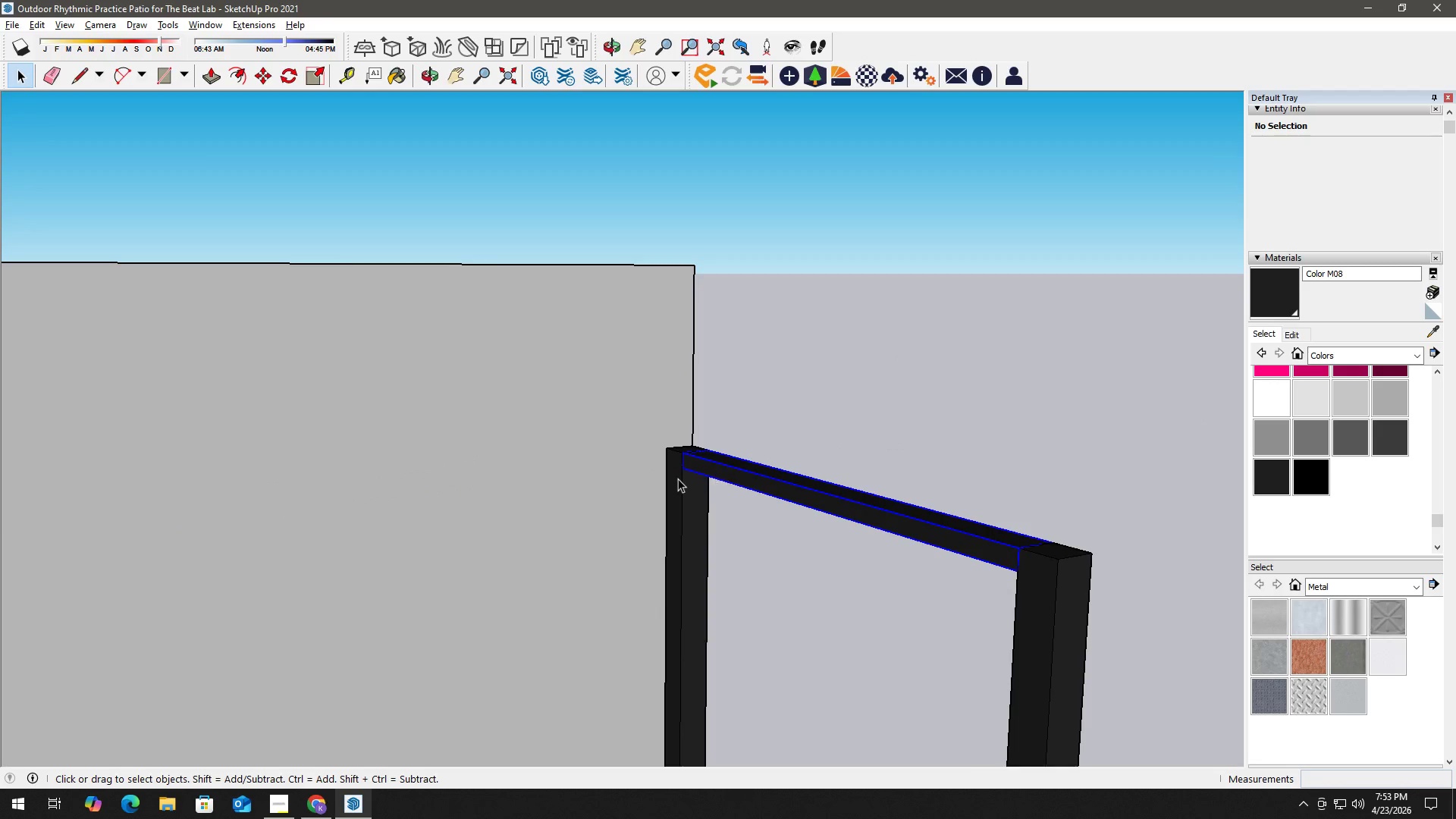 
scroll: coordinate [816, 521], scroll_direction: up, amount: 4.0
 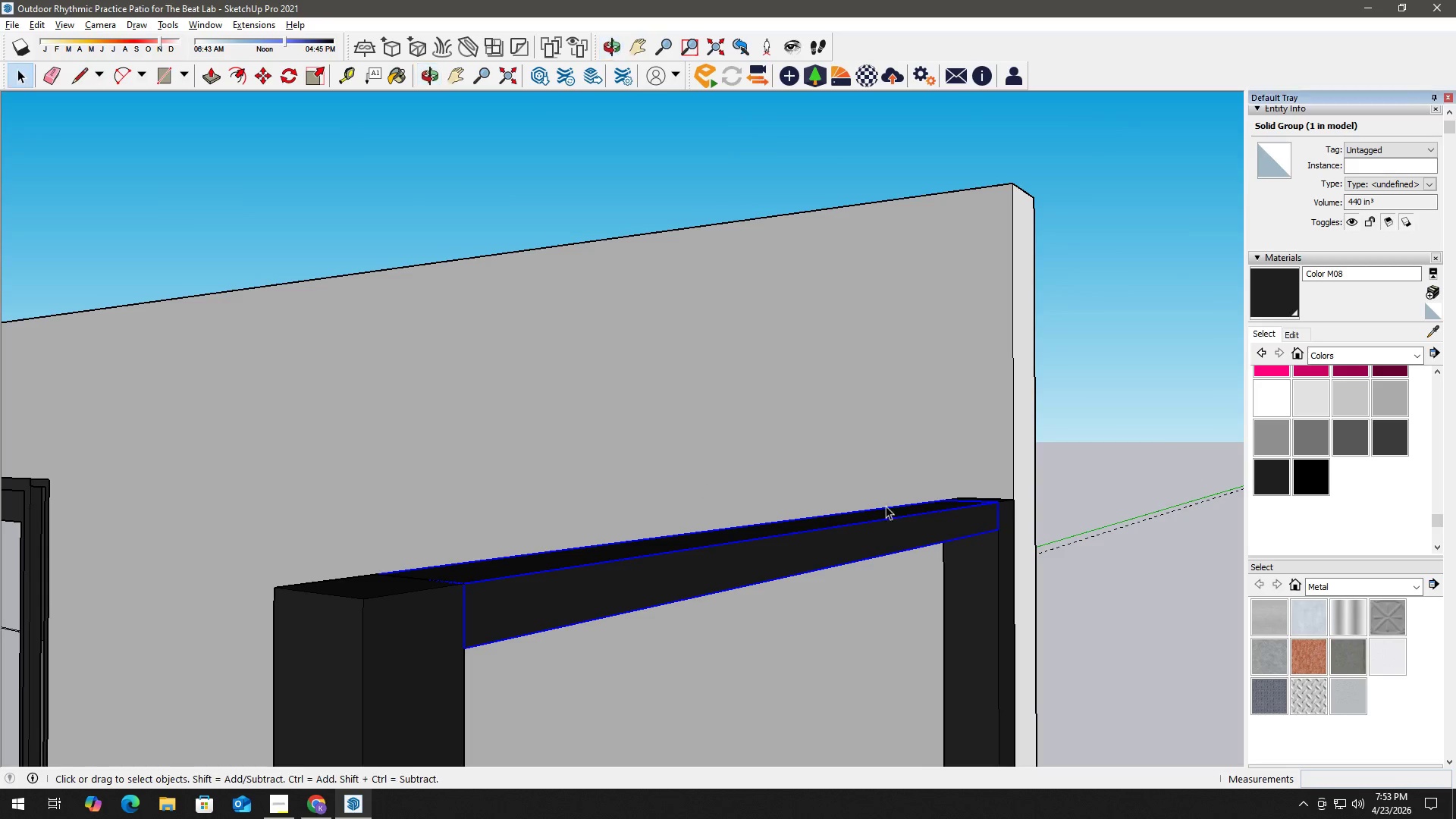 
key(M)
 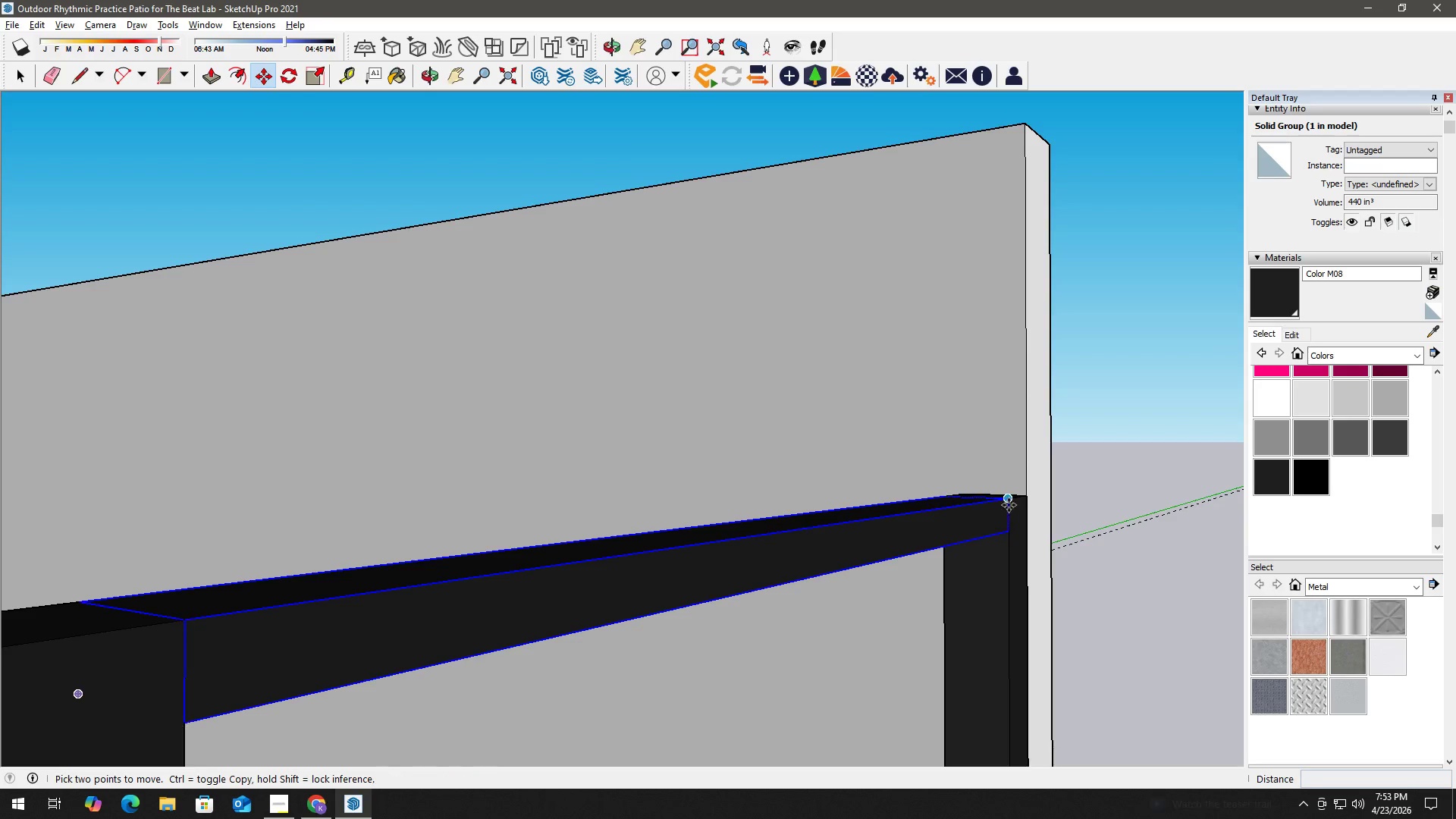 
scroll: coordinate [958, 529], scroll_direction: up, amount: 2.0
 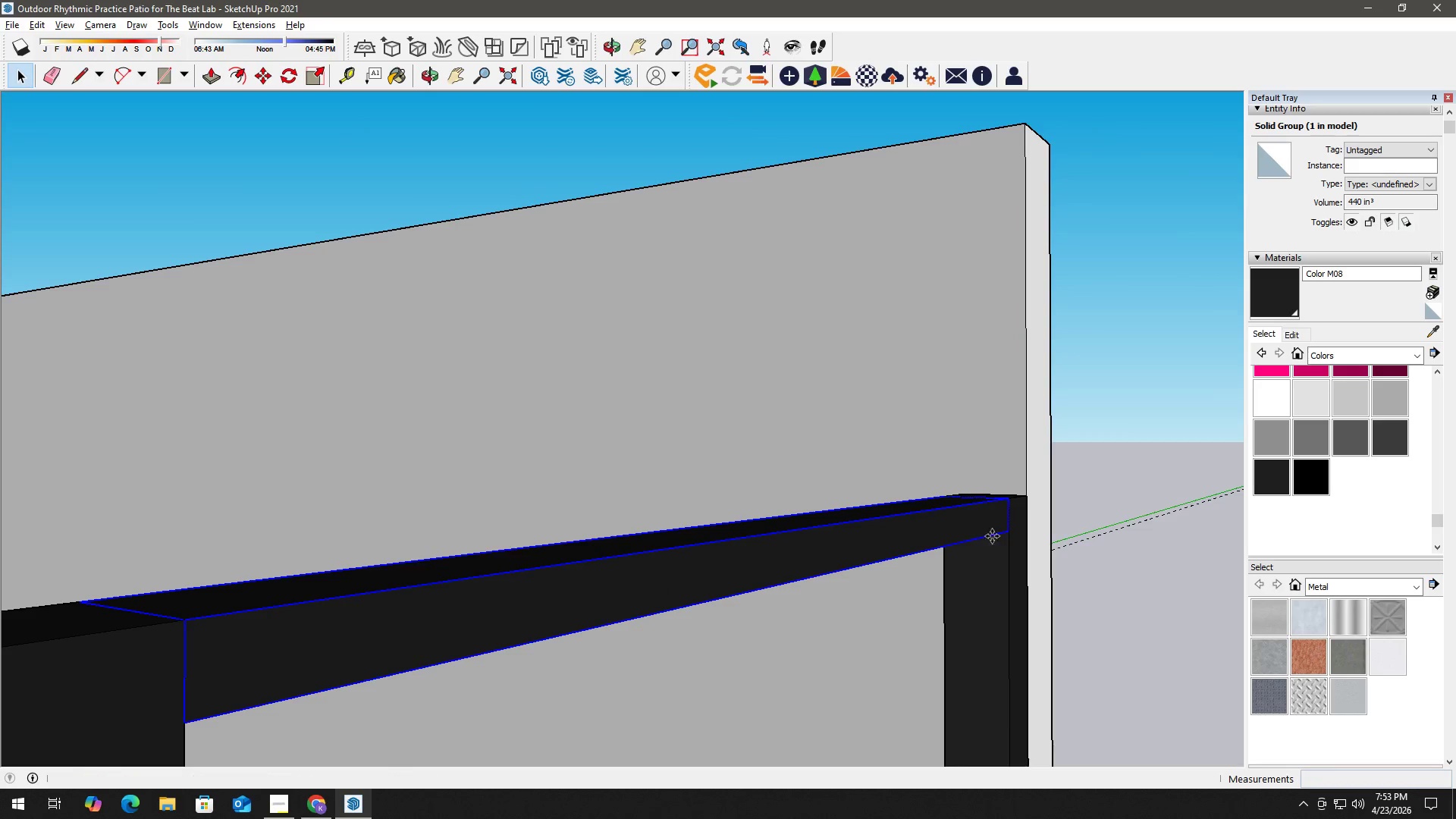 
left_click([1009, 502])
 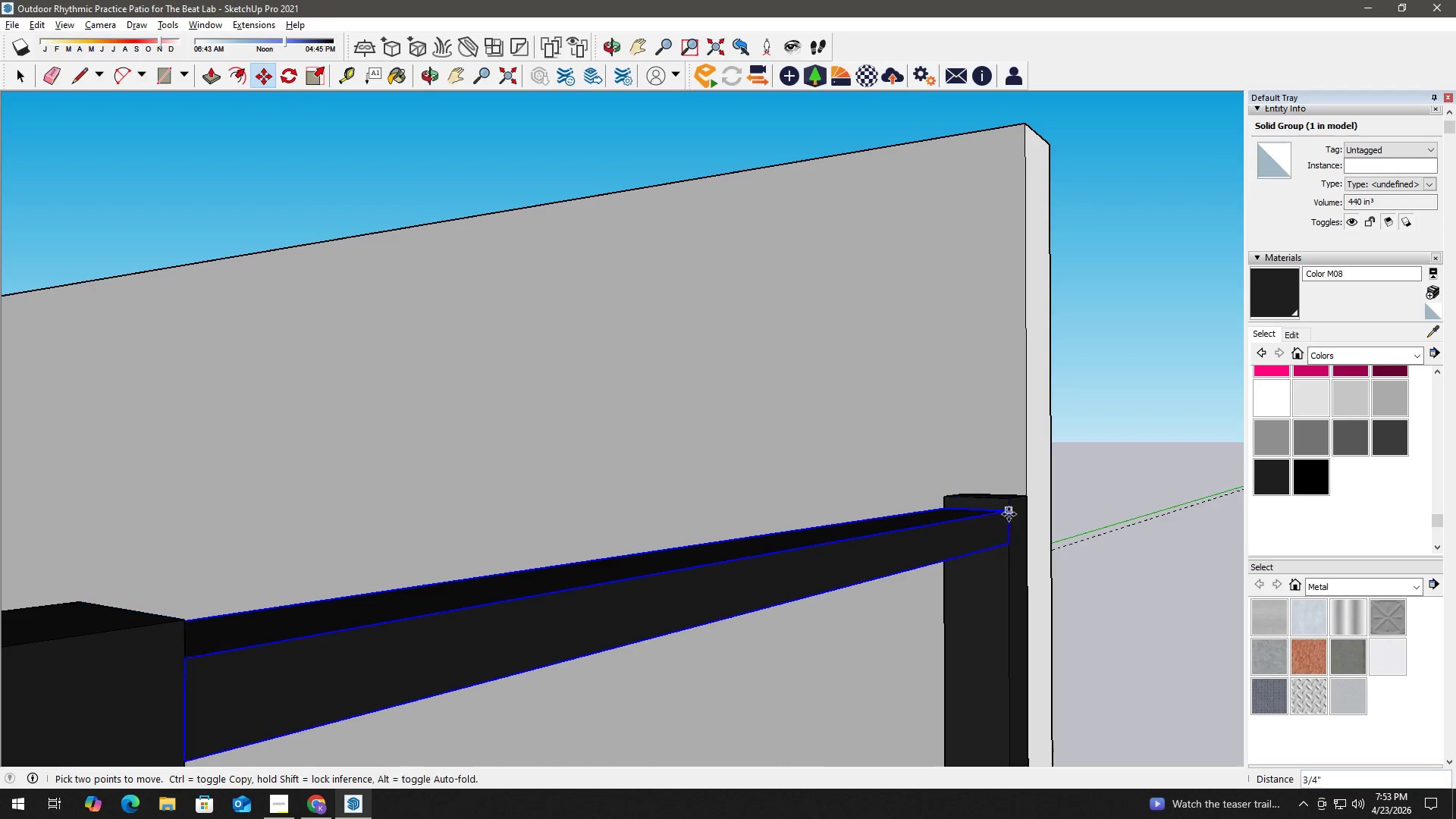 
key(Control+ControlLeft)
 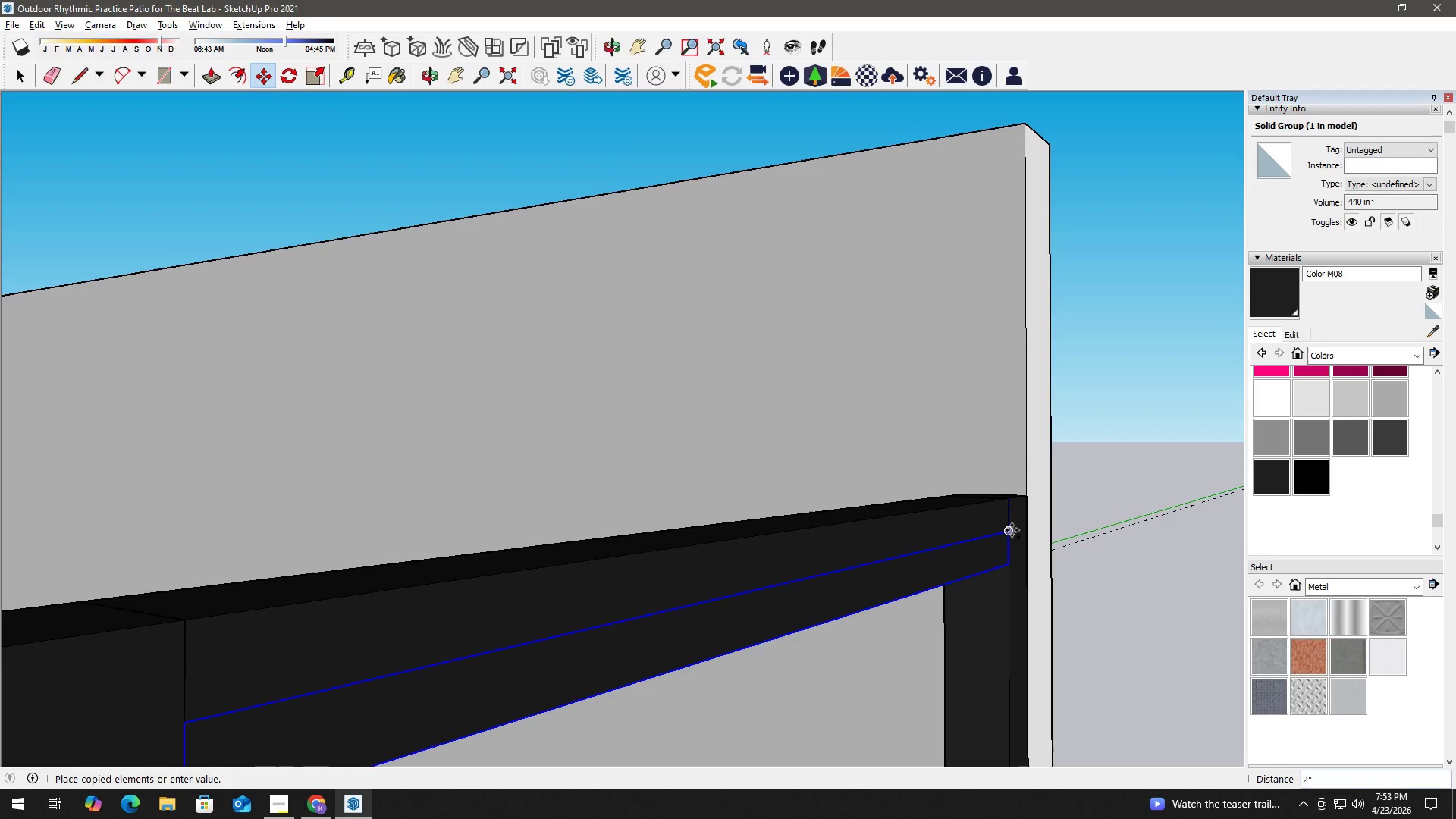 
left_click([1012, 530])
 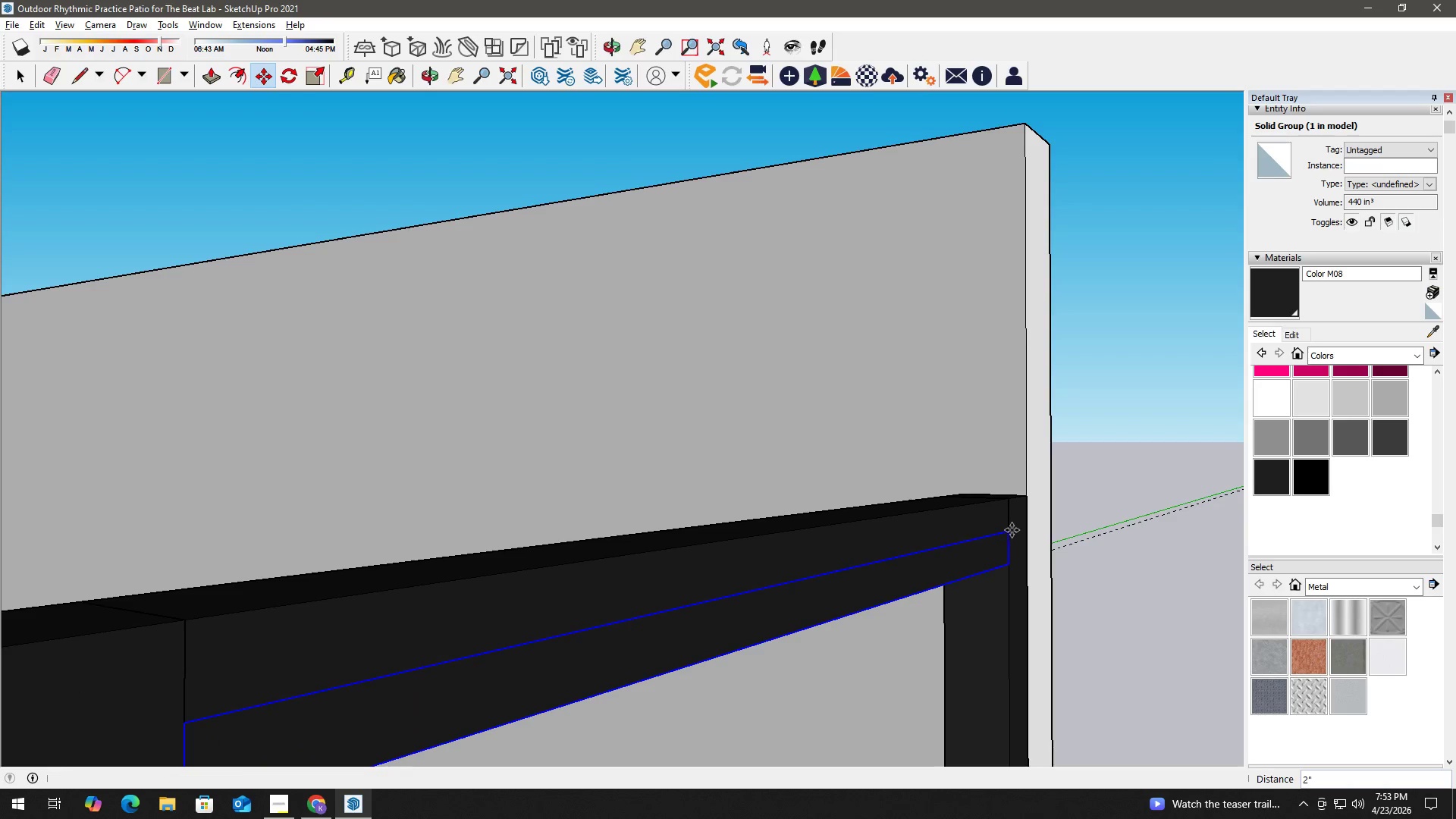 
key(Space)
 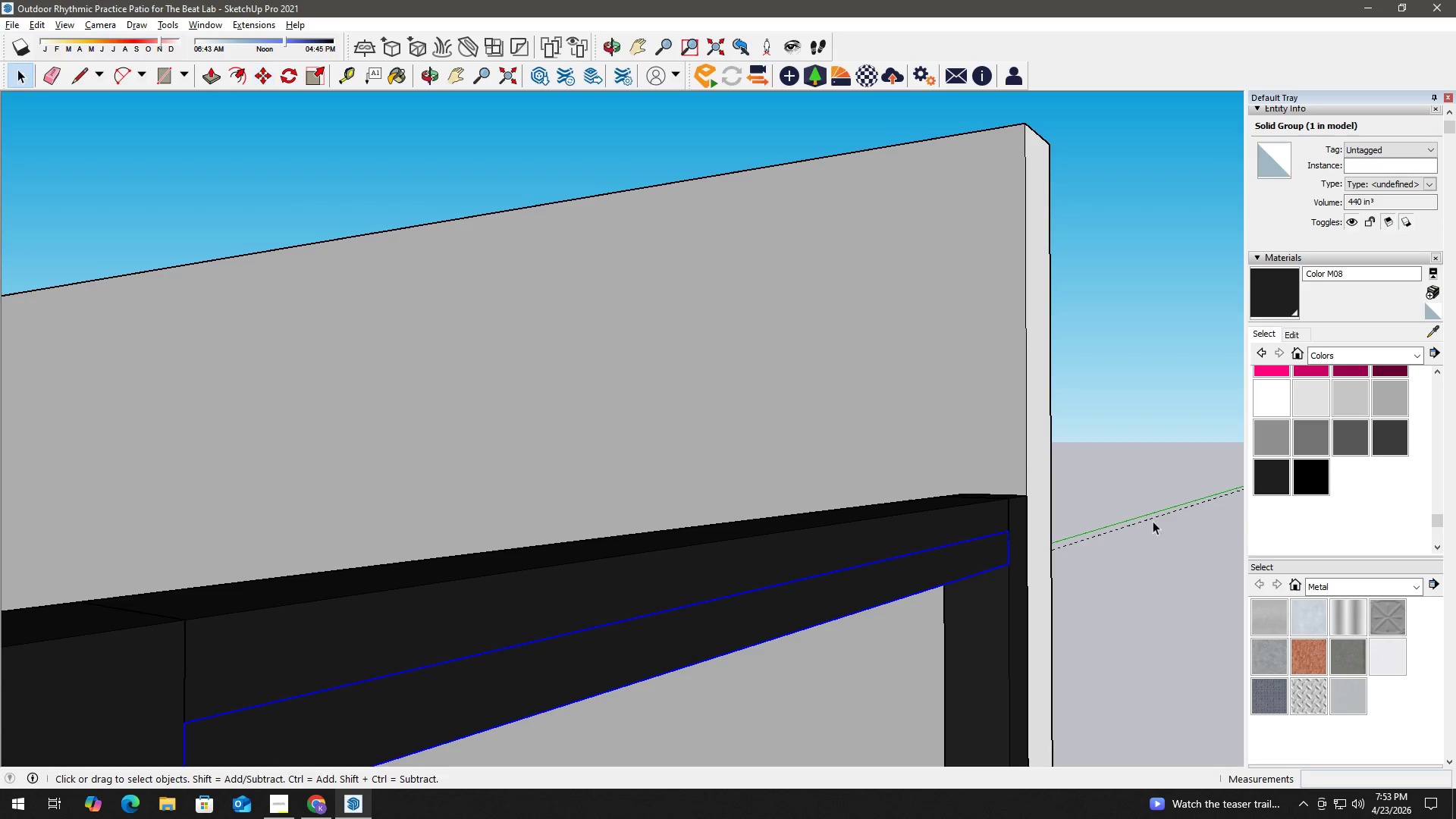 
double_click([1153, 521])
 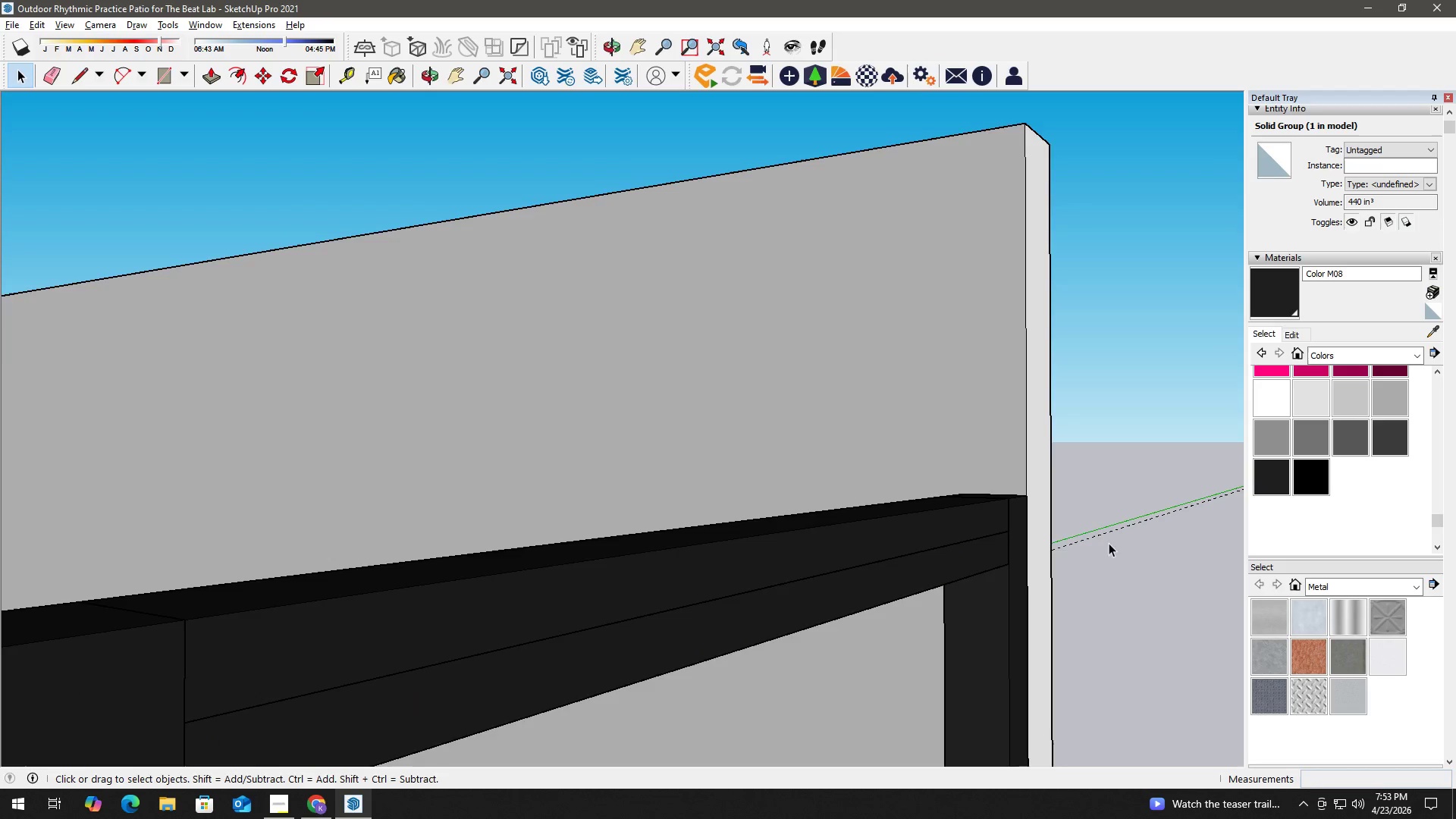 
key(E)
 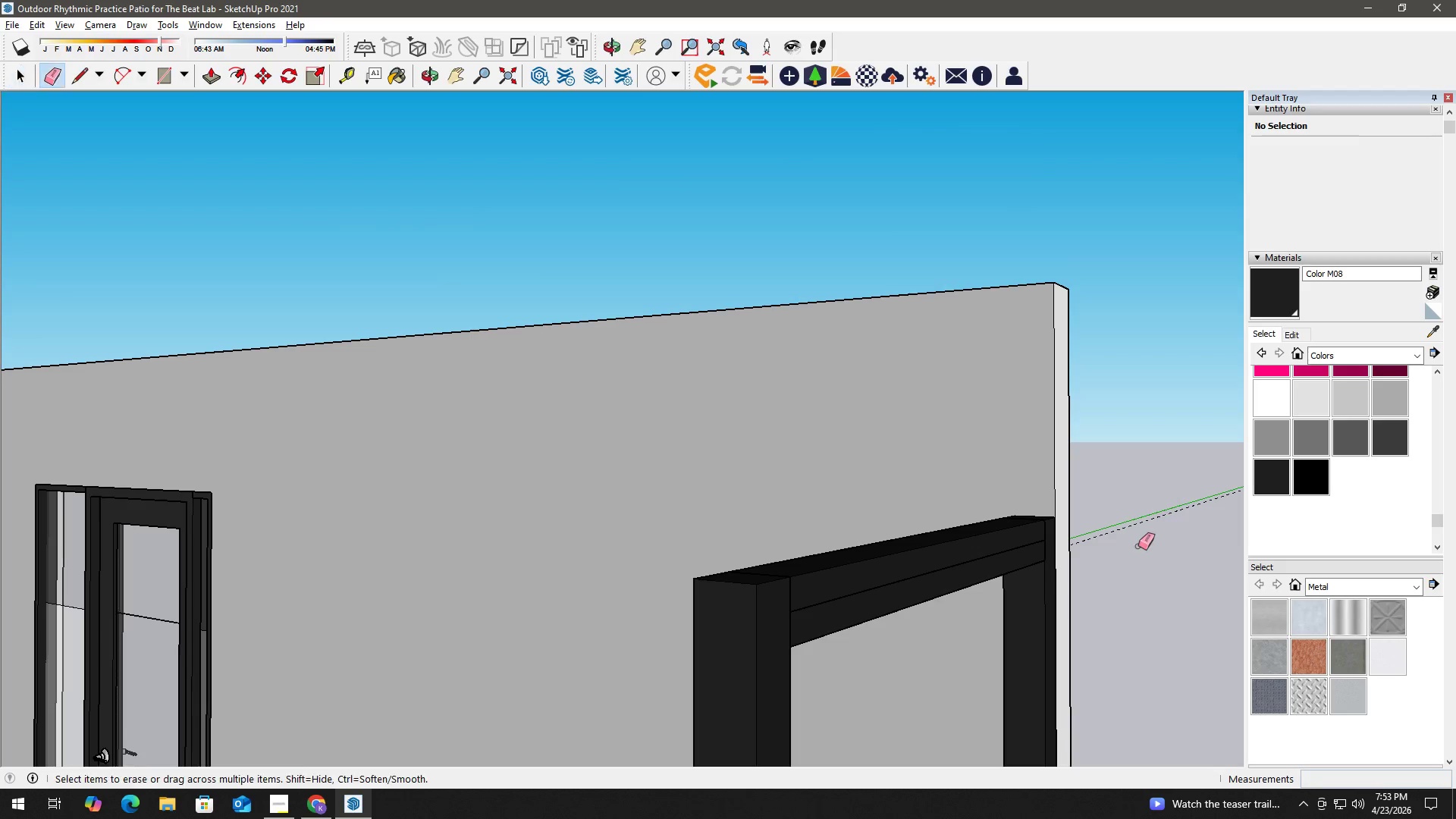 
left_click_drag(start_coordinate=[1138, 544], to_coordinate=[1131, 510])
 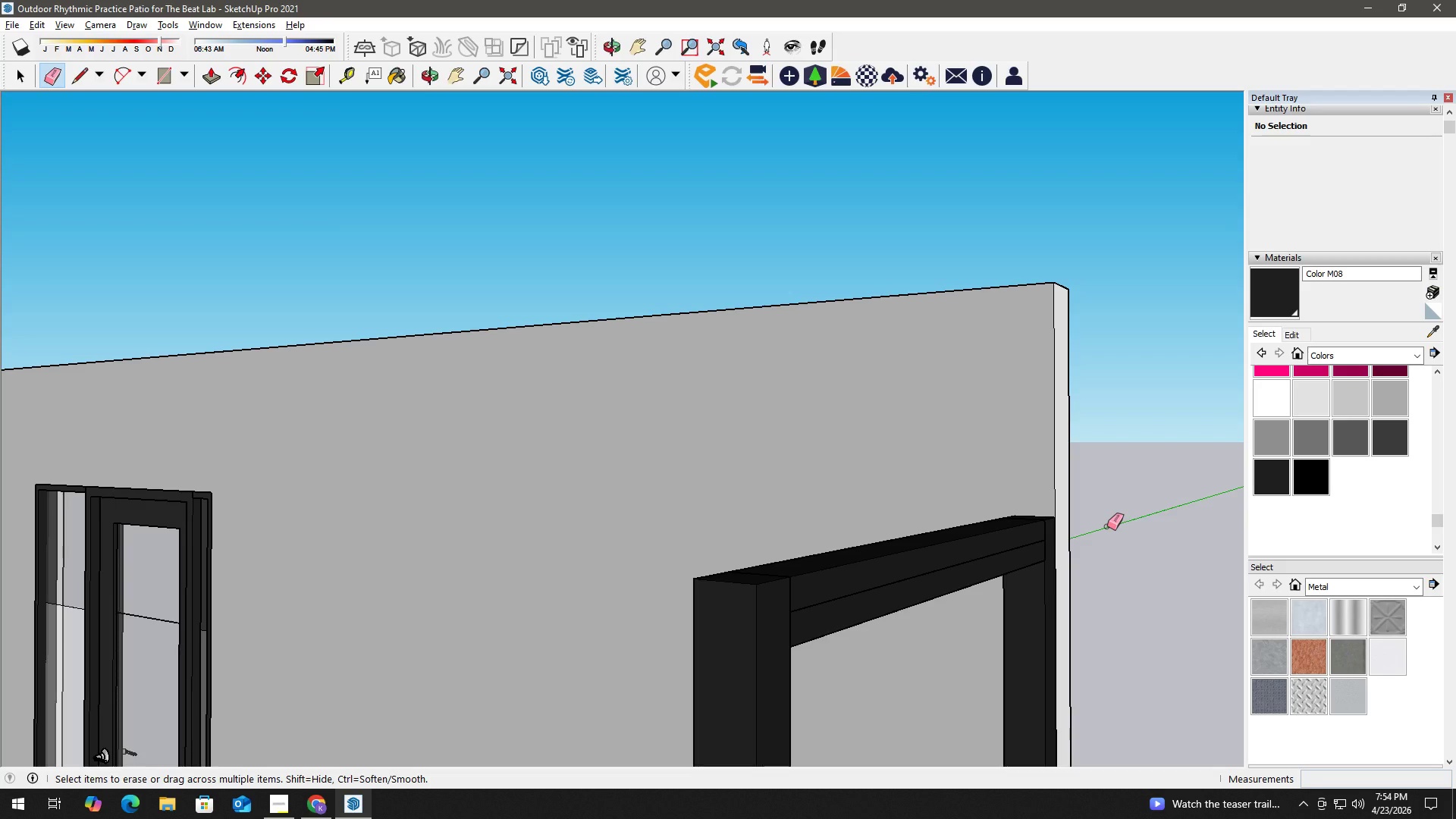 
scroll: coordinate [1101, 558], scroll_direction: down, amount: 4.0
 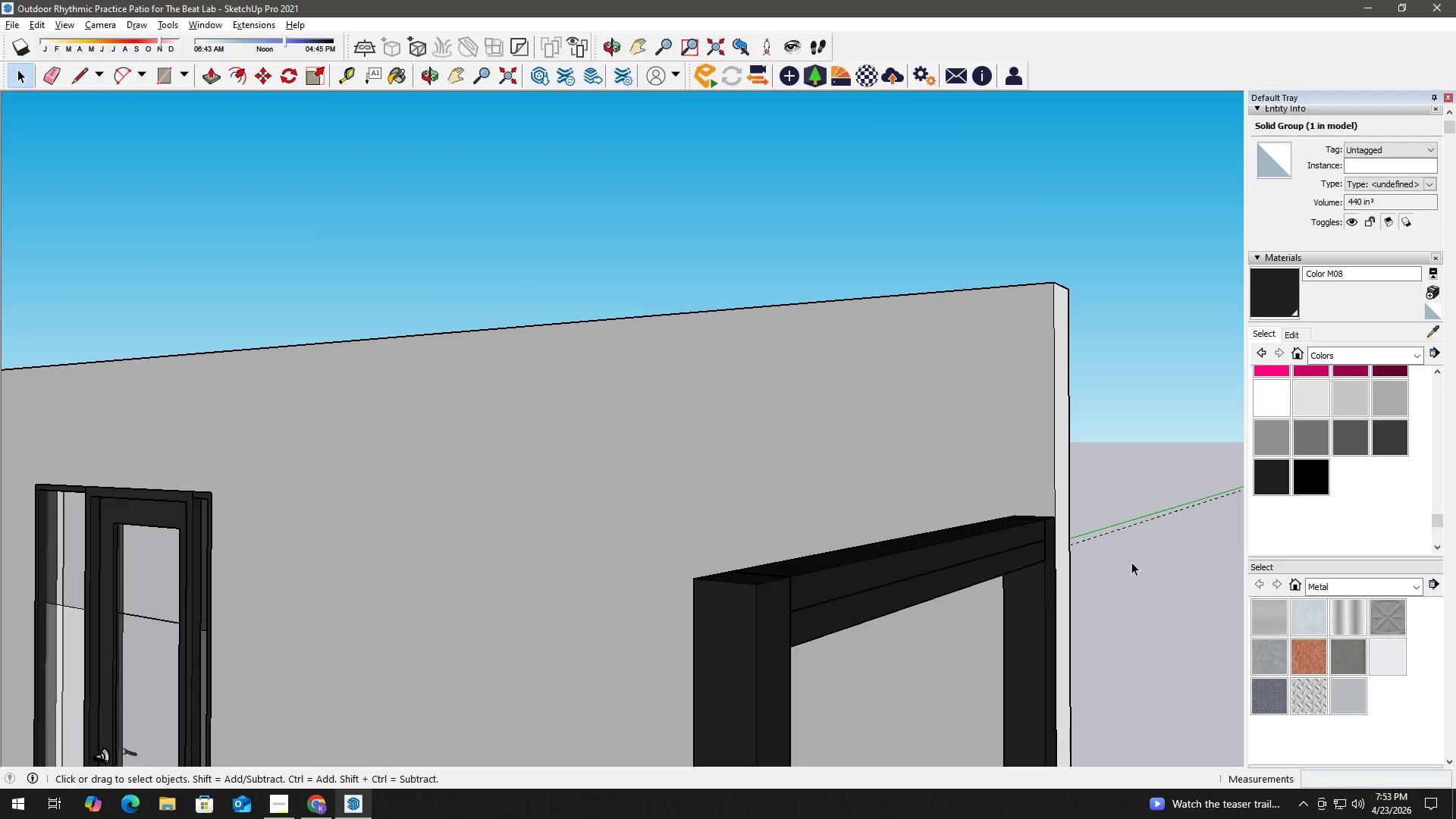 
wait(18.53)
 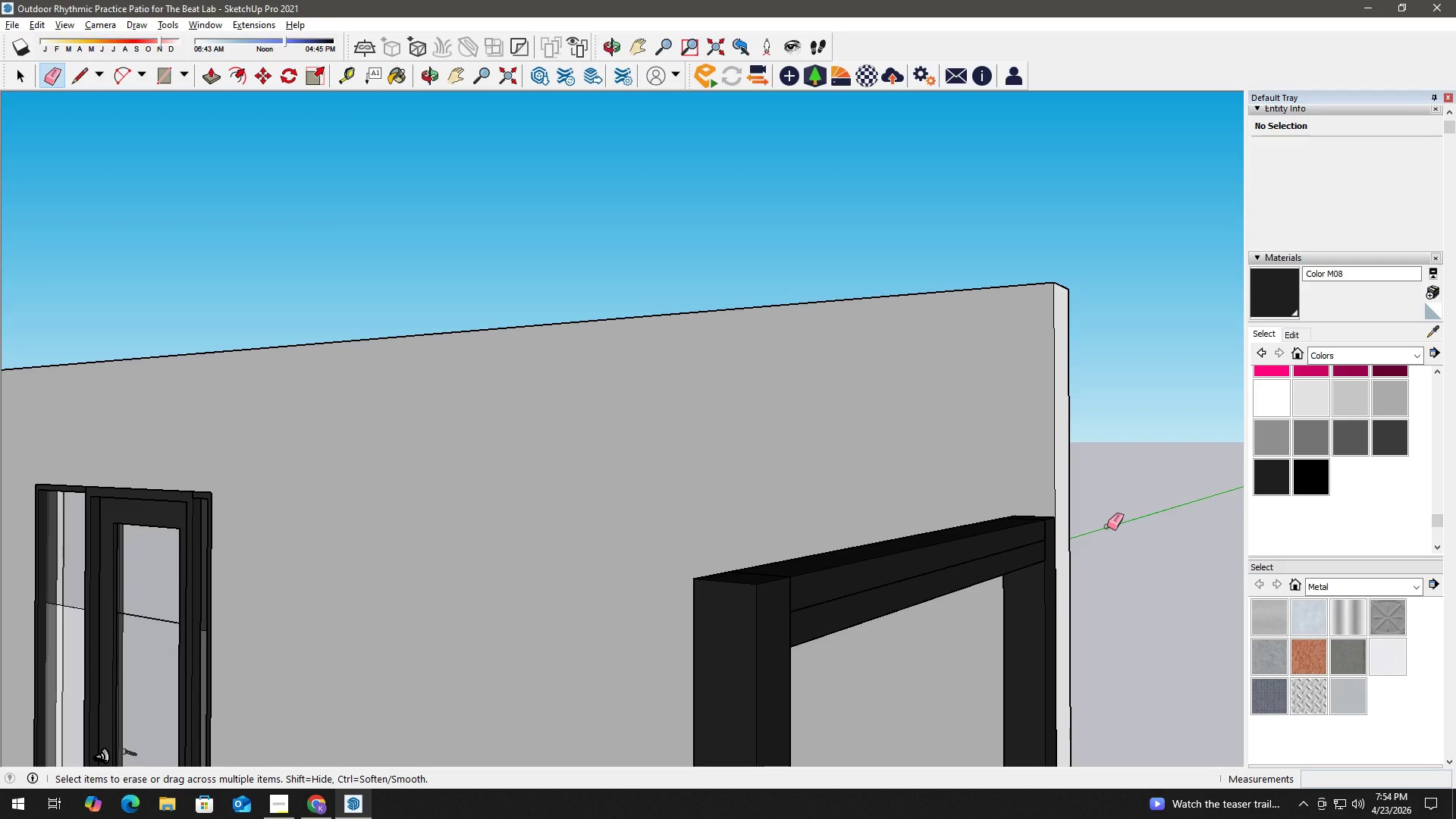 
key(Space)
 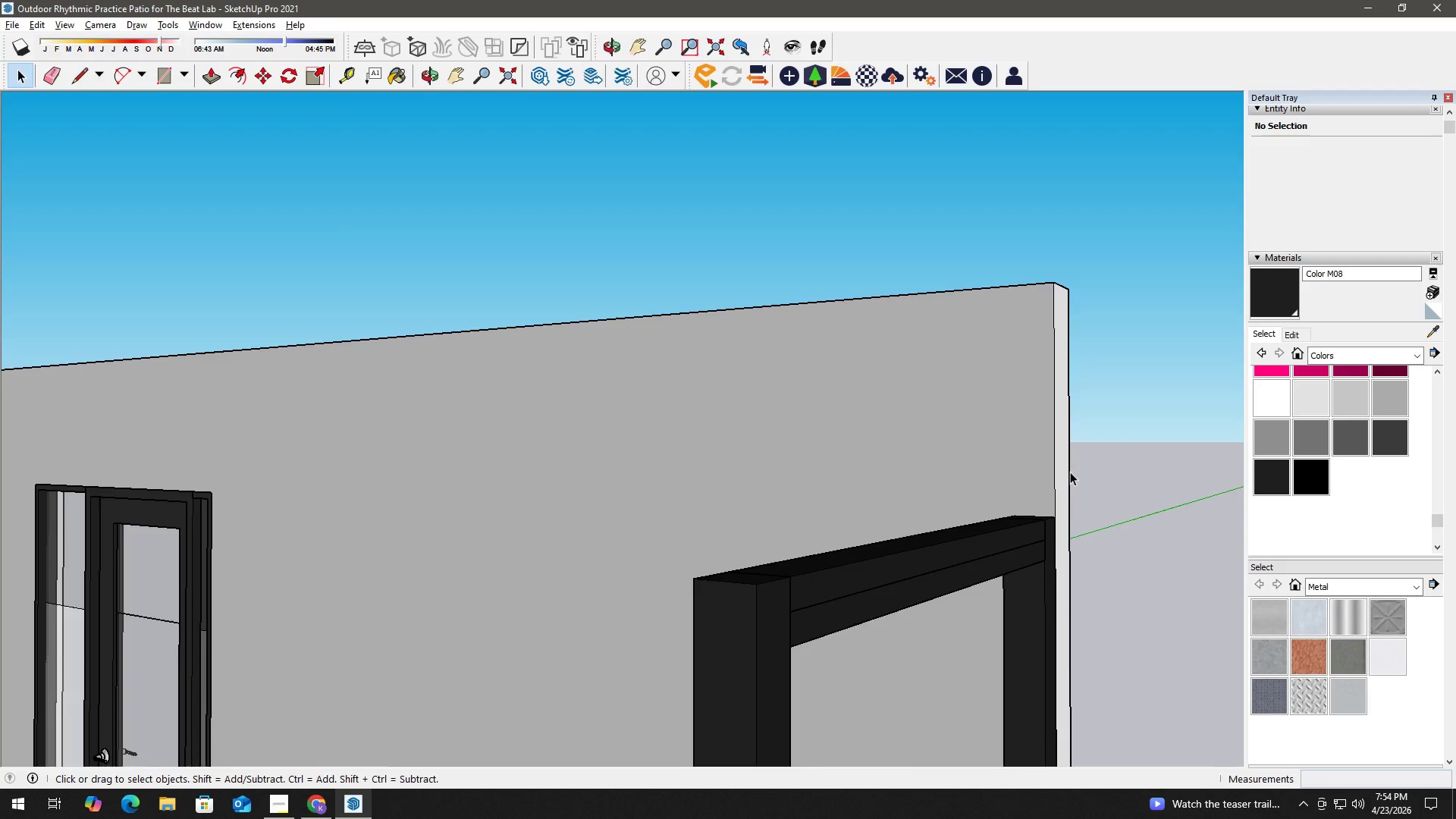 
scroll: coordinate [1070, 472], scroll_direction: down, amount: 4.0
 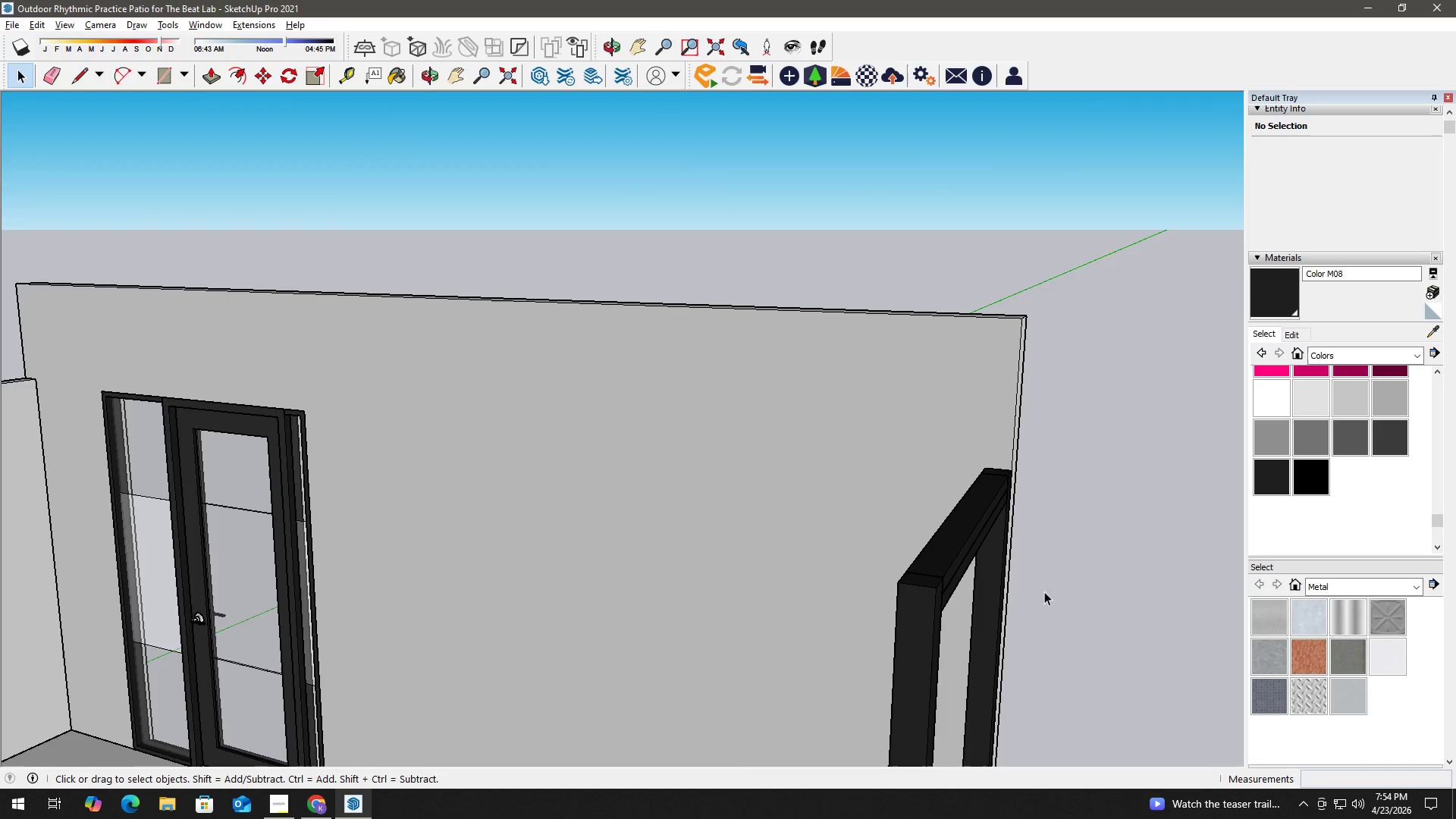 
scroll: coordinate [965, 564], scroll_direction: up, amount: 3.0
 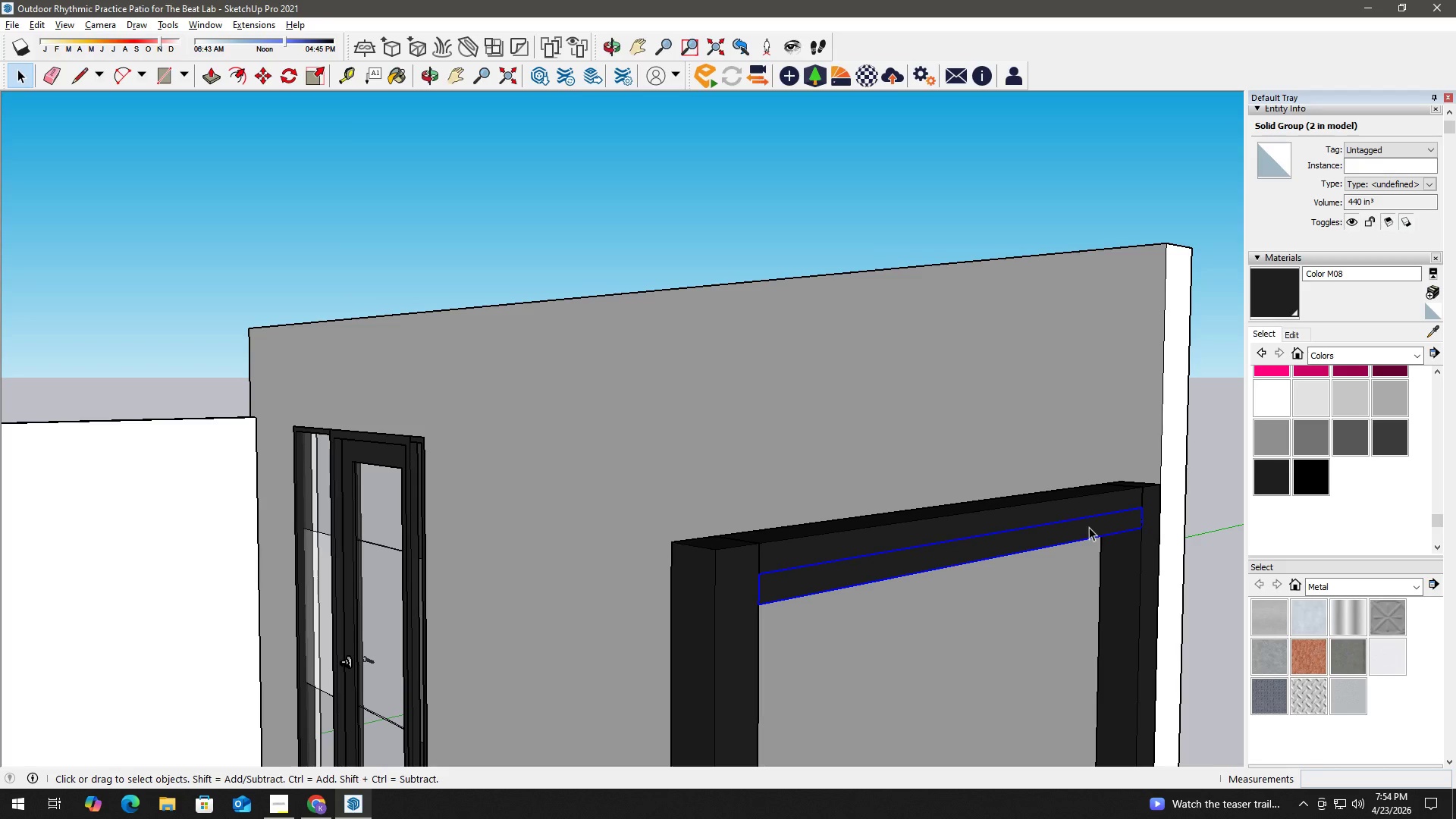 
key(H)
 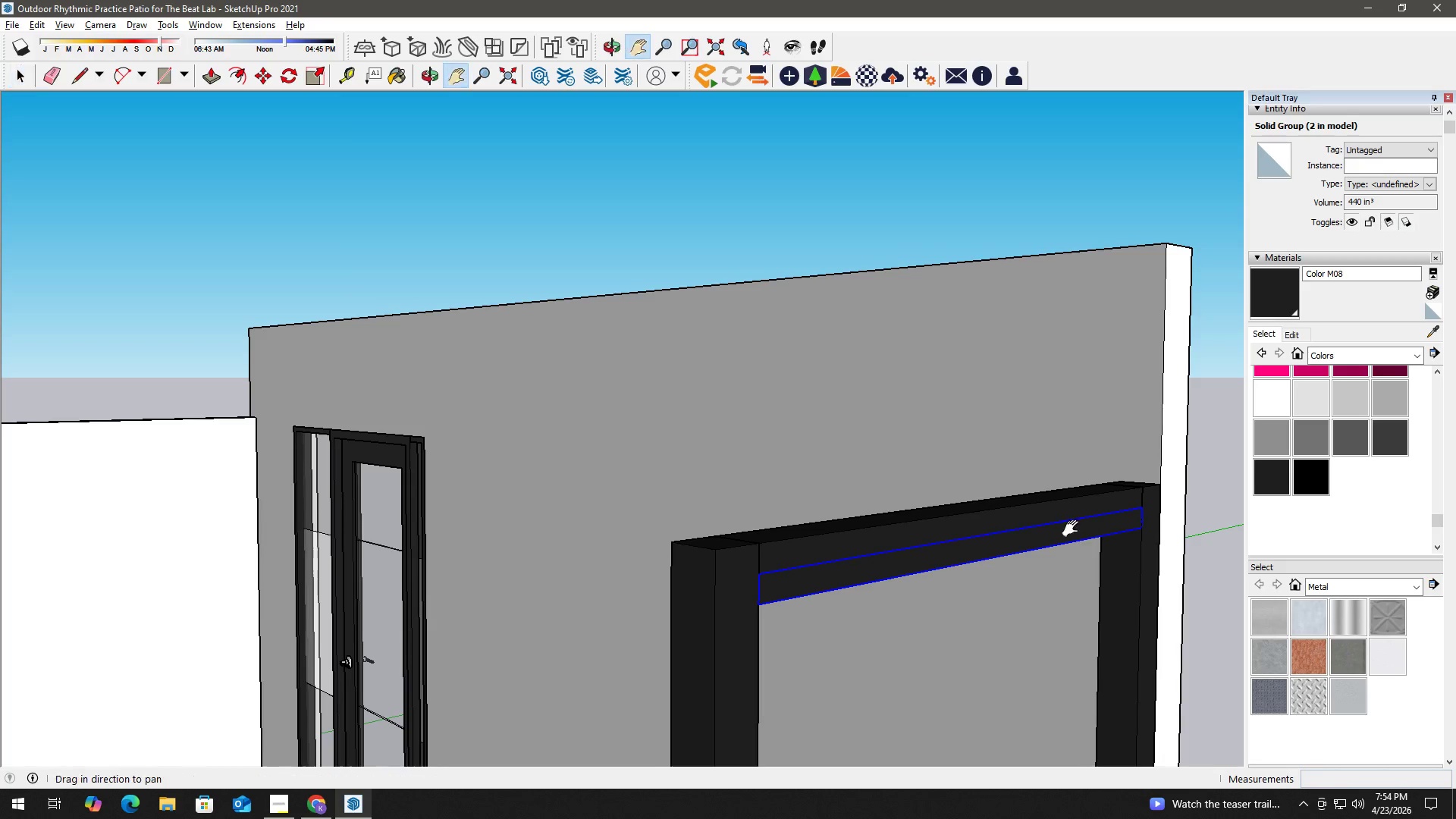 
left_click_drag(start_coordinate=[1074, 529], to_coordinate=[839, 507])
 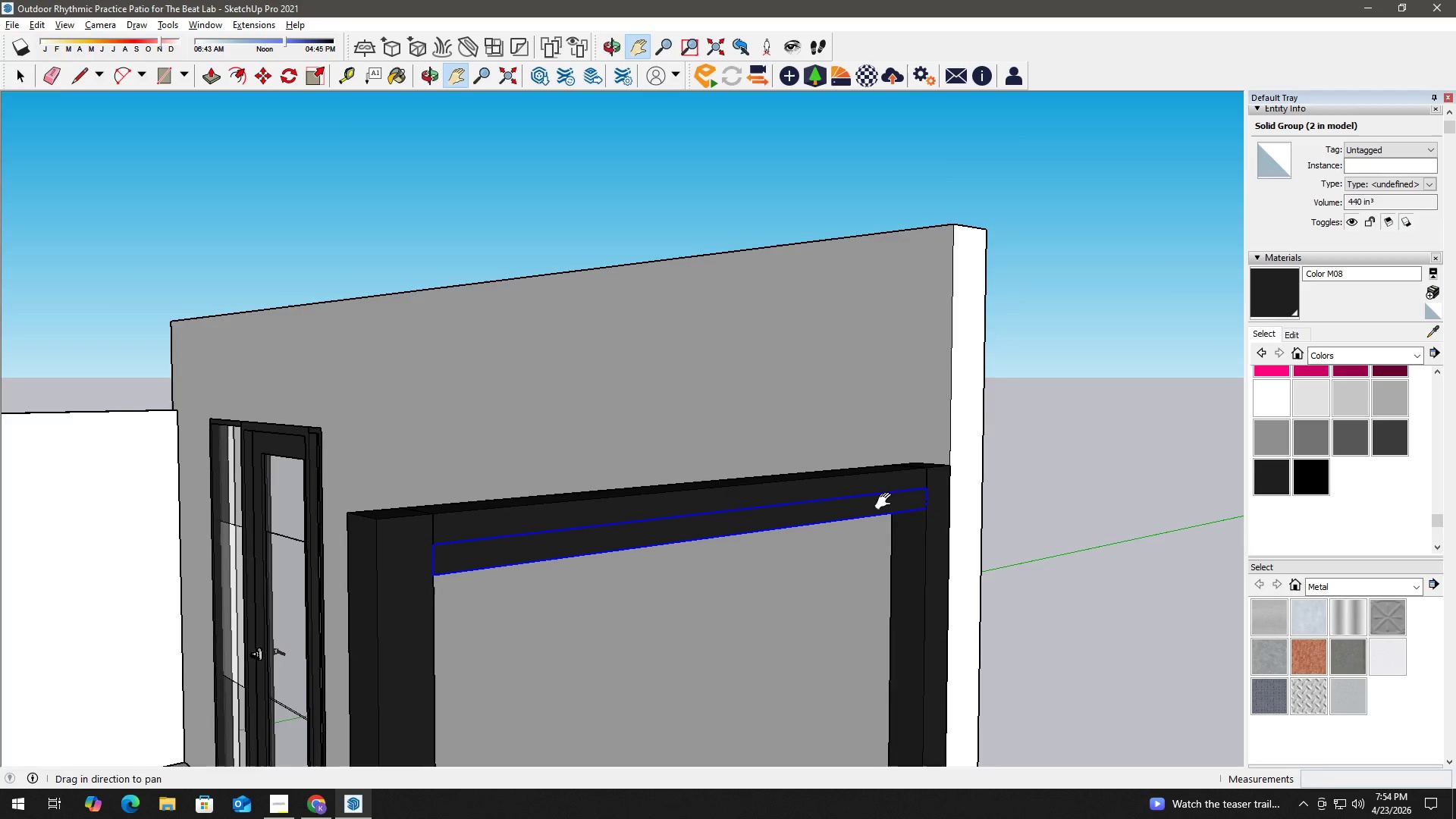 
key(Space)
 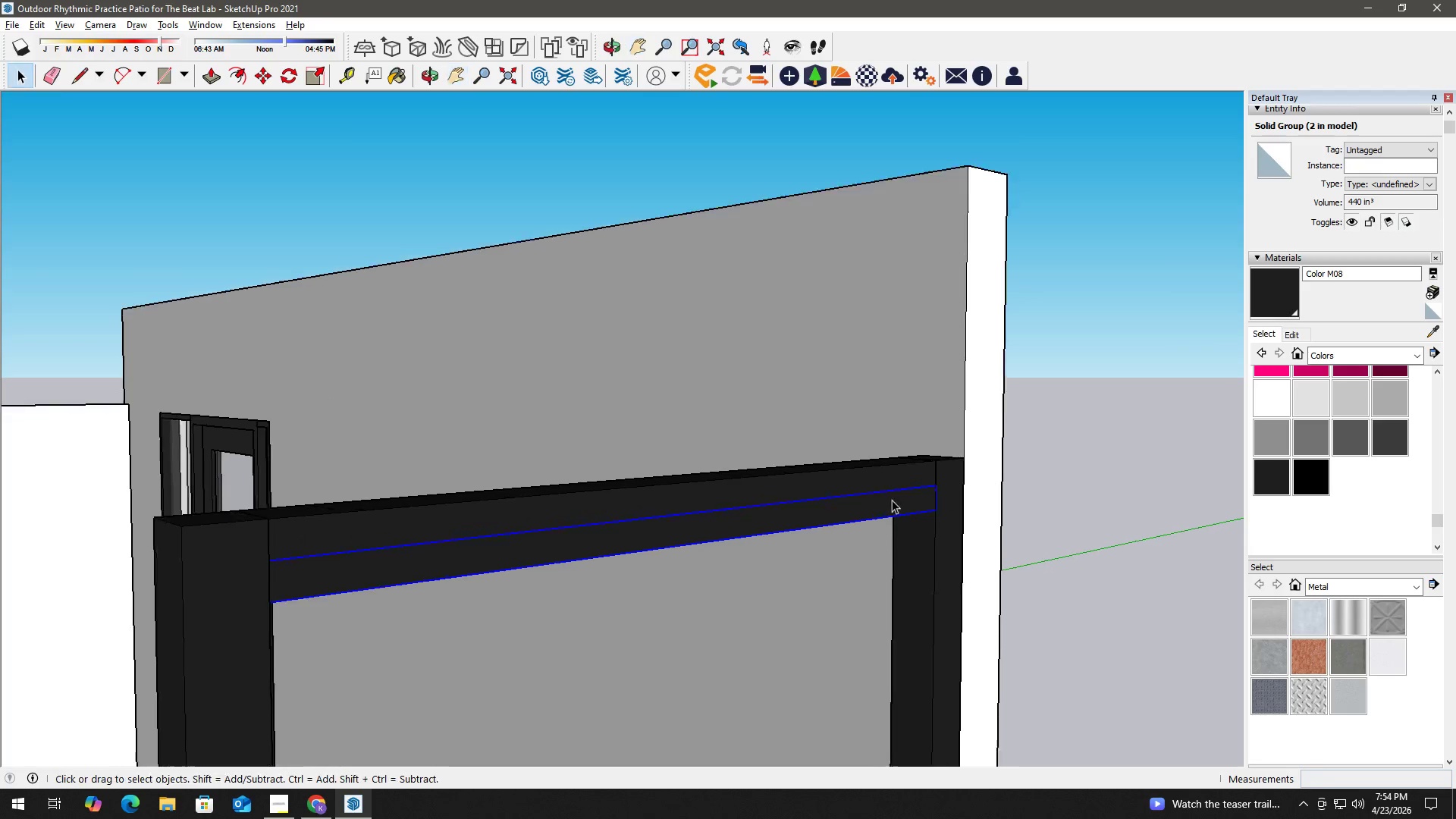 
key(M)
 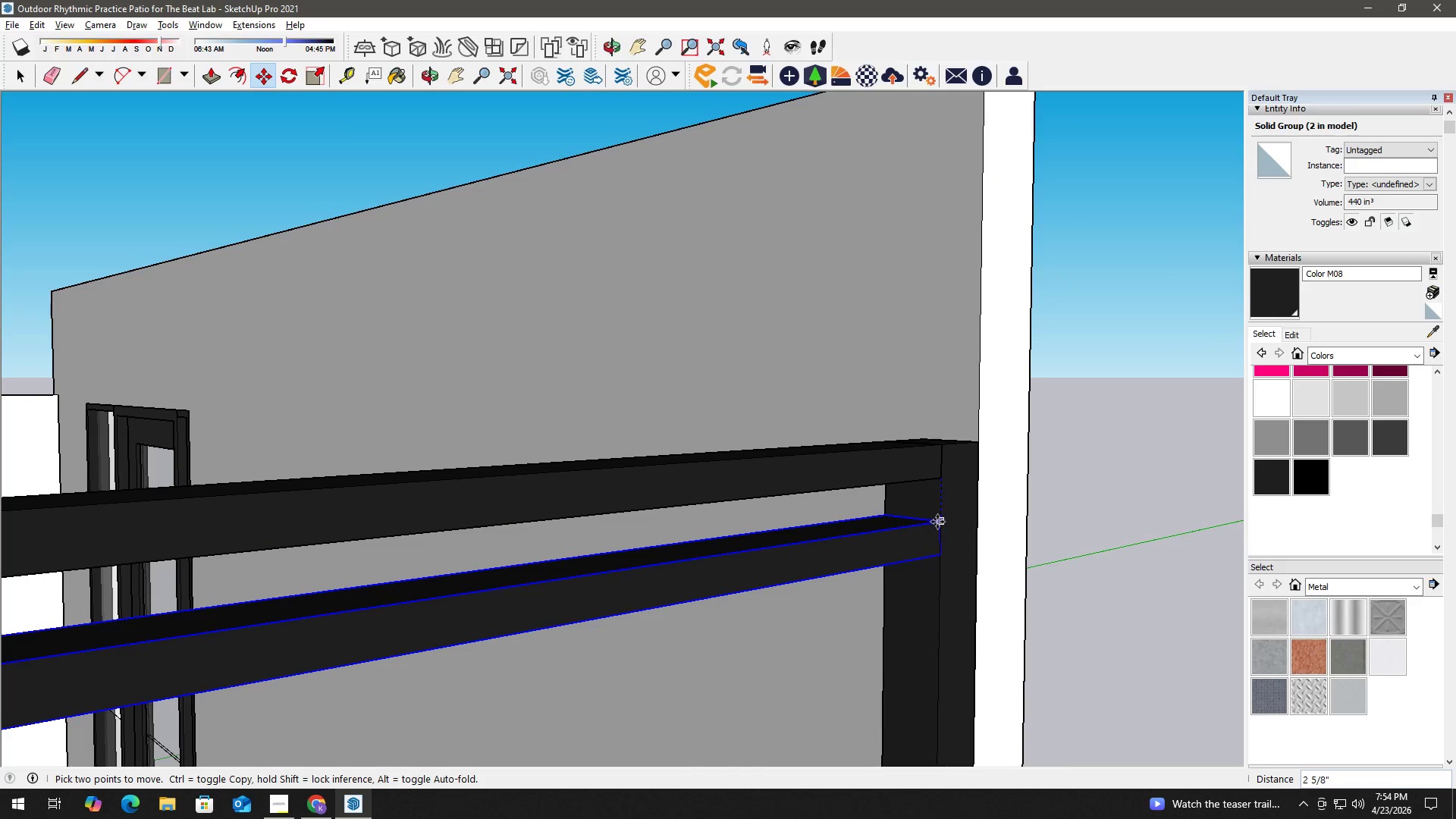 
scroll: coordinate [940, 513], scroll_direction: up, amount: 5.0
 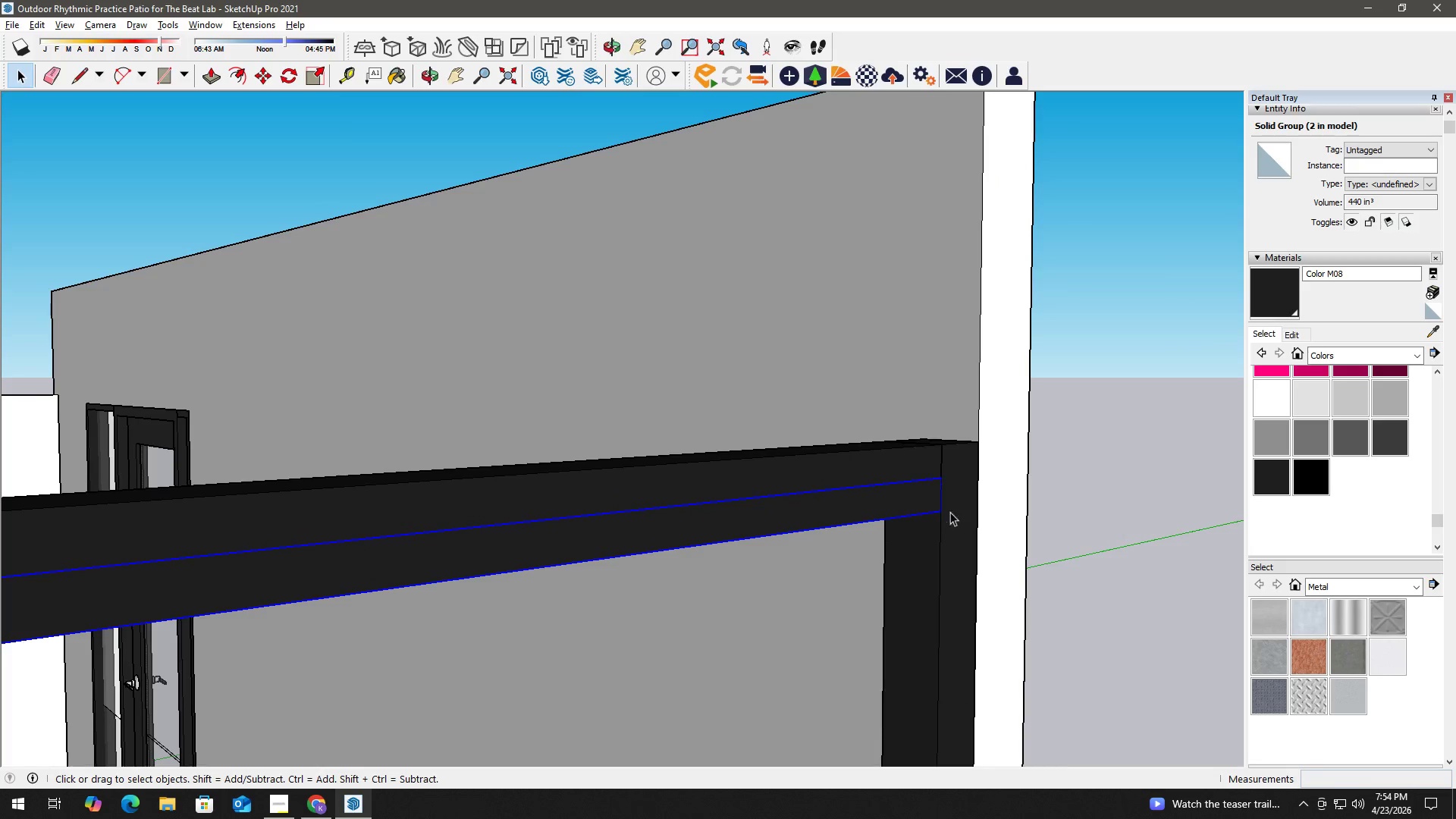 
key(Numpad2)
 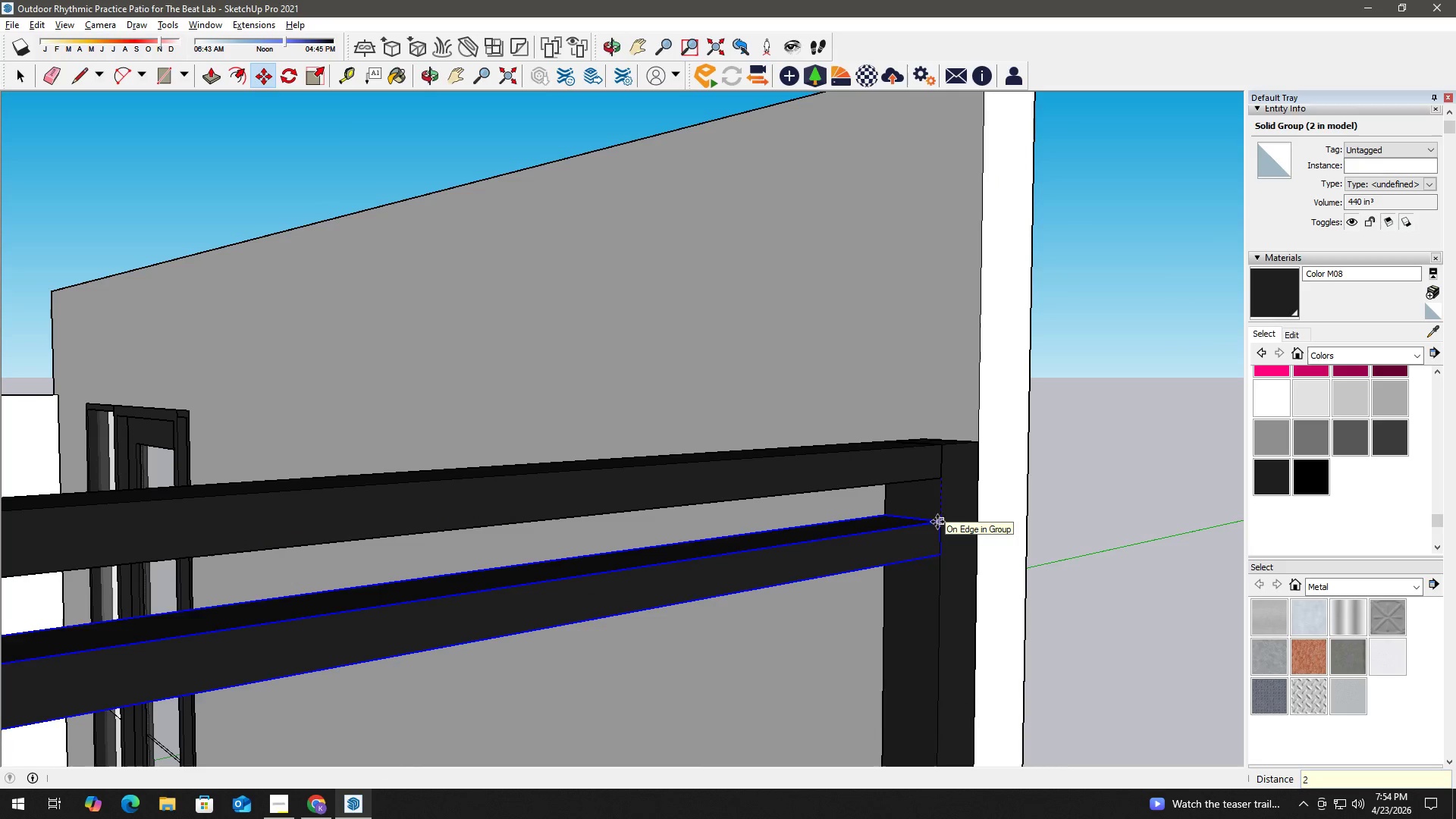 
key(NumpadEnter)
 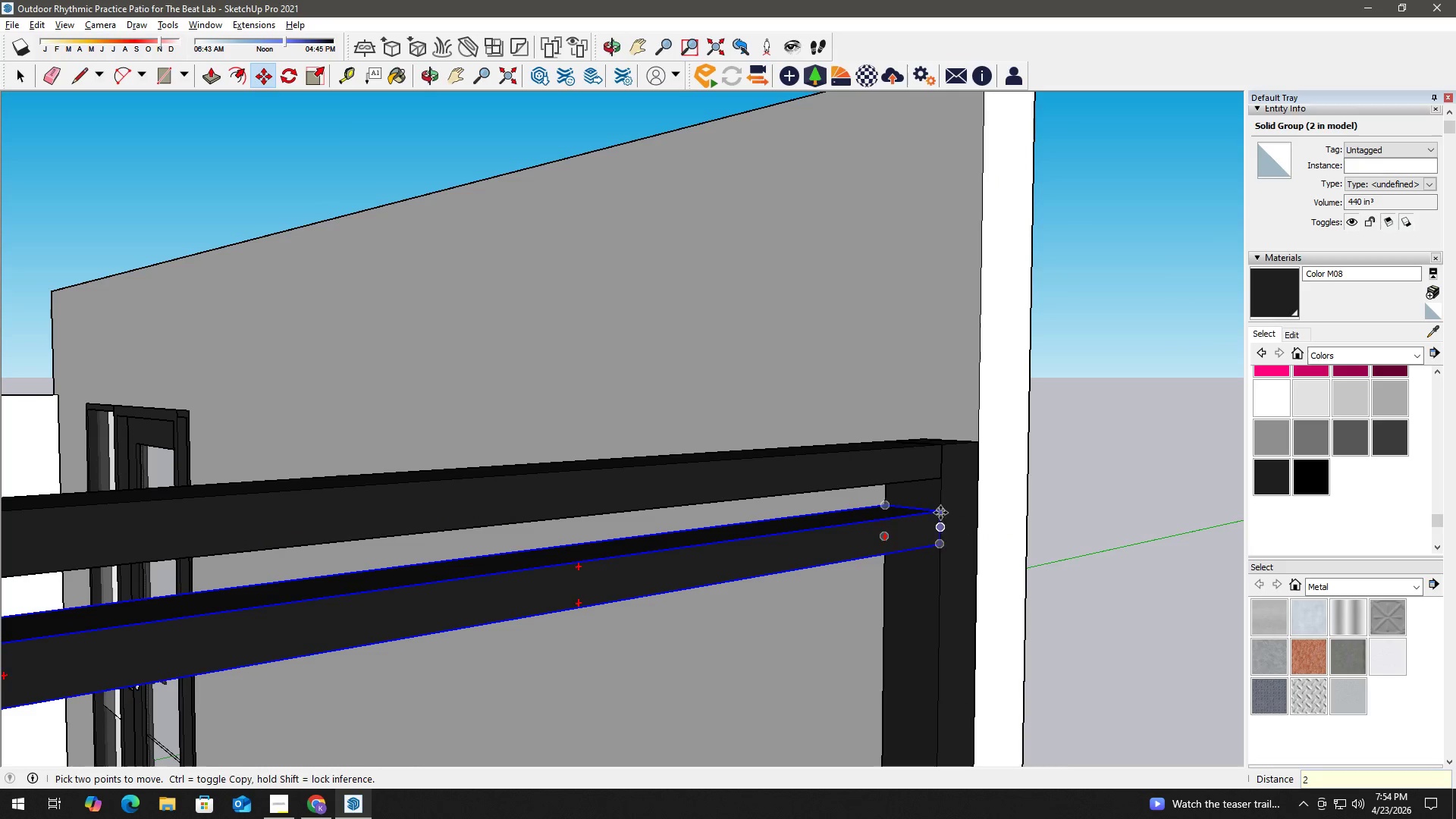 
key(Space)
 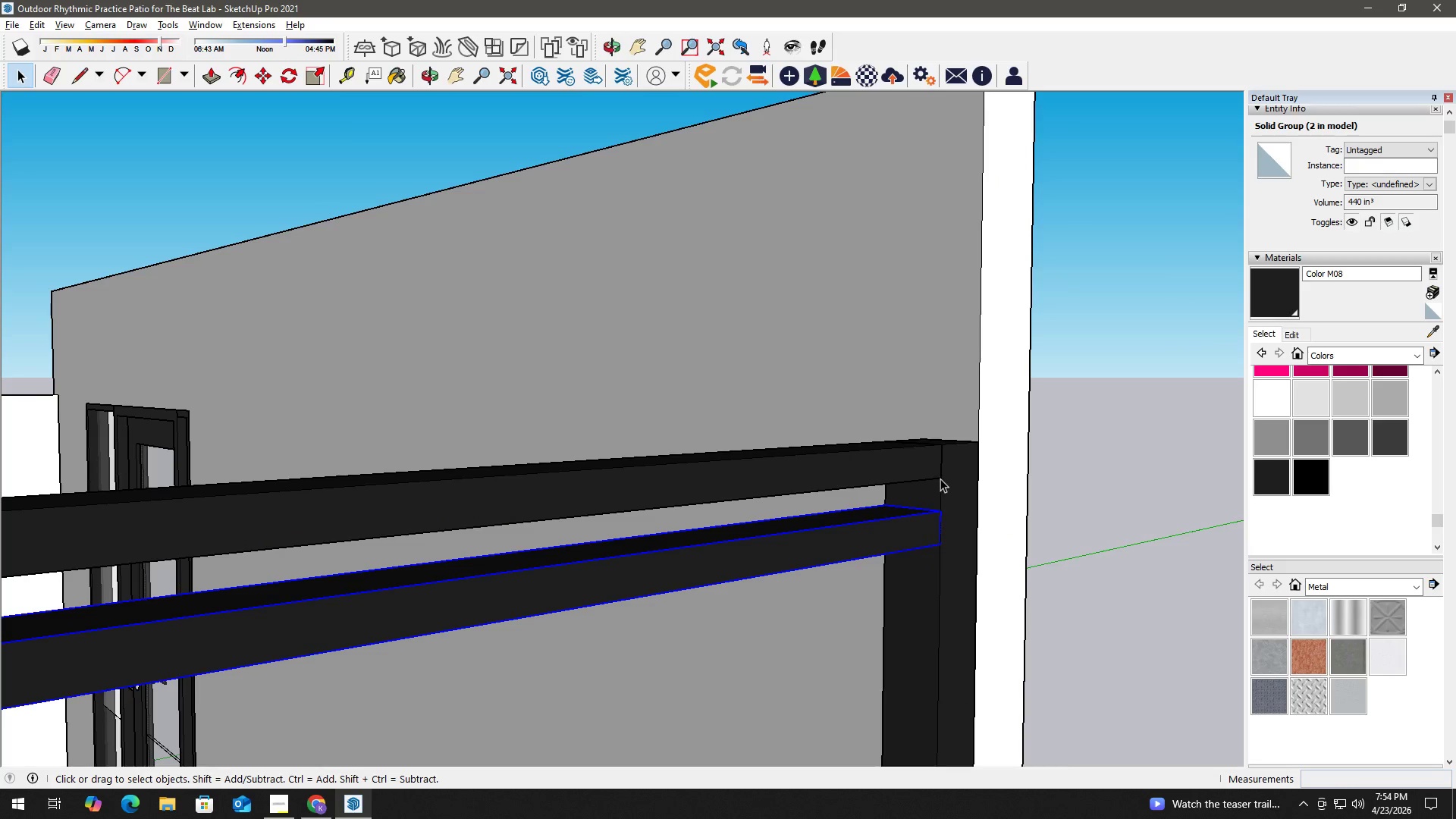 
key(M)
 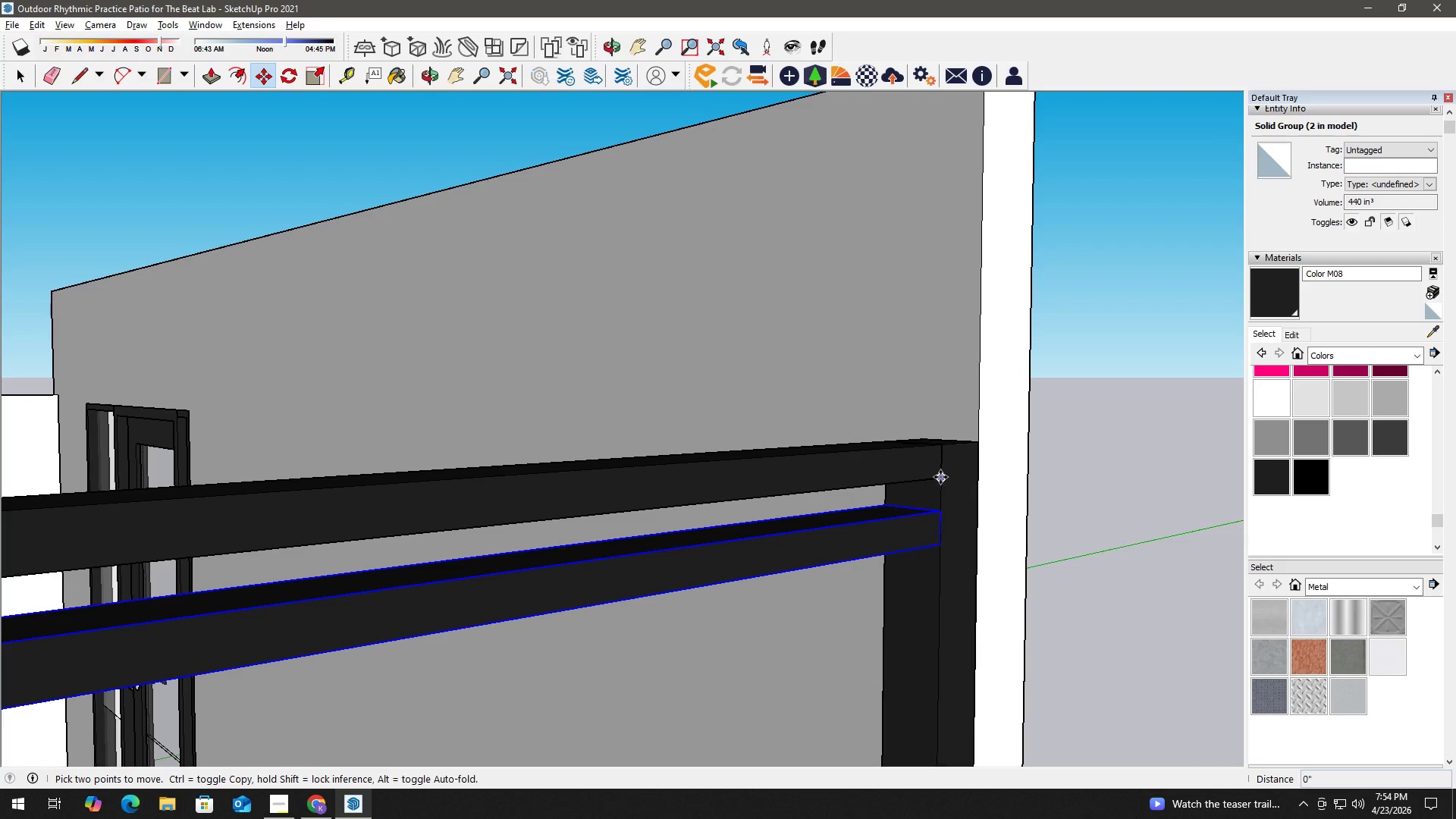 
key(Control+ControlLeft)
 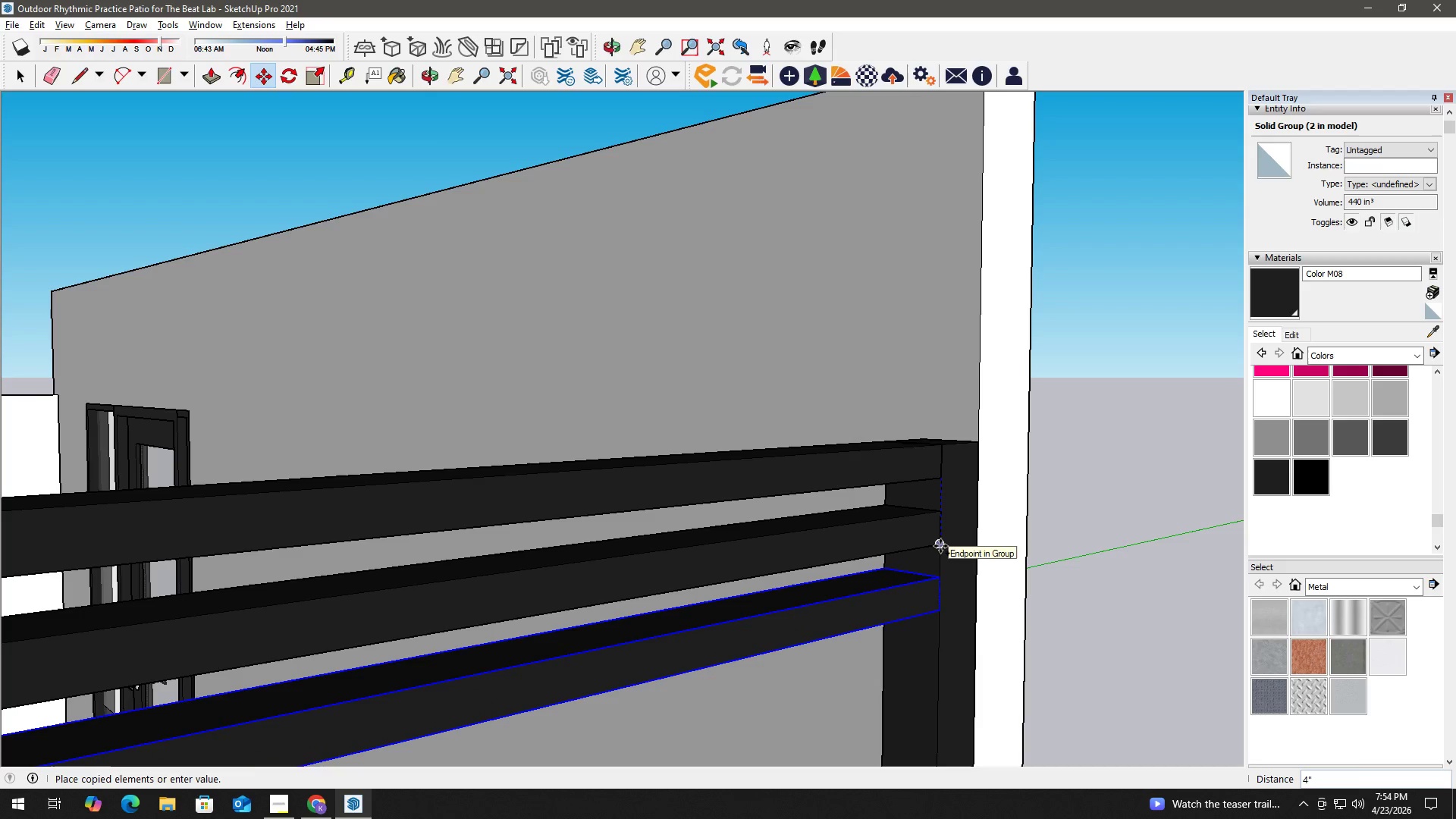 
left_click([940, 546])
 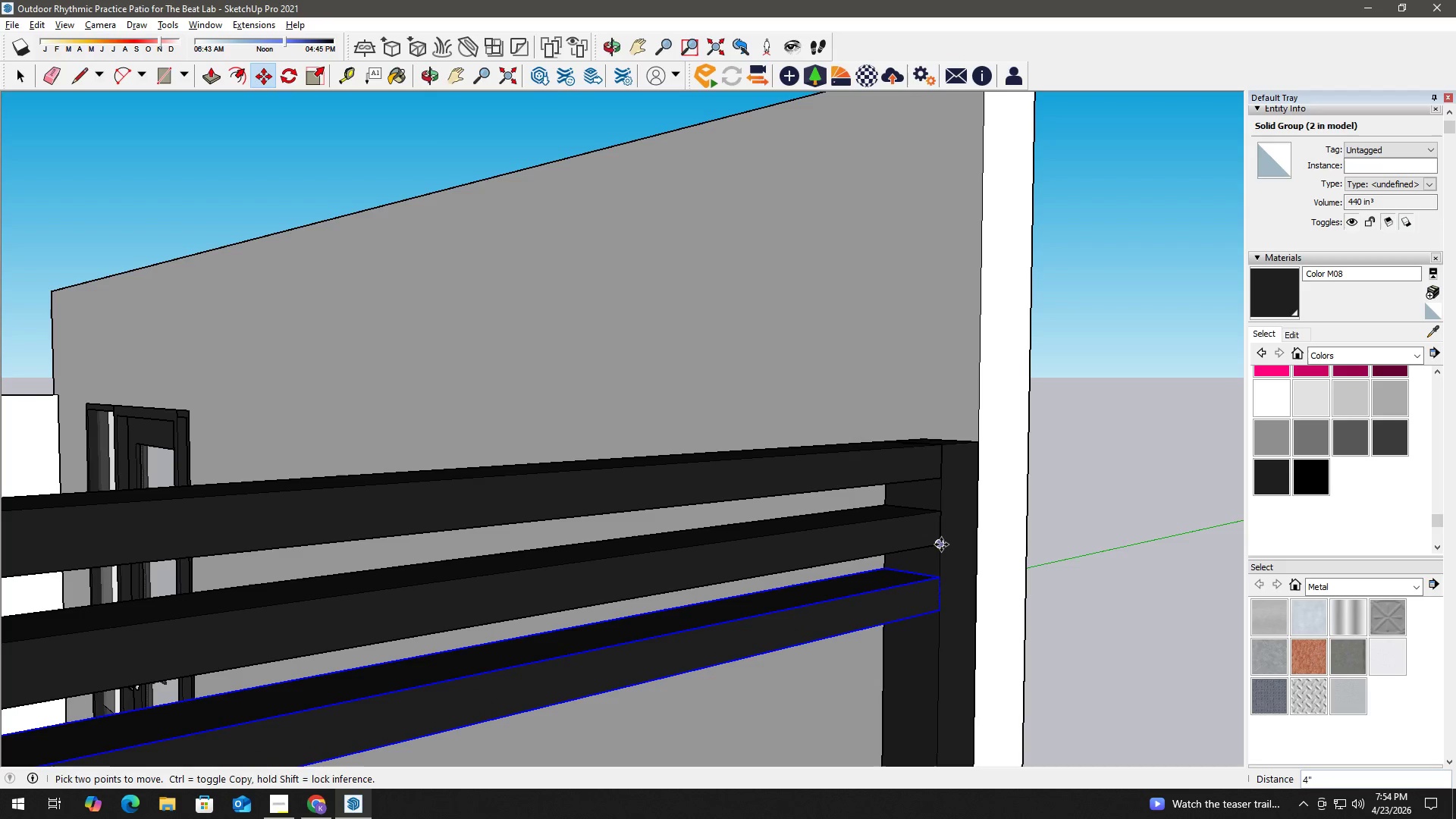 
left_click([941, 544])
 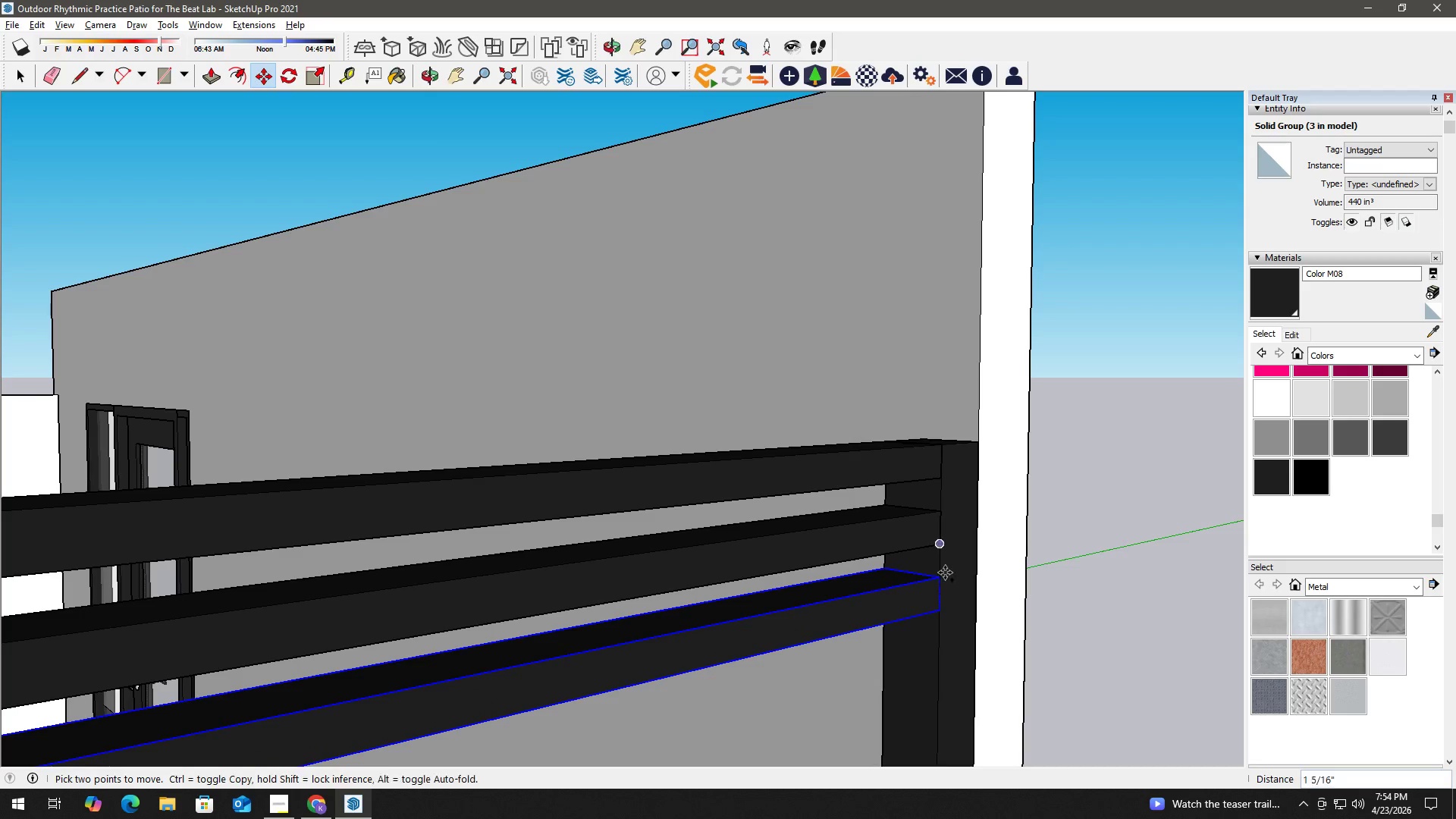 
key(Control+ControlLeft)
 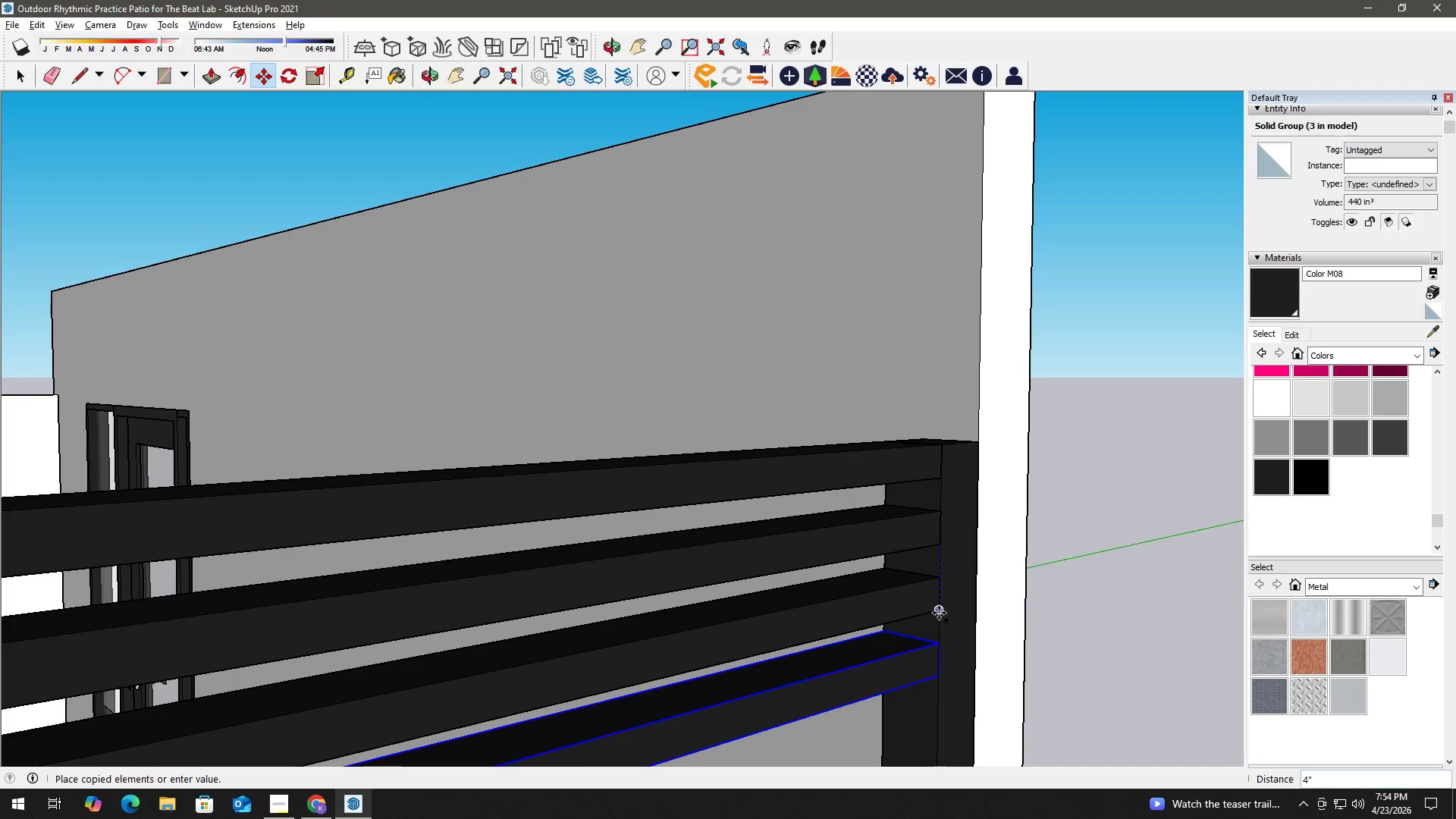 
left_click([940, 610])
 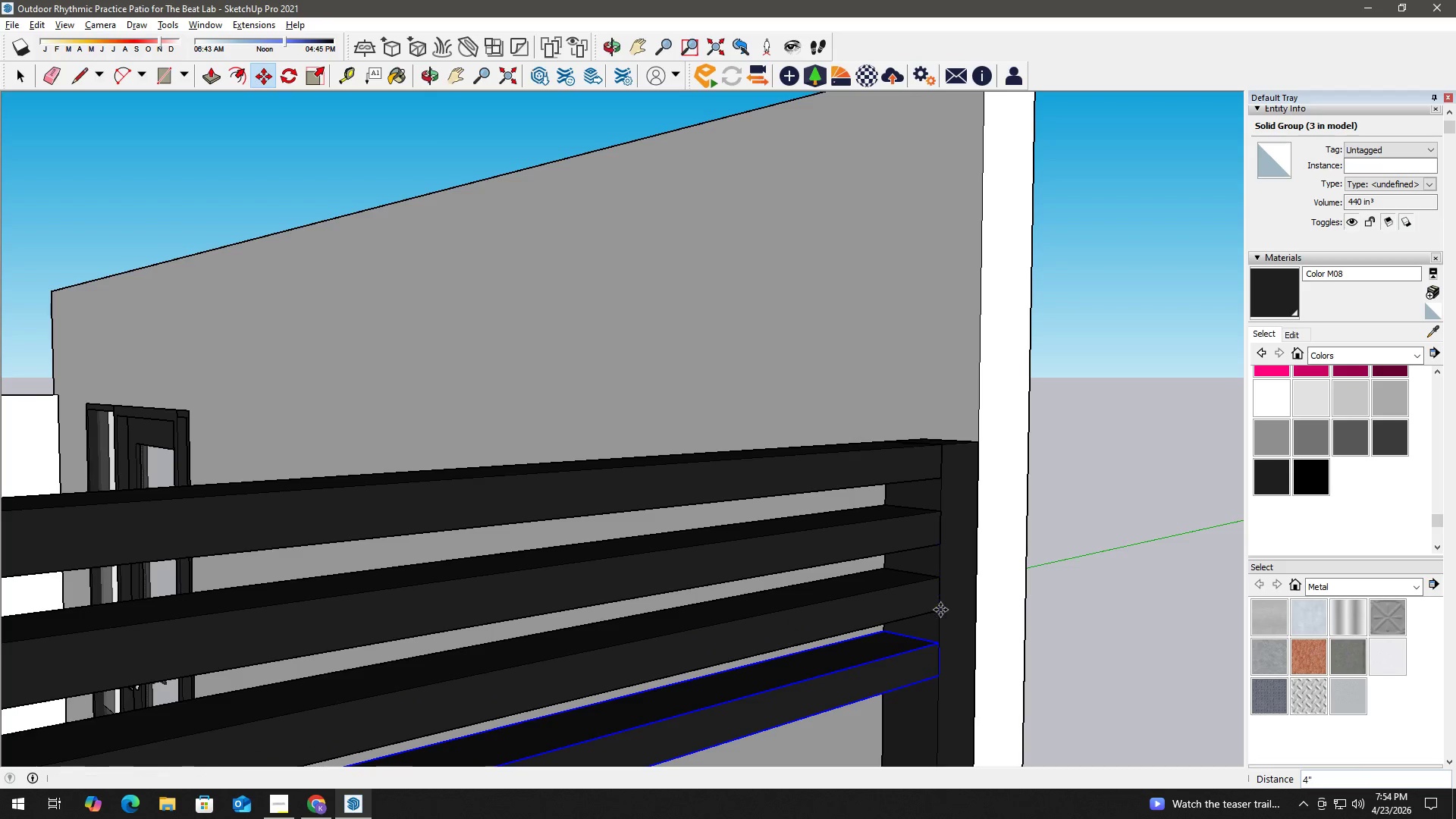 
type( hm)
 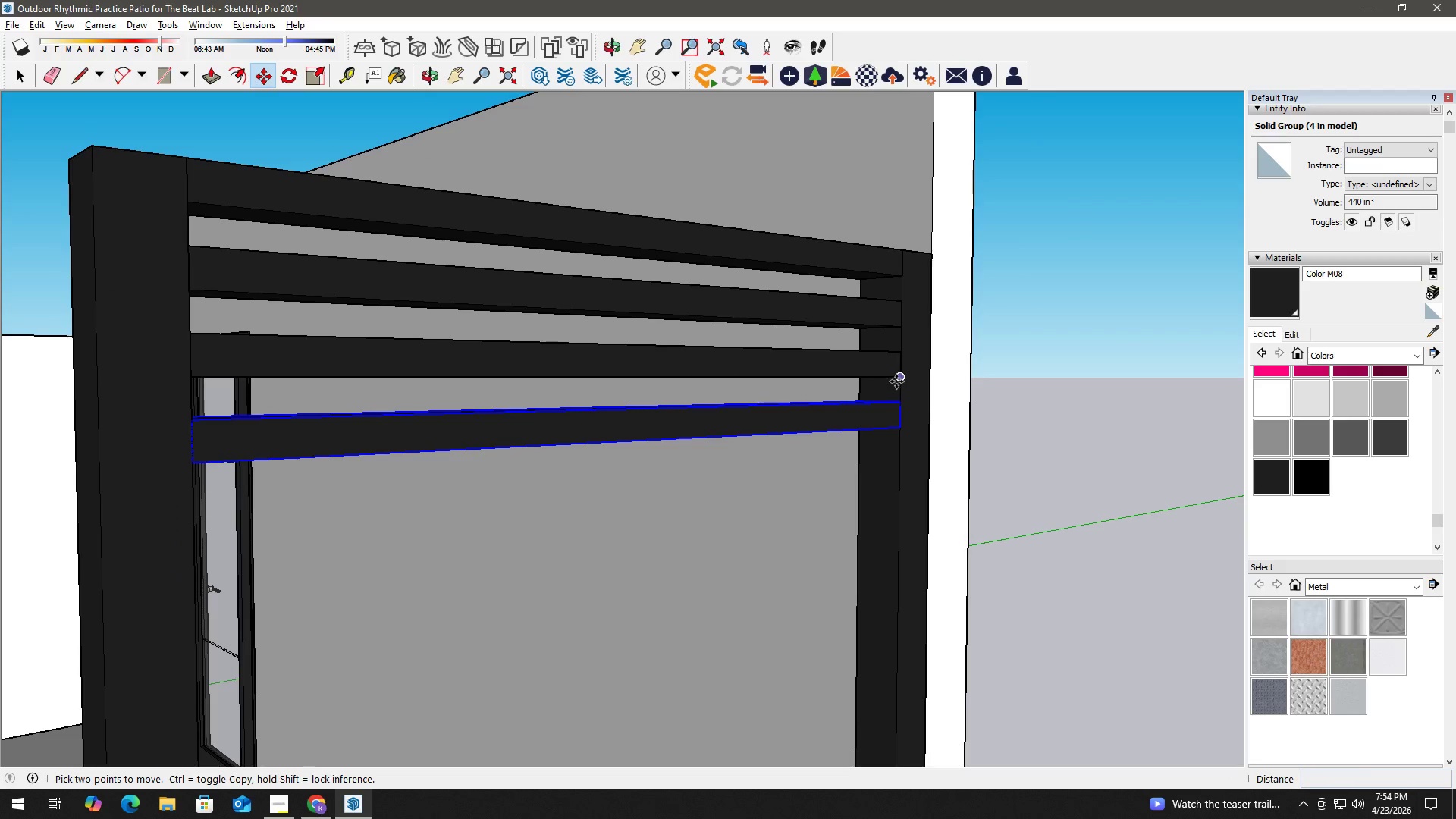 
left_click_drag(start_coordinate=[925, 648], to_coordinate=[890, 403])
 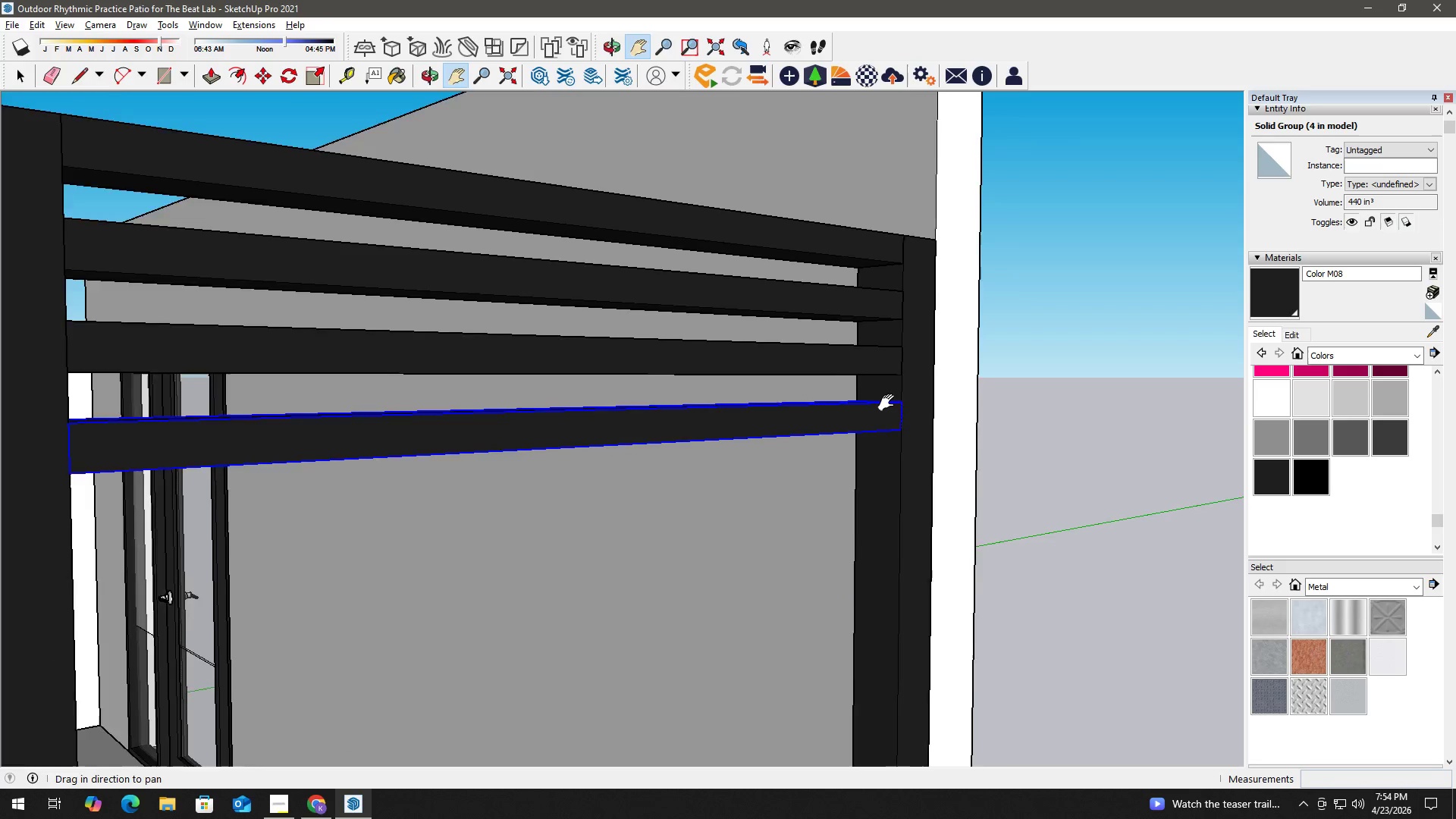 
scroll: coordinate [890, 403], scroll_direction: down, amount: 3.0
 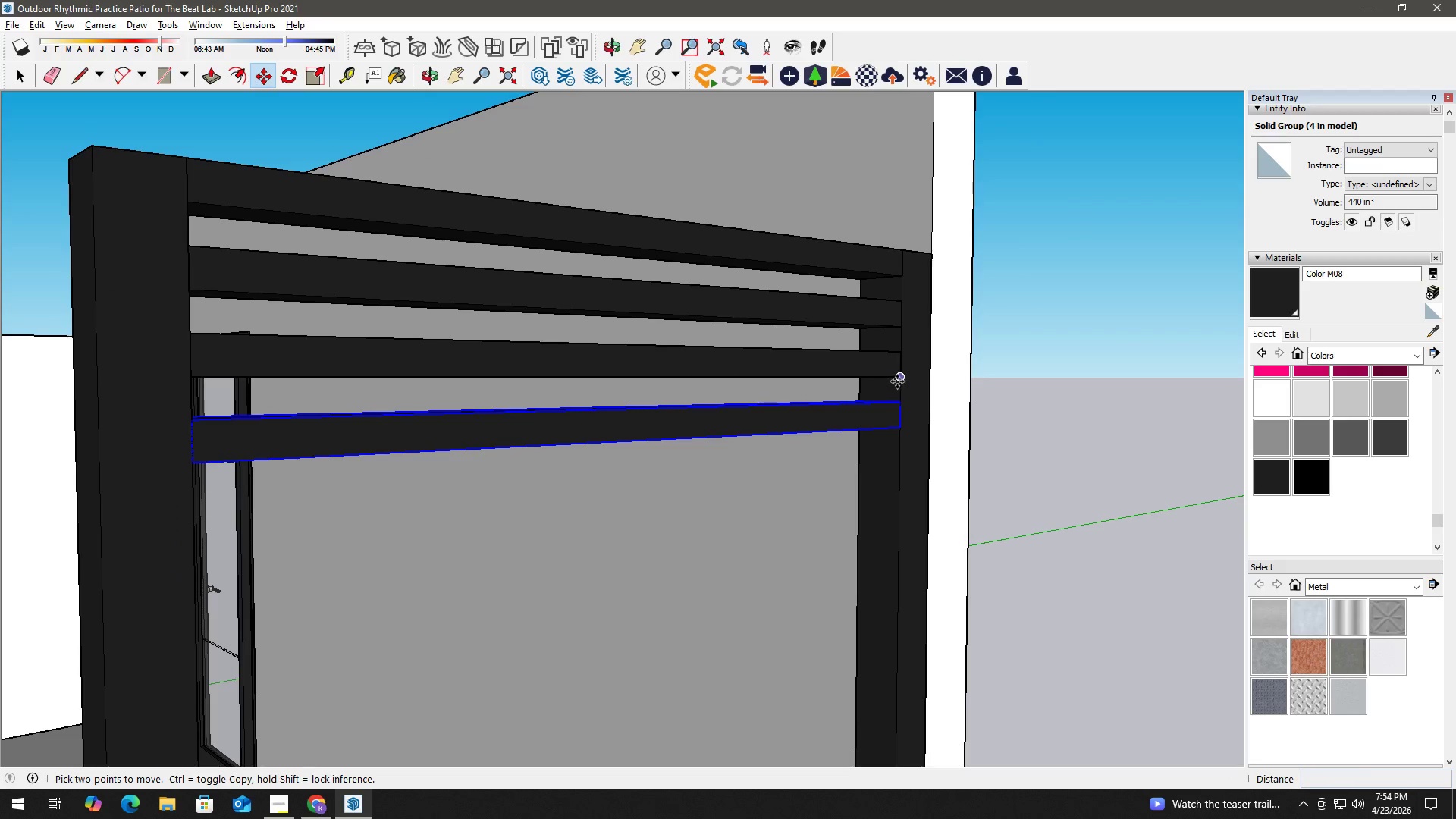 
key(Control+ControlLeft)
 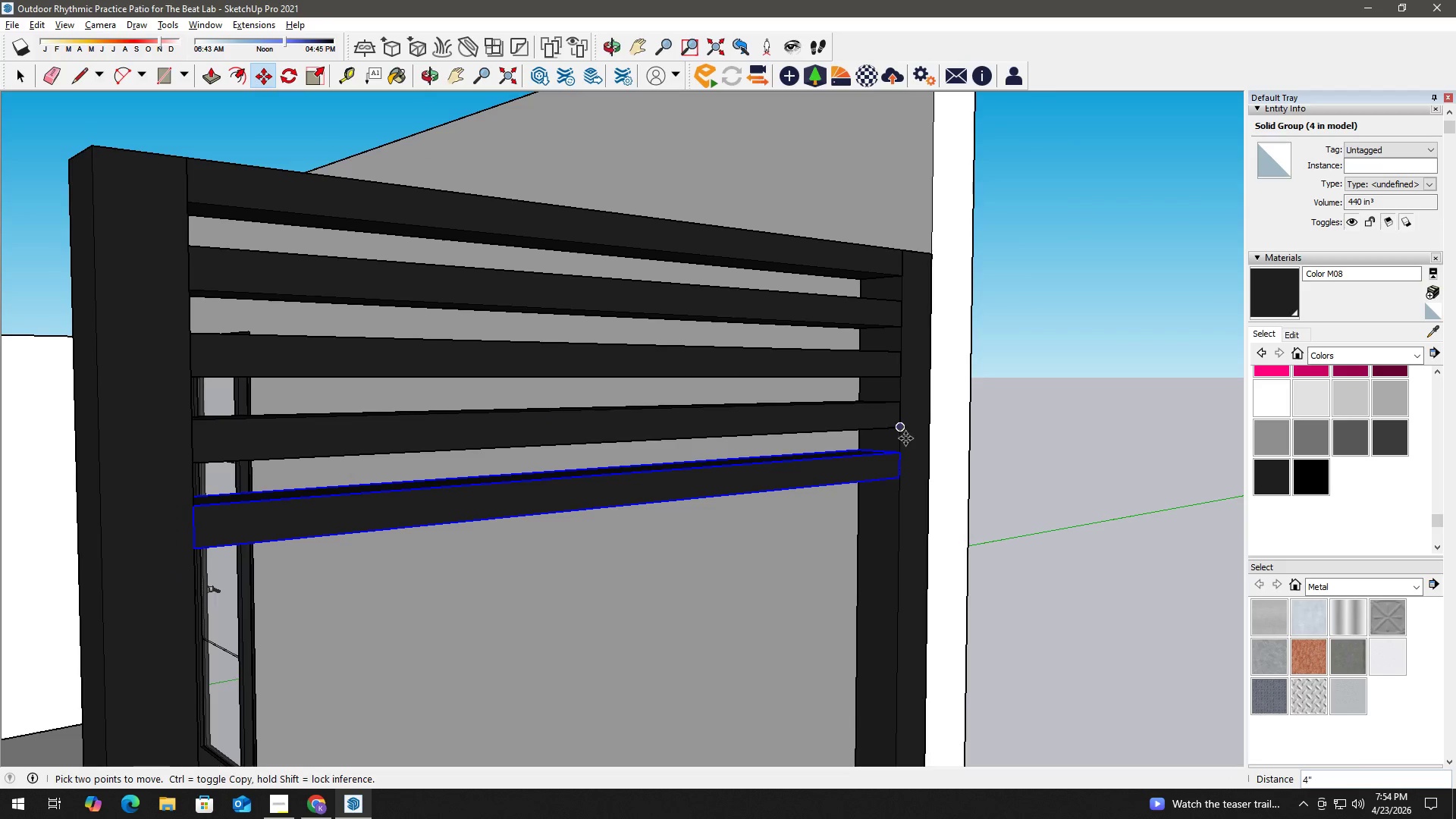 
double_click([902, 422])
 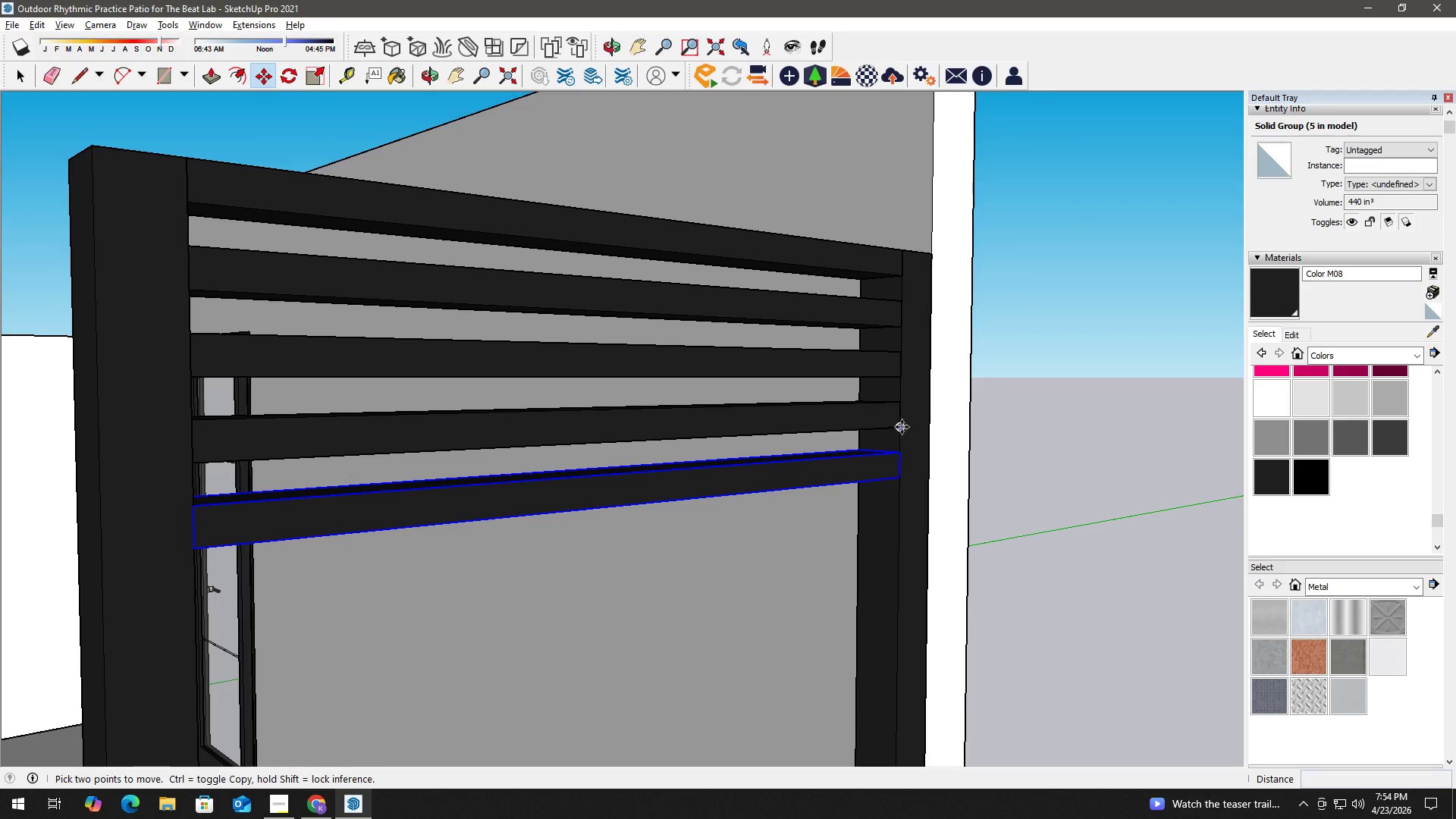 
key(Control+ControlLeft)
 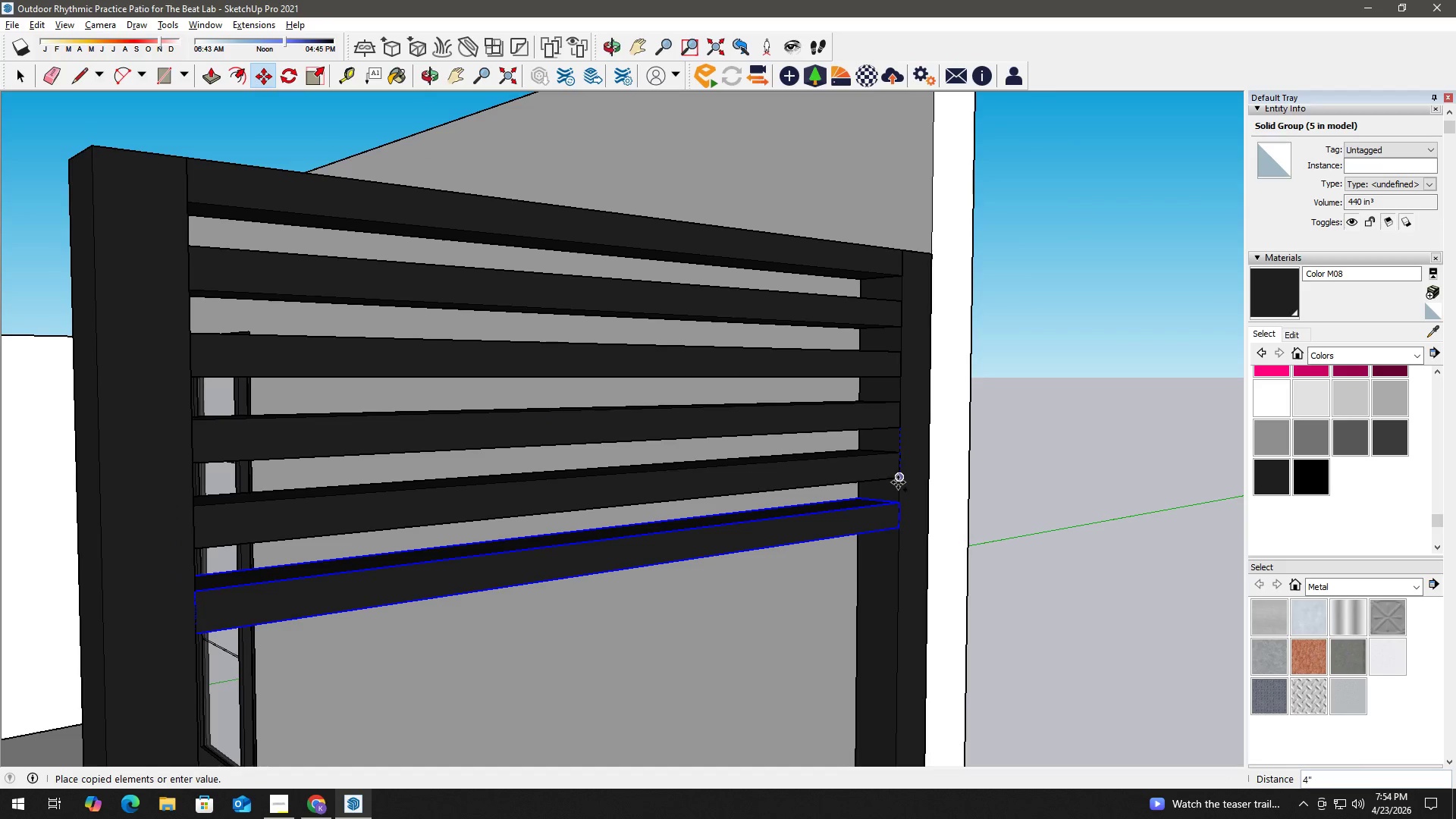 
left_click([898, 477])
 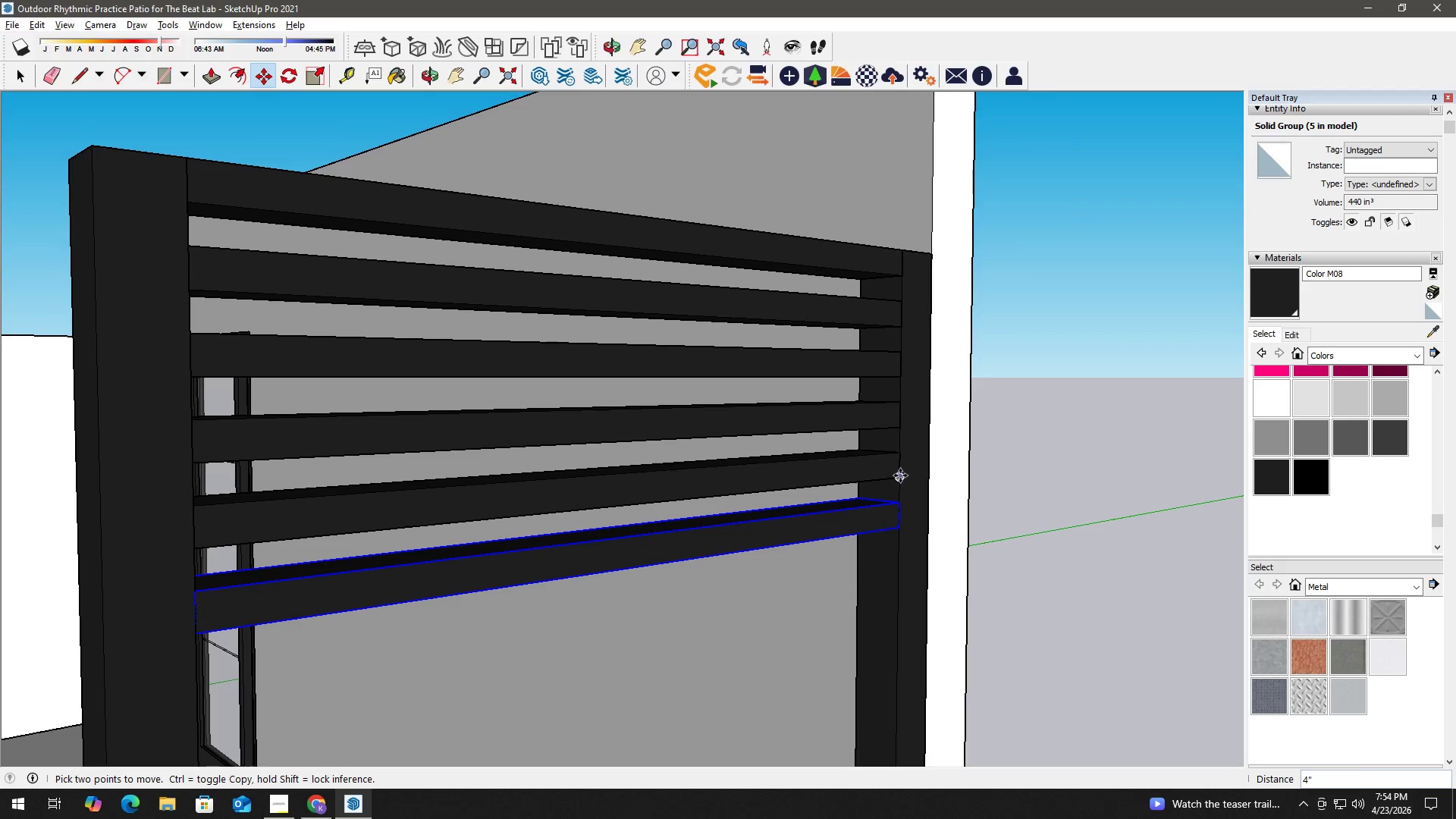 
left_click([900, 473])
 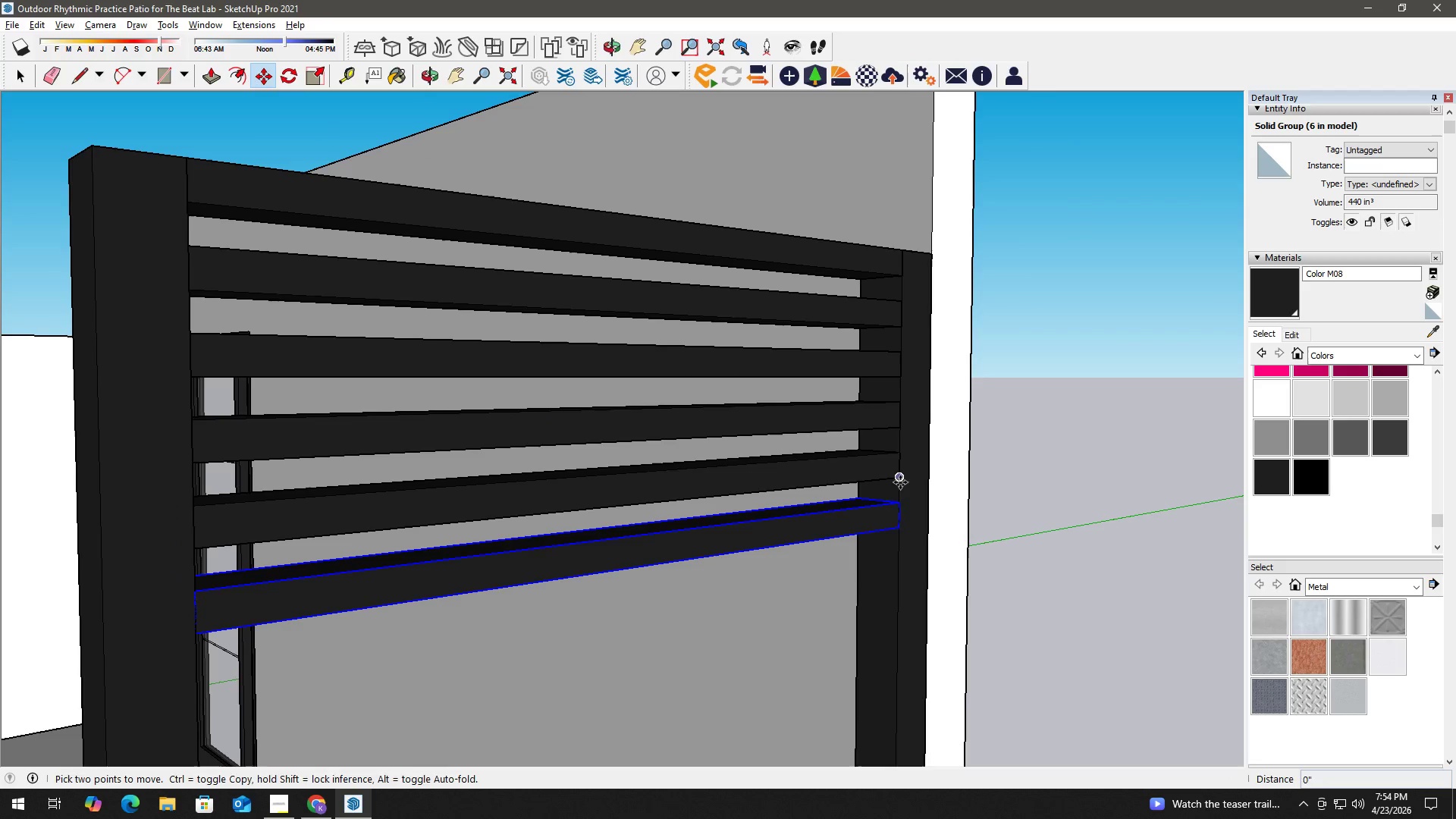 
key(Control+ControlLeft)
 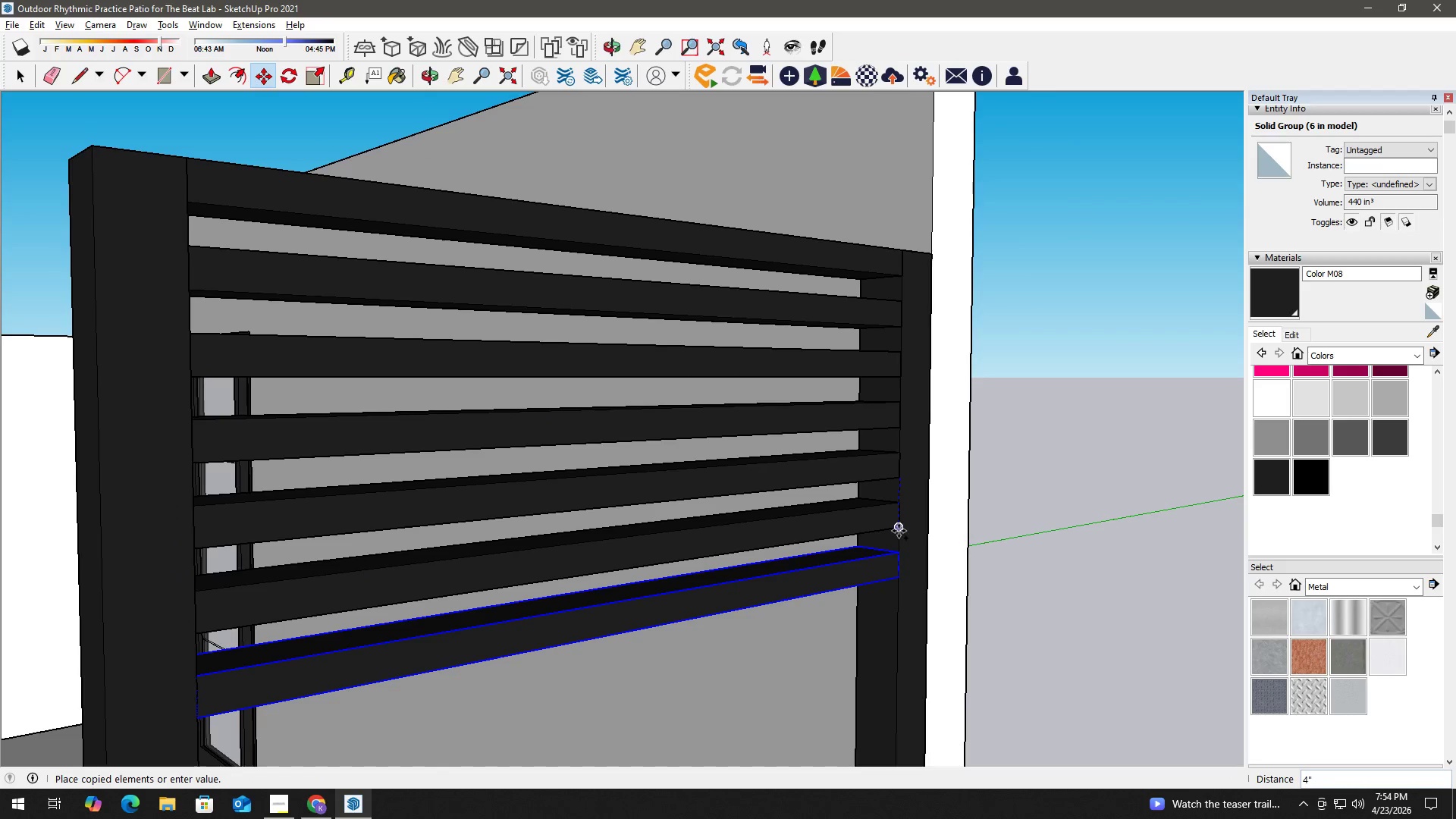 
left_click([899, 531])
 